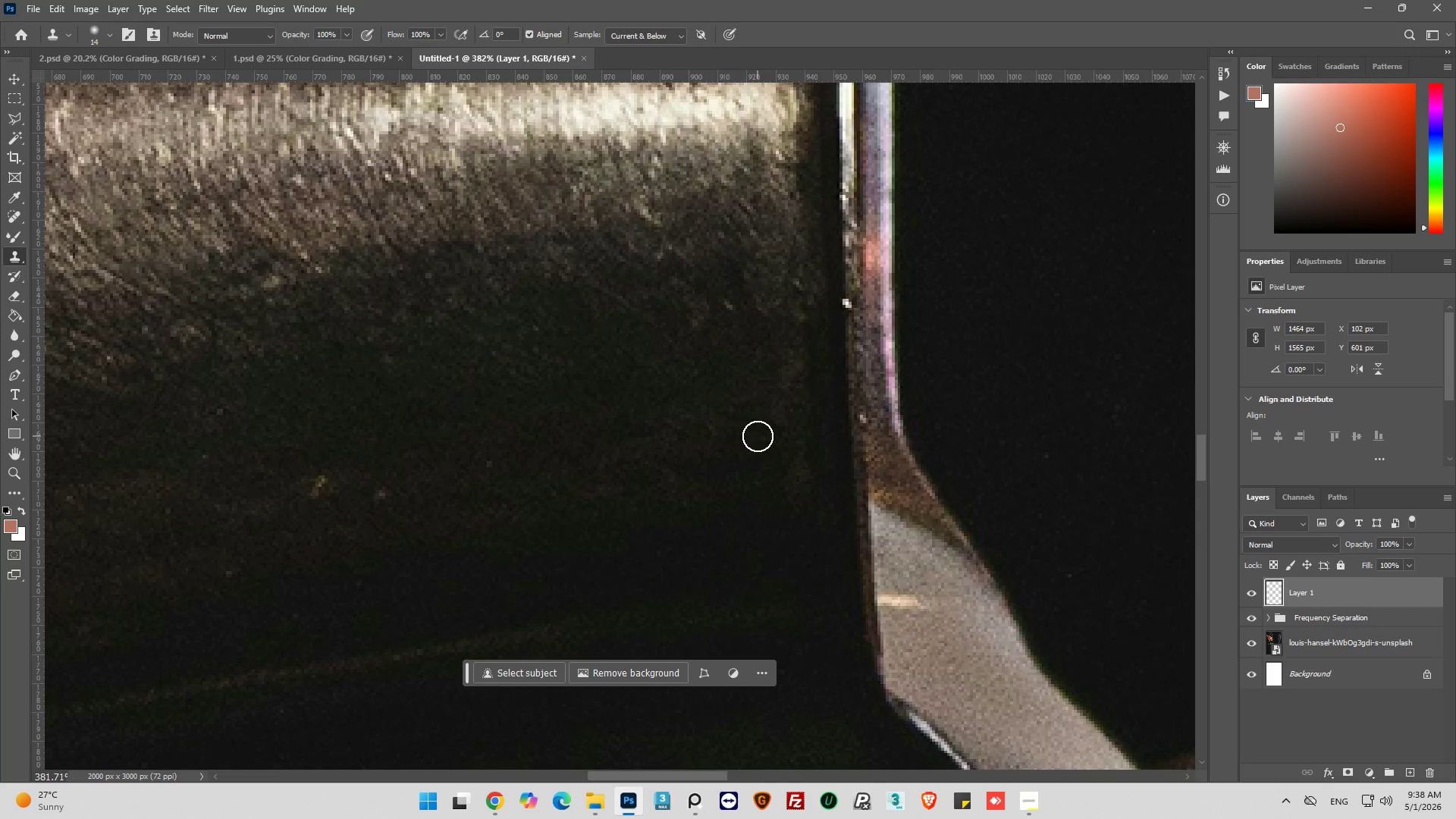 
scroll: coordinate [728, 436], scroll_direction: up, amount: 4.0
 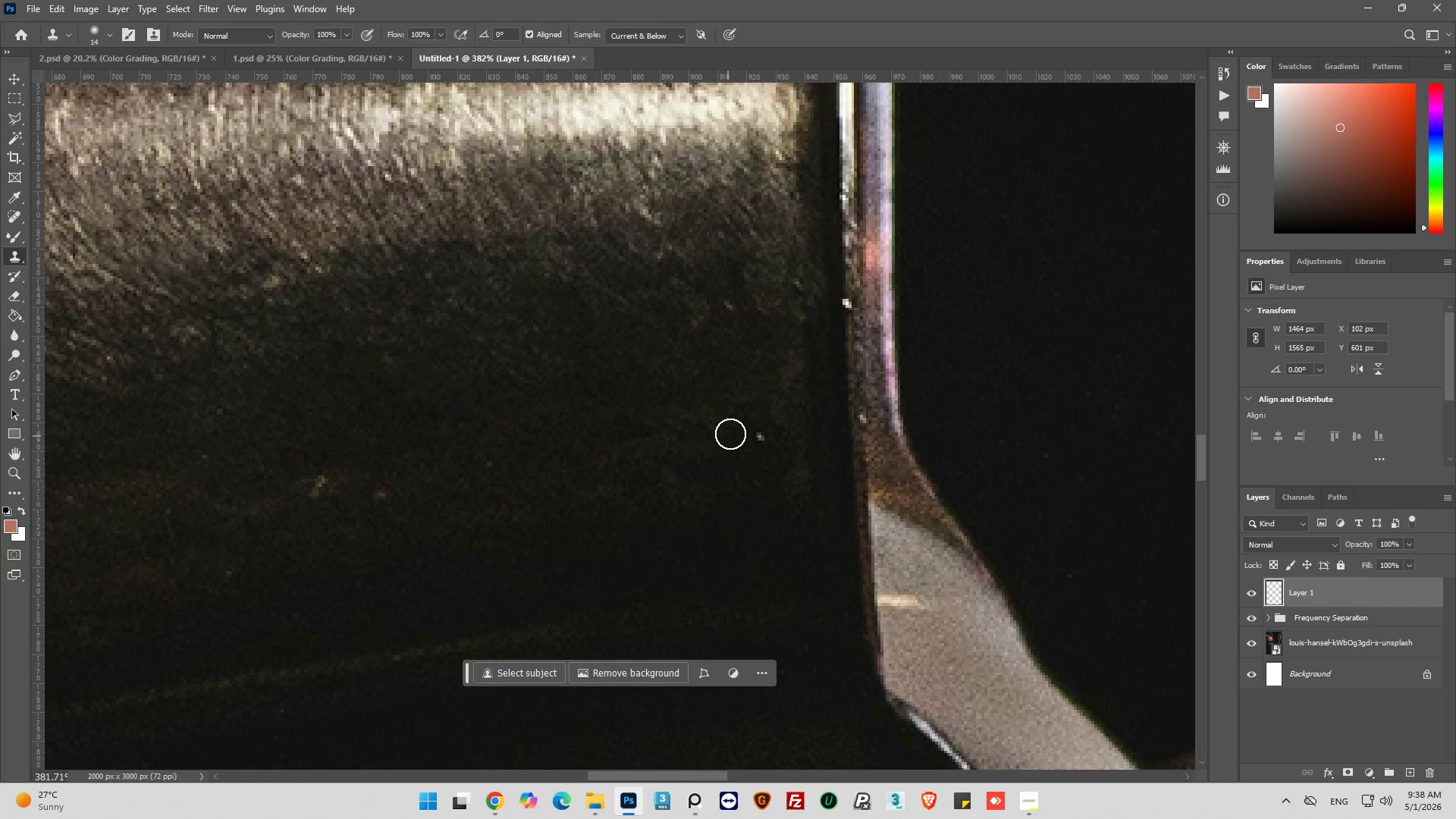 
left_click([758, 436])
 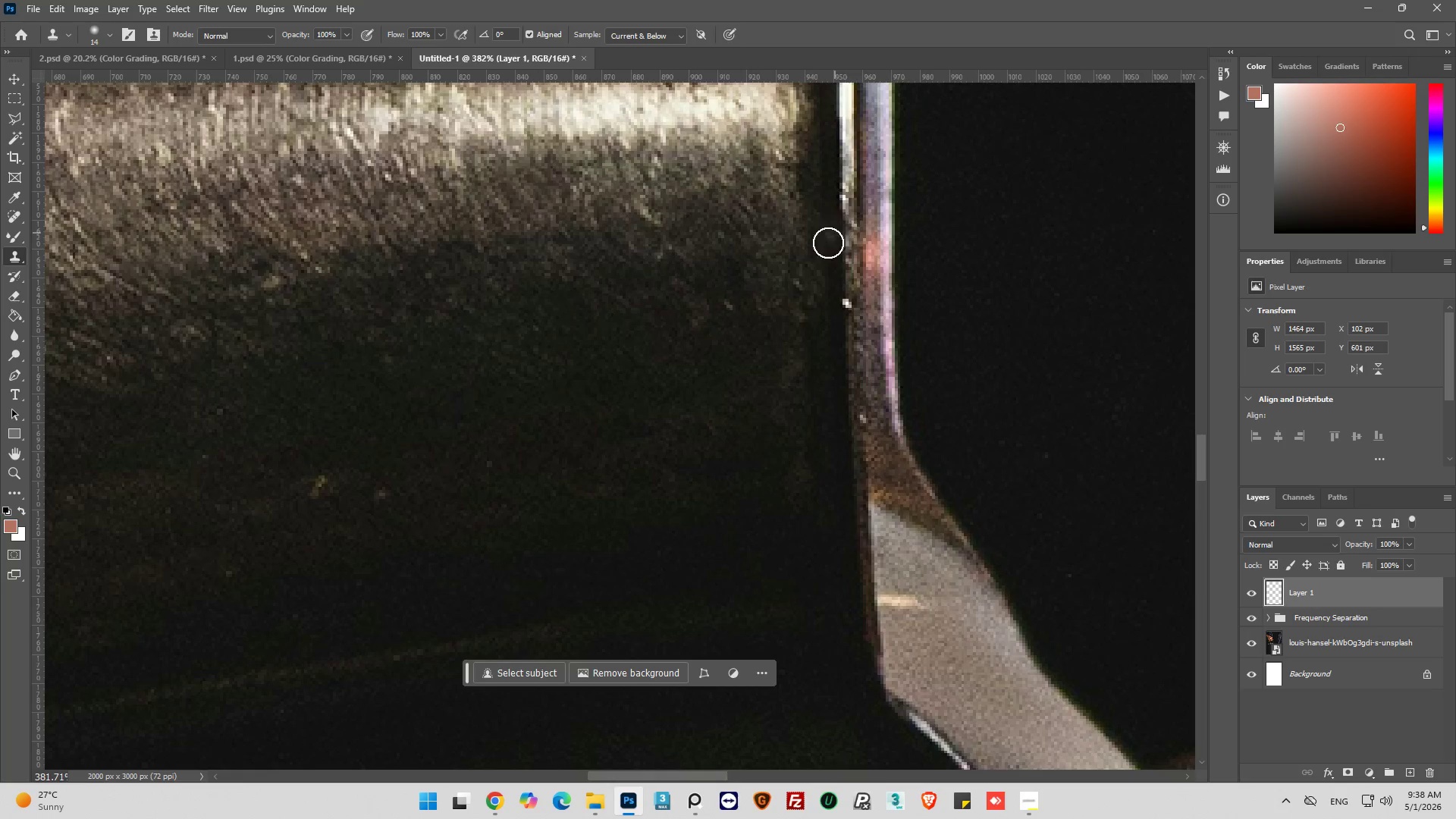 
hold_key(key=AltLeft, duration=0.72)
left_click_drag(start_coordinate=[703, 337], to_coordinate=[705, 333])
 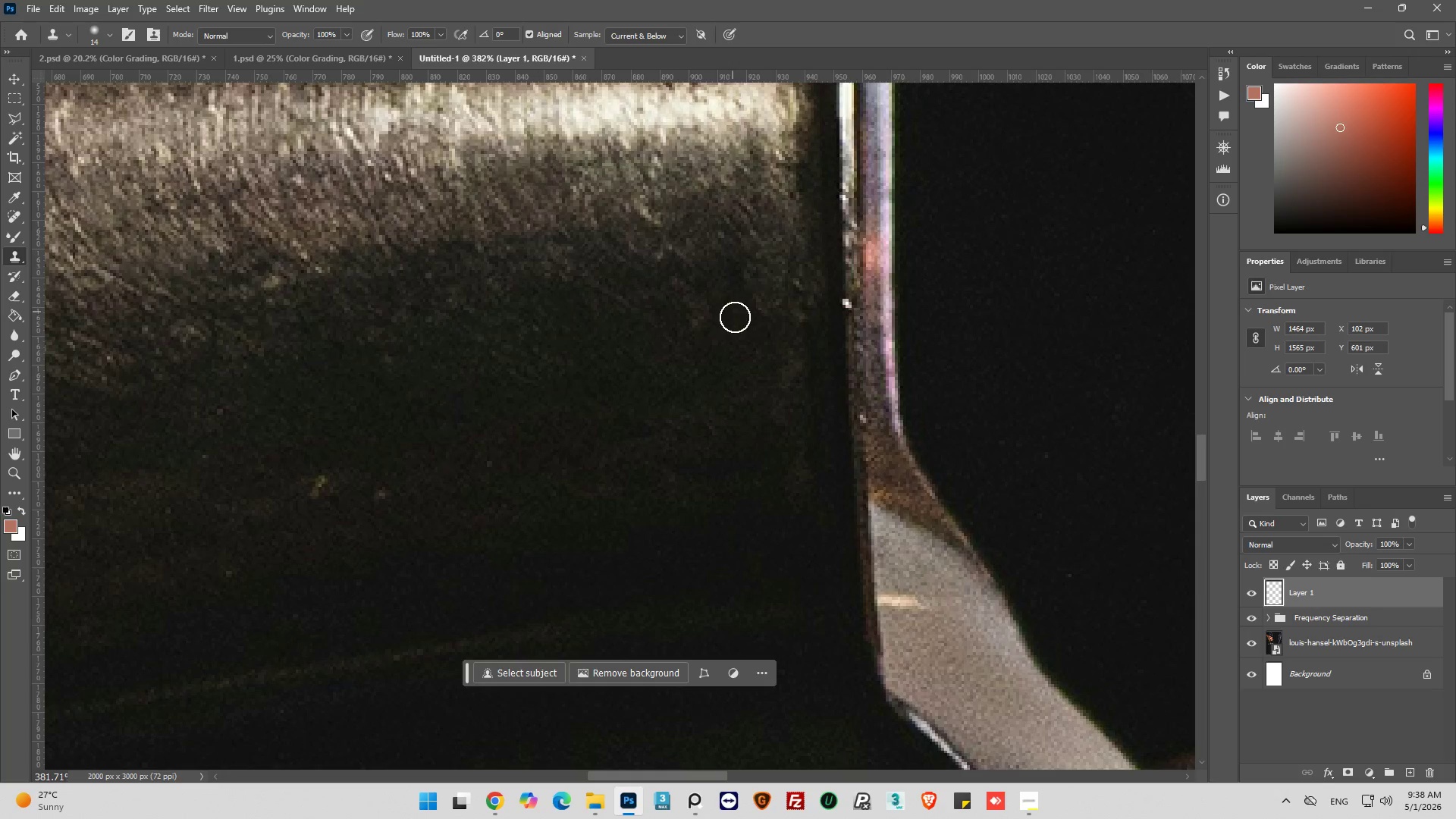 
hold_key(key=AltLeft, duration=0.39)
hold_key(key=AltLeft, duration=0.64)
scroll: coordinate [514, 422], scroll_direction: none, amount: 0.0
 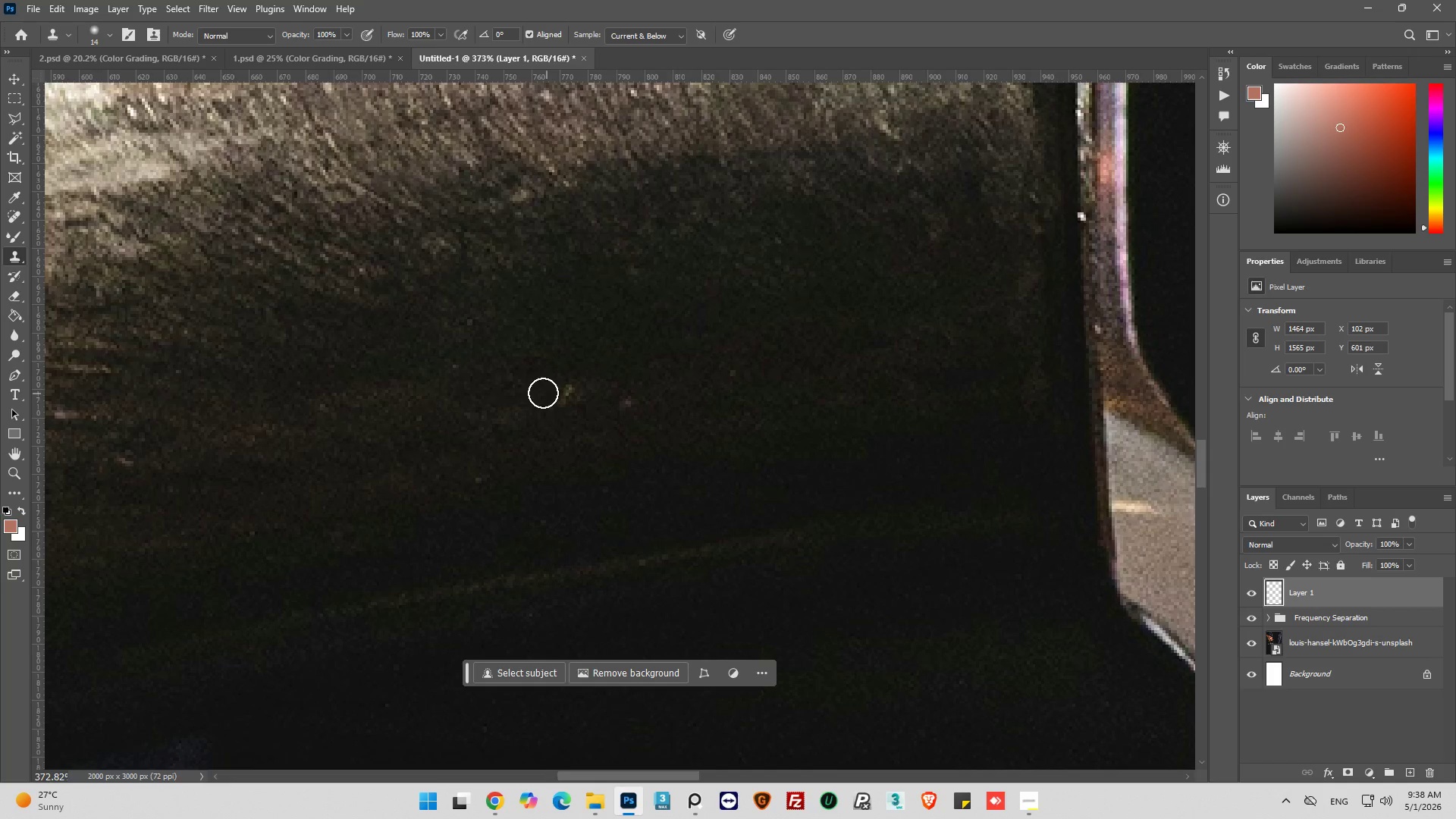 
hold_key(key=AltLeft, duration=0.44)
left_click([537, 393])
 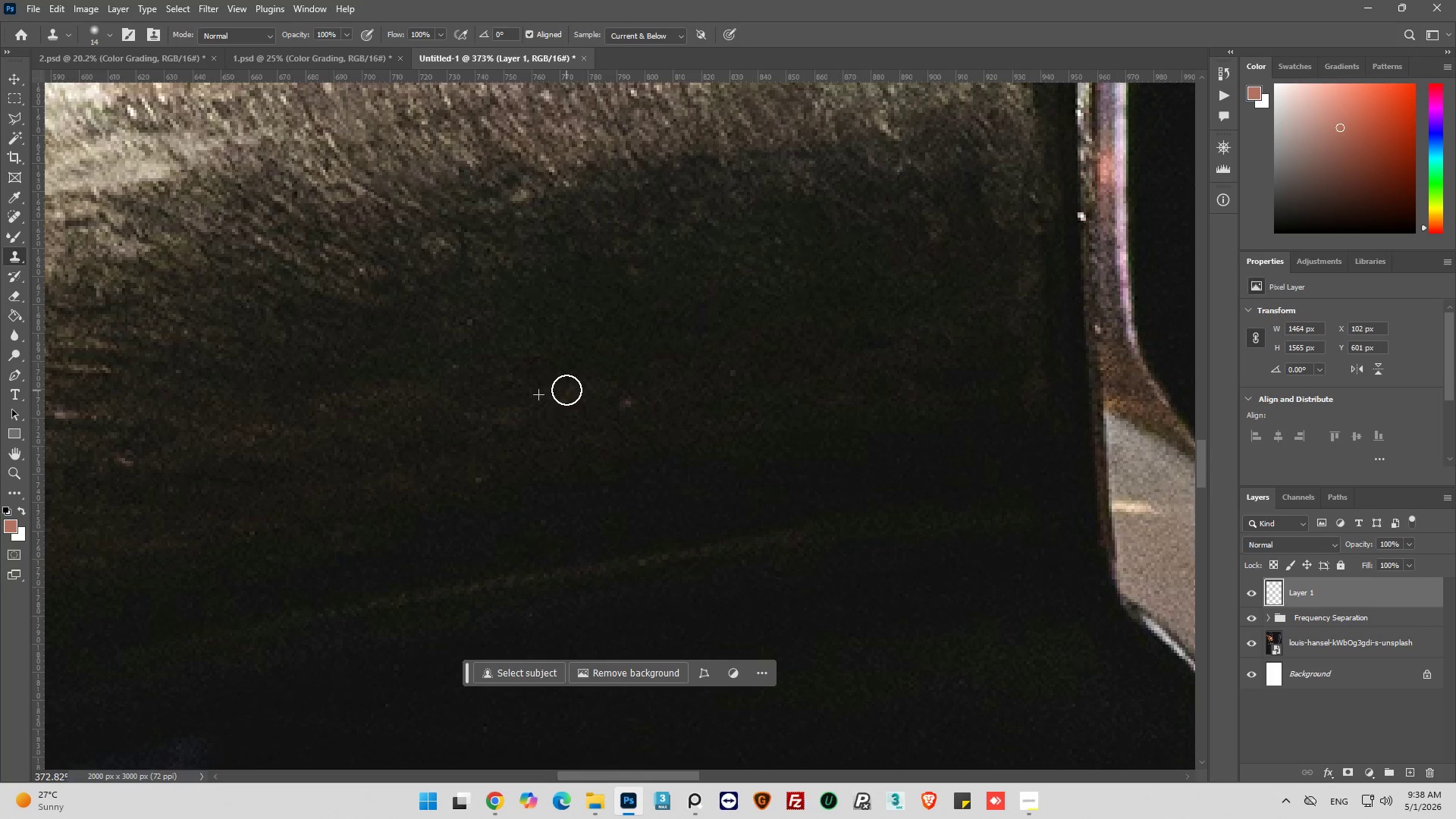 
left_click_drag(start_coordinate=[566, 389], to_coordinate=[563, 399])
 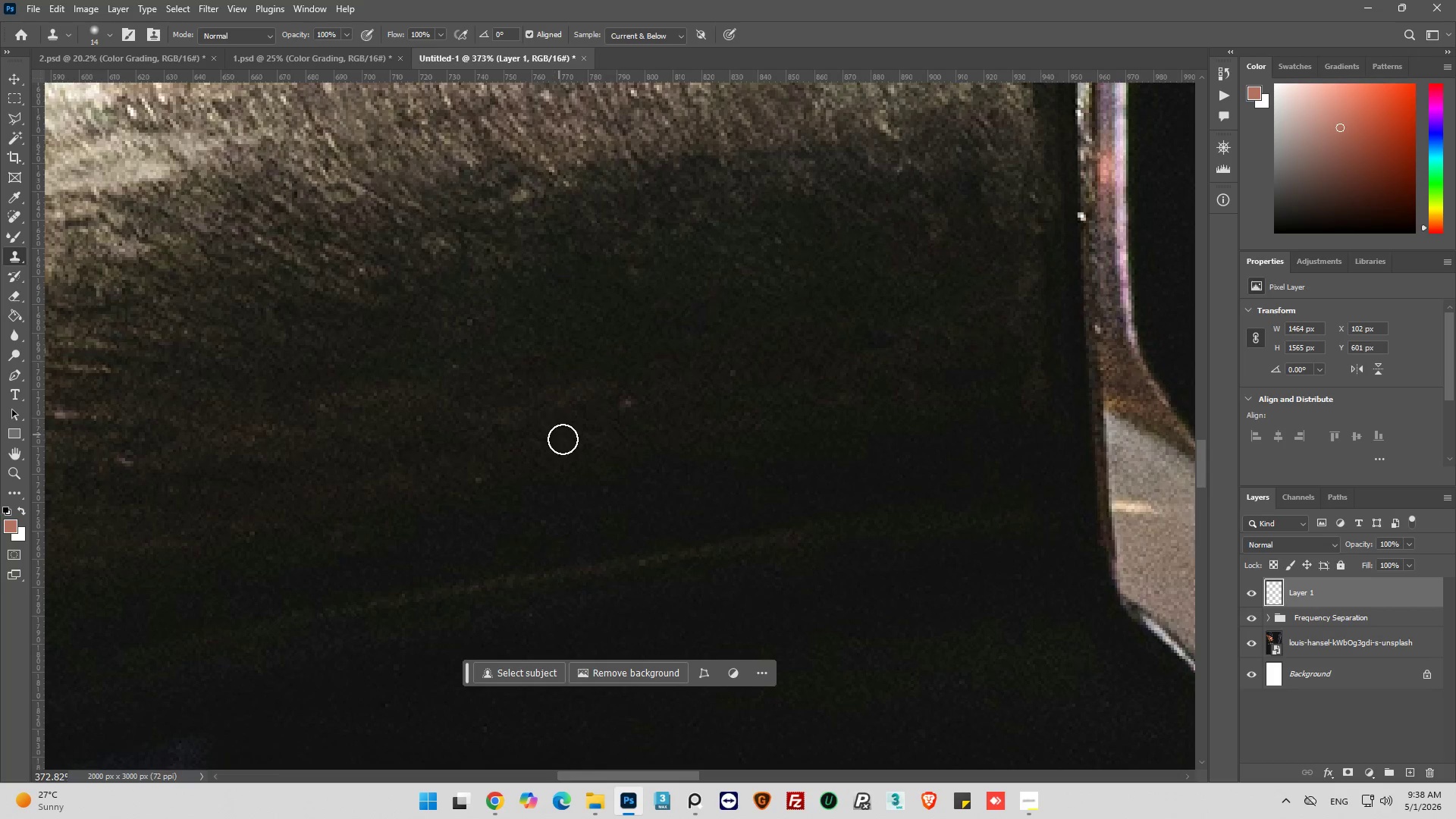 
hold_key(key=AltLeft, duration=0.47)
left_click([601, 425])
 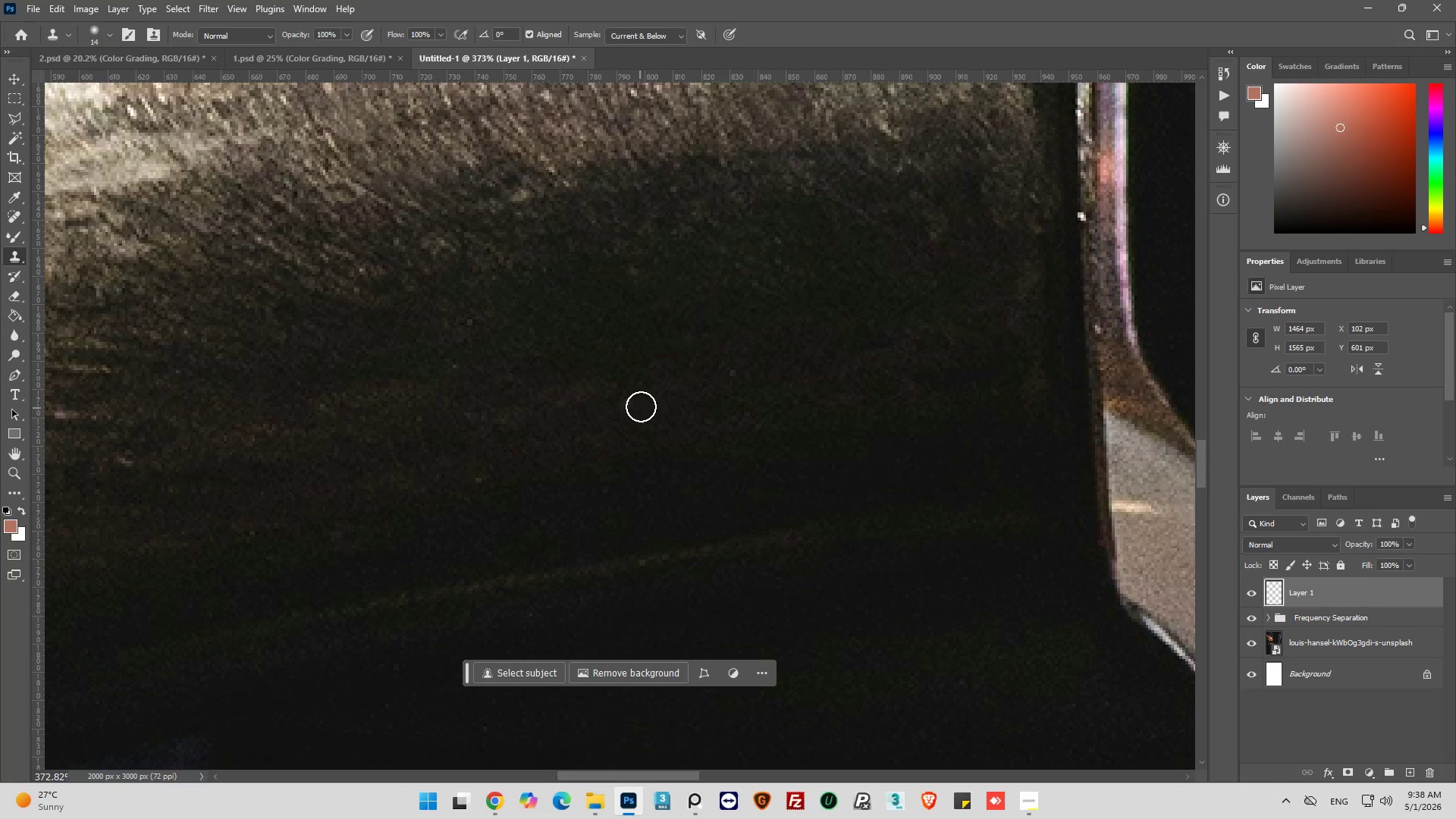 
double_click([641, 406])
 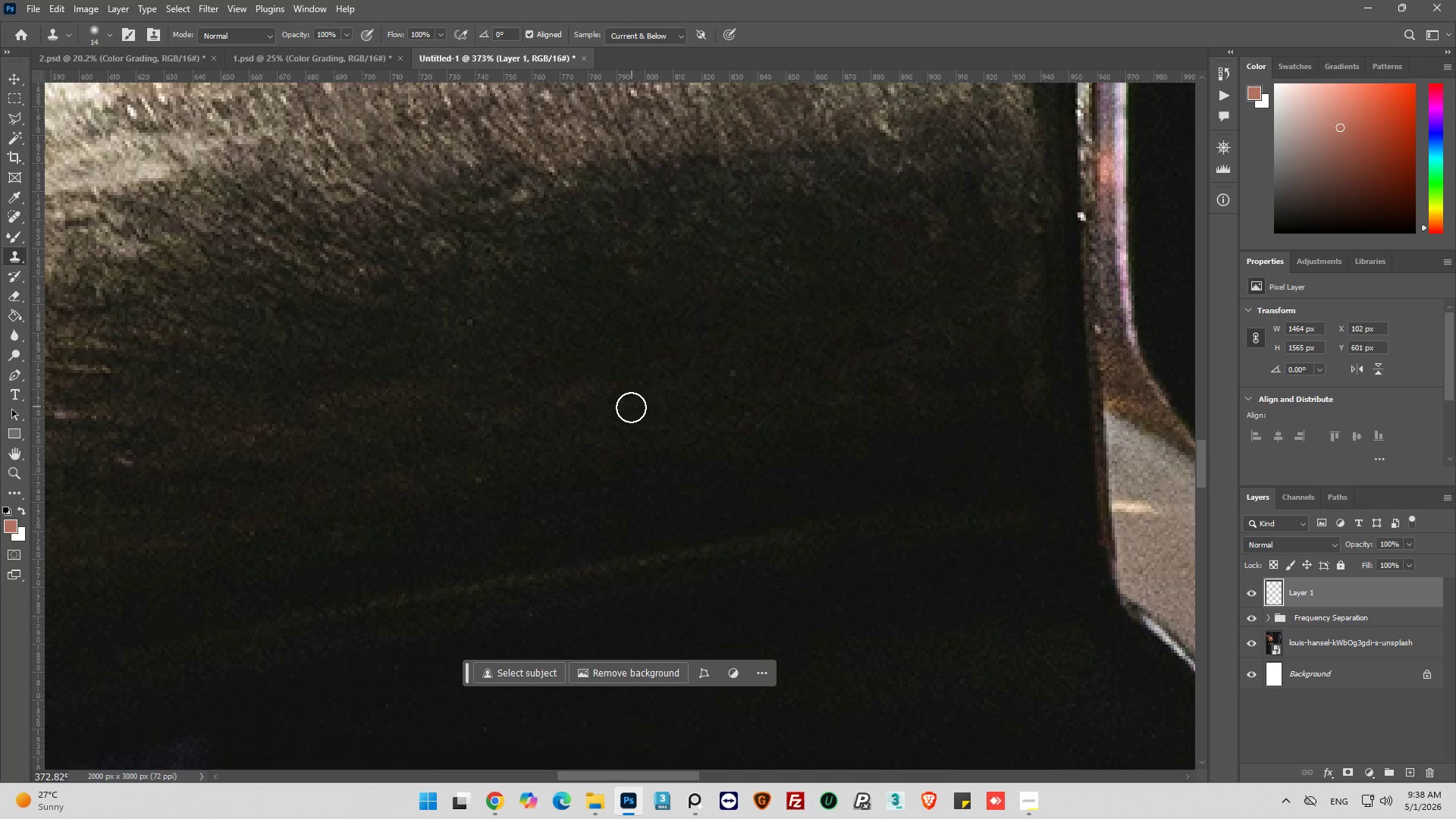 
triple_click([631, 407])
 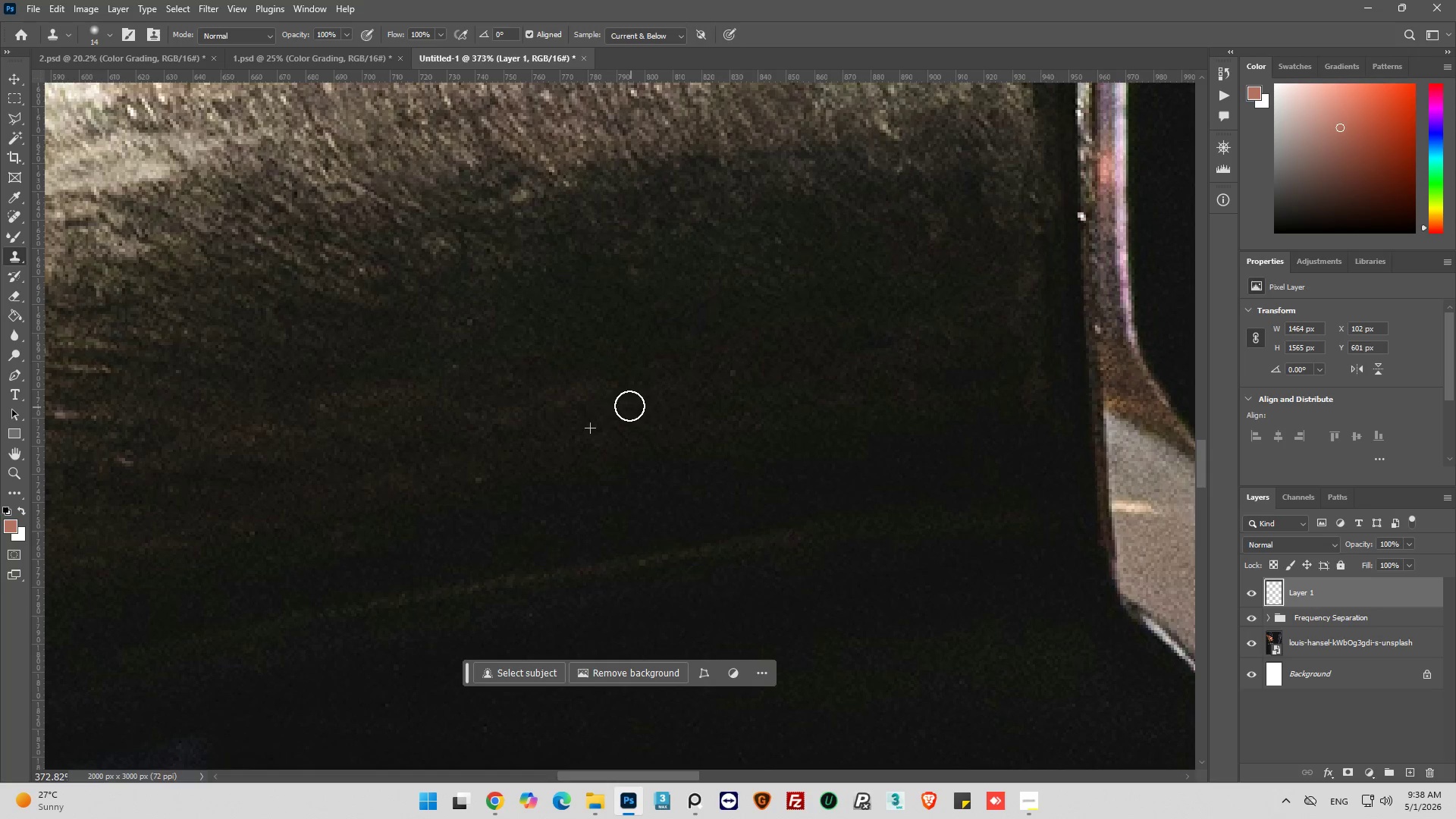 
triple_click([629, 405])
 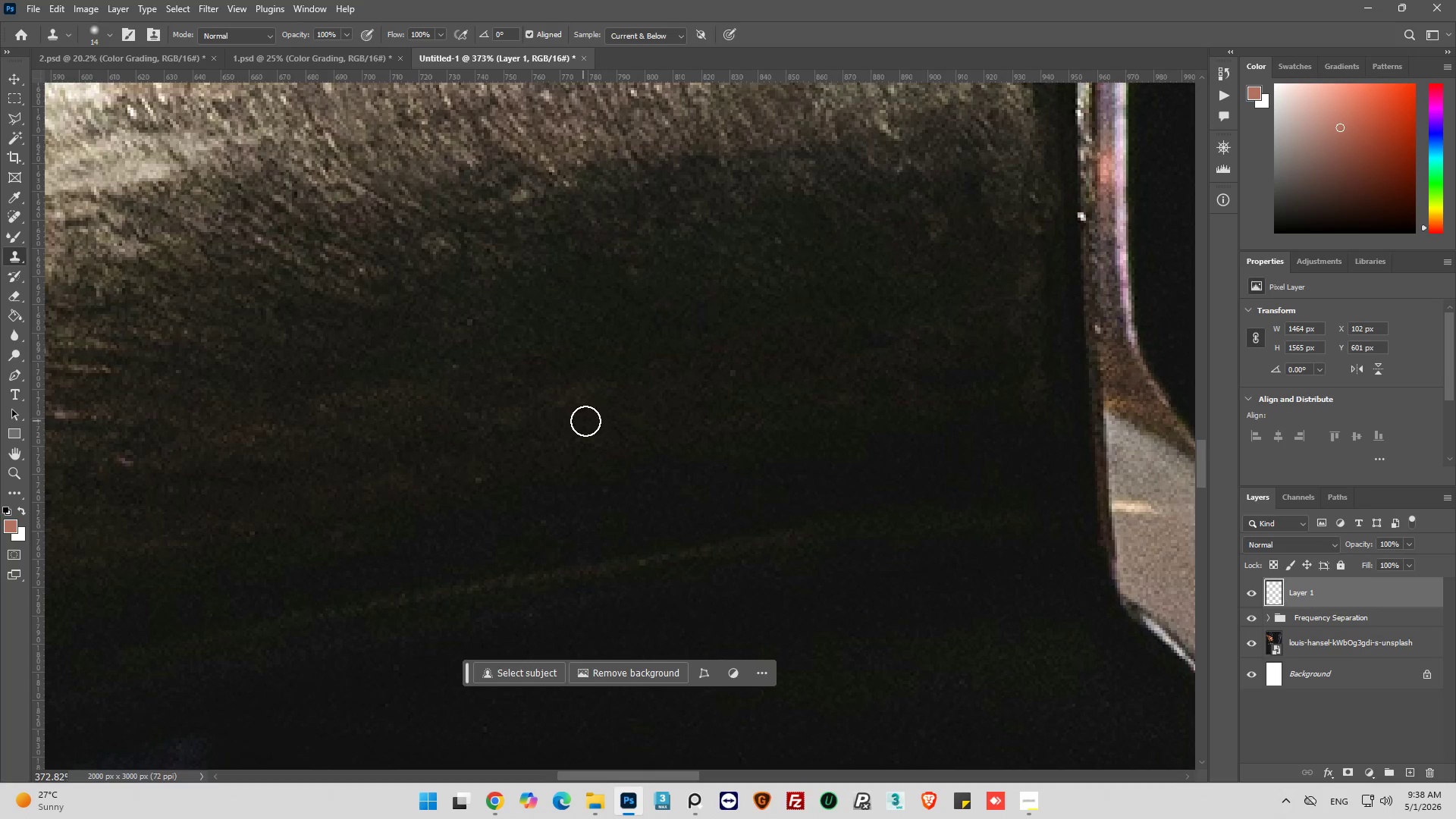 
hold_key(key=AltLeft, duration=0.38)
hold_key(key=AltLeft, duration=0.44)
scroll: coordinate [551, 416], scroll_direction: down, amount: 12.0
 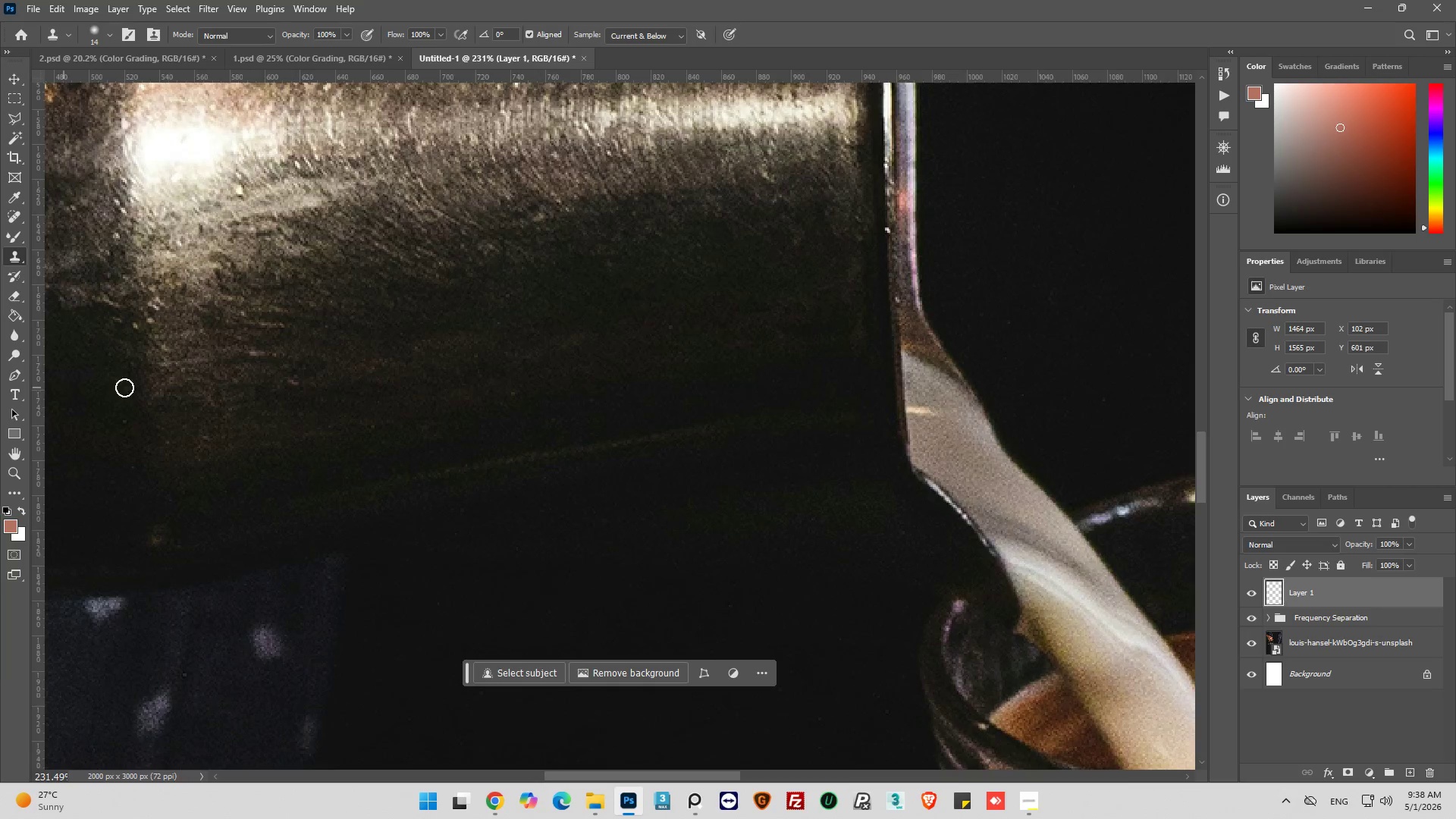 
hold_key(key=AltLeft, duration=0.53)
 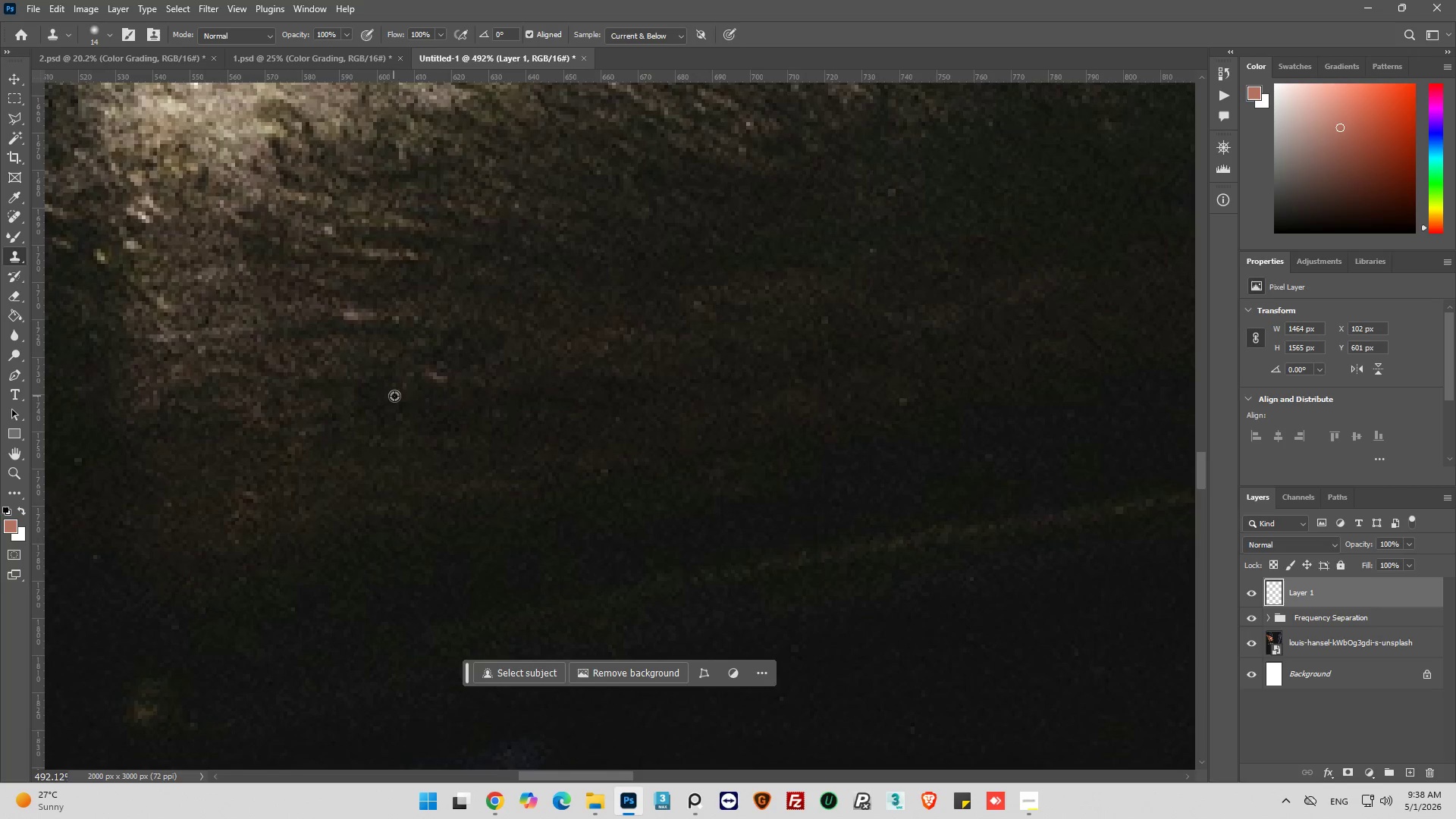 
hold_key(key=AltLeft, duration=0.47)
 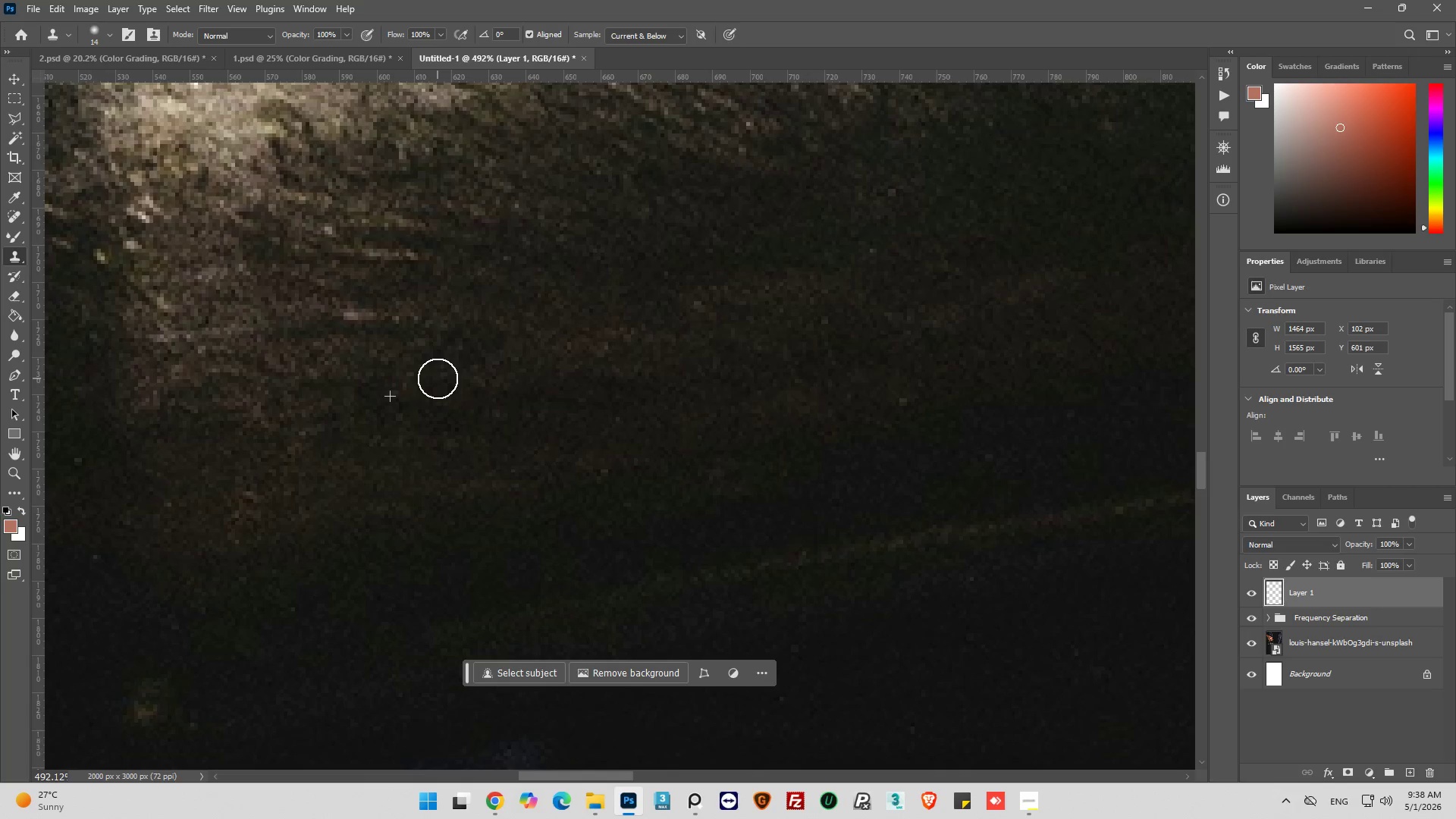 
scroll: coordinate [166, 386], scroll_direction: up, amount: 8.0
 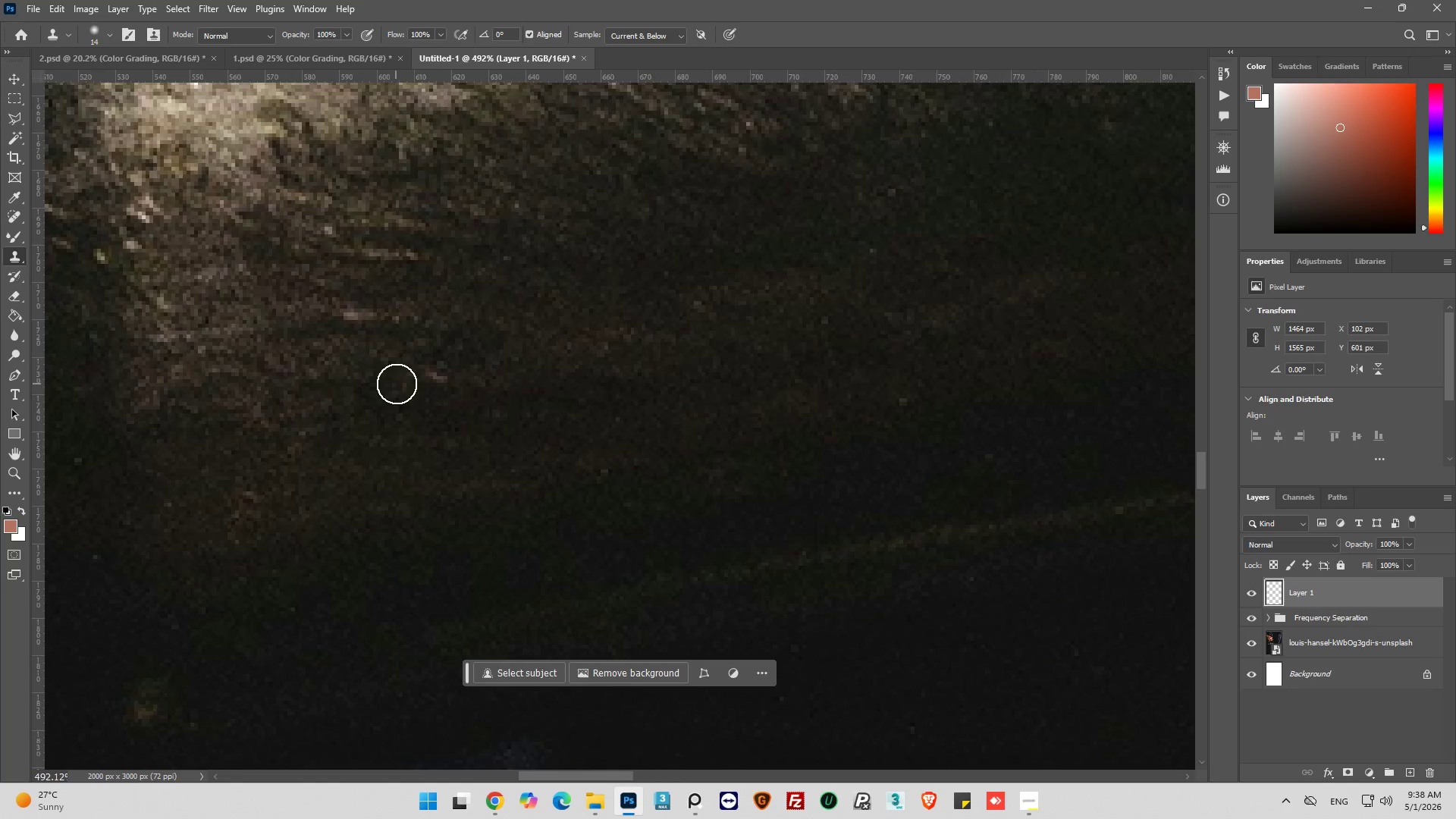 
left_click_drag(start_coordinate=[391, 396], to_coordinate=[411, 396])
 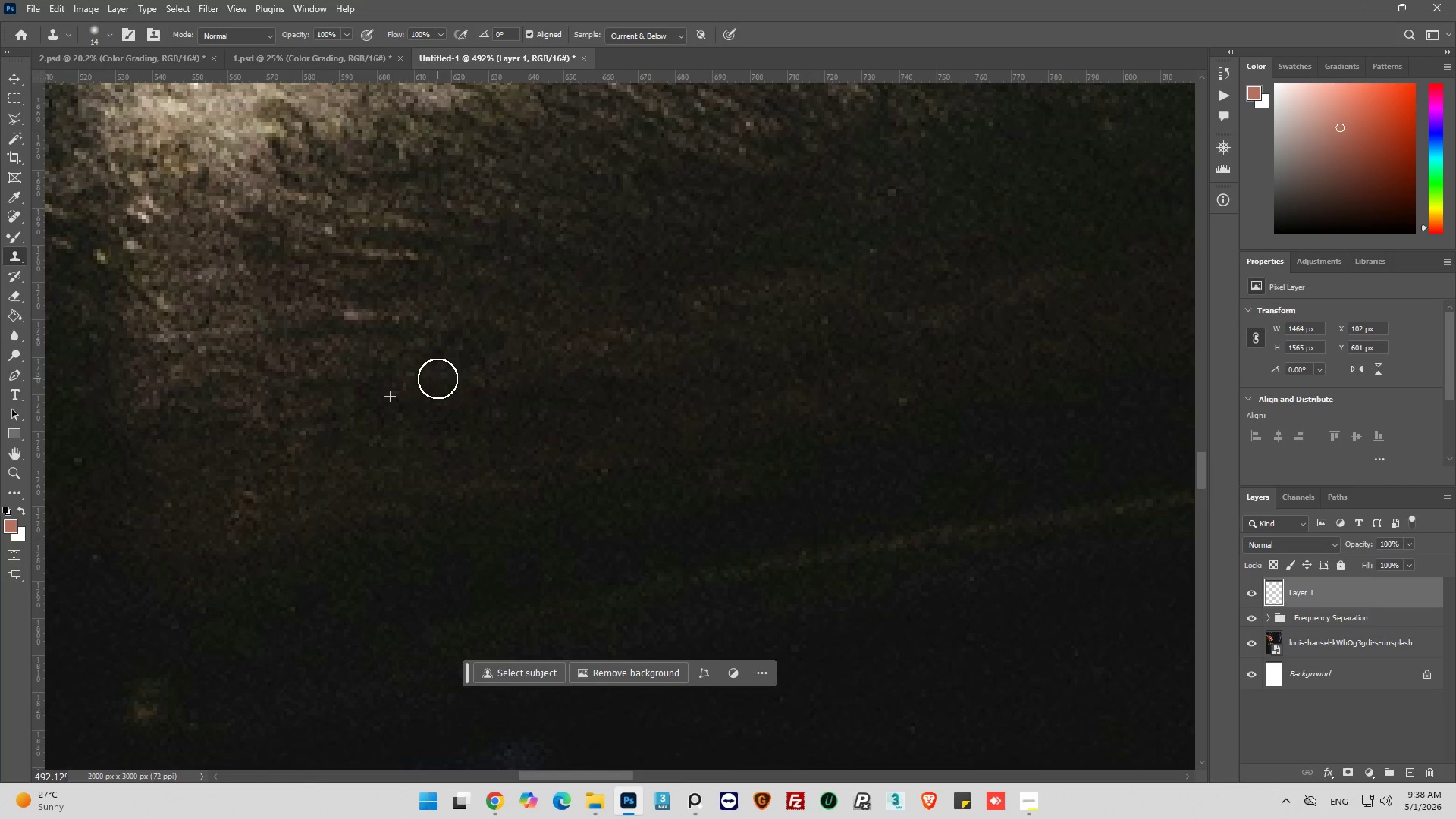 
triple_click([438, 378])
 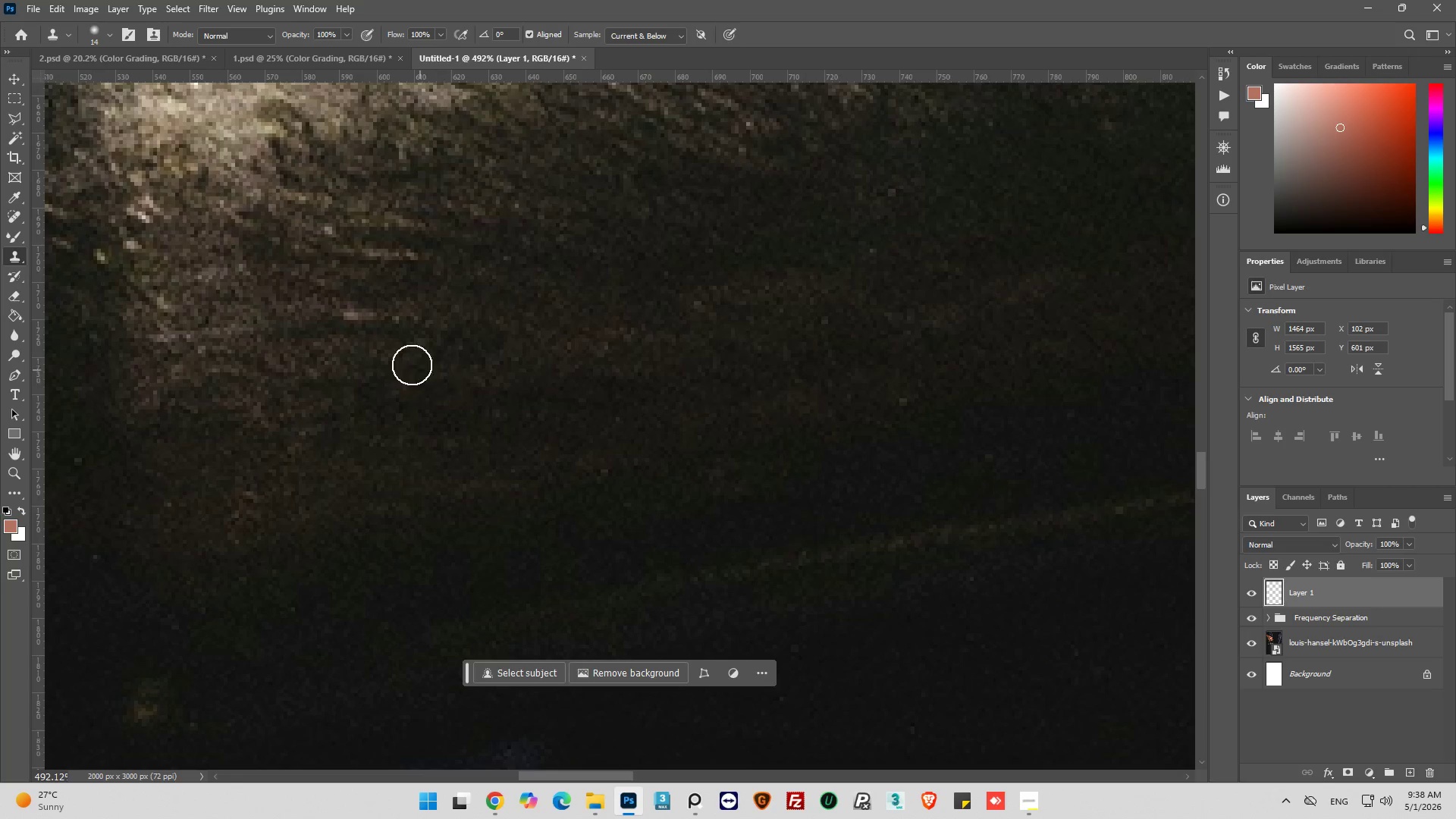 
hold_key(key=AltLeft, duration=0.45)
 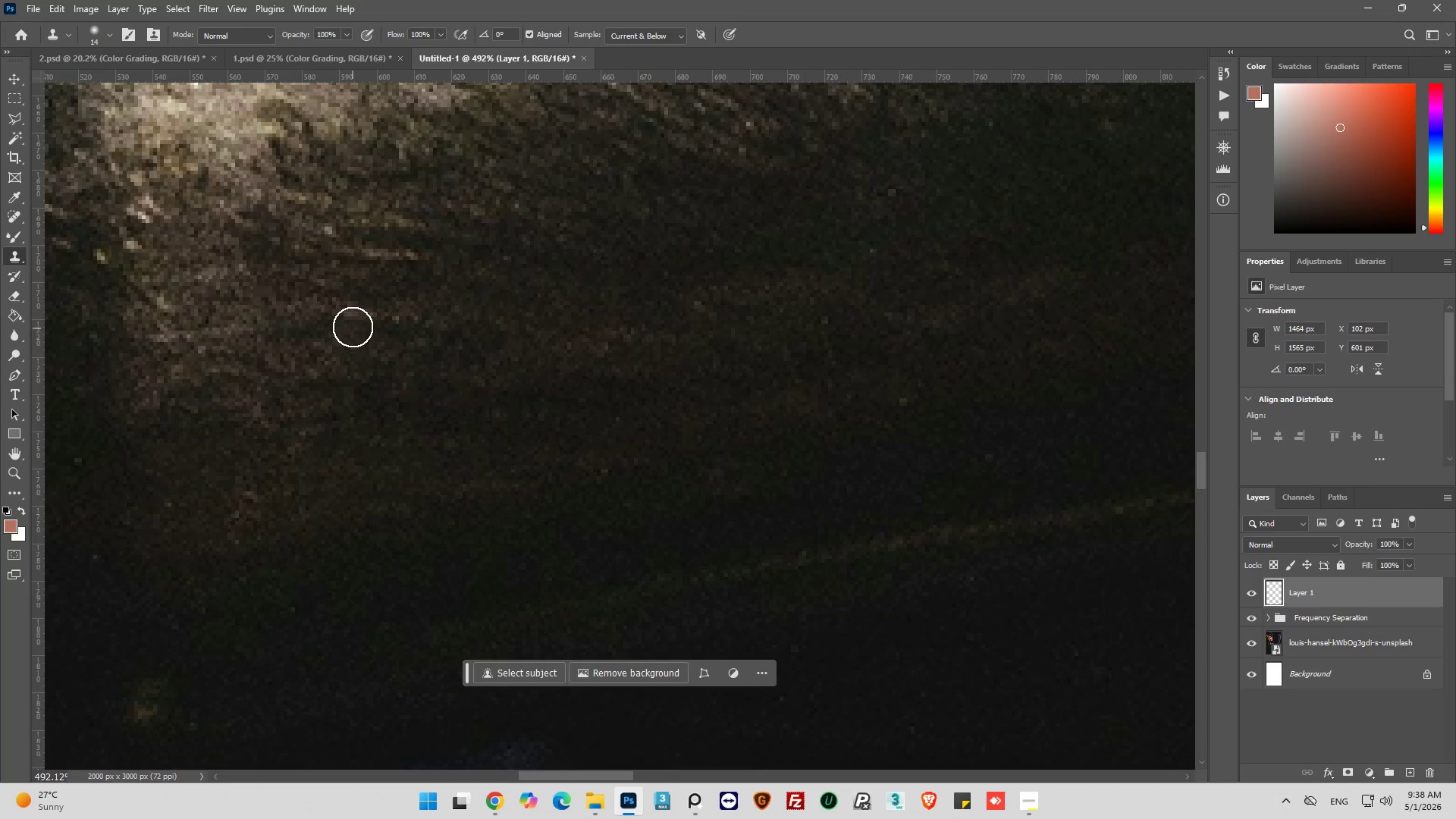 
left_click_drag(start_coordinate=[353, 327], to_coordinate=[354, 315])
 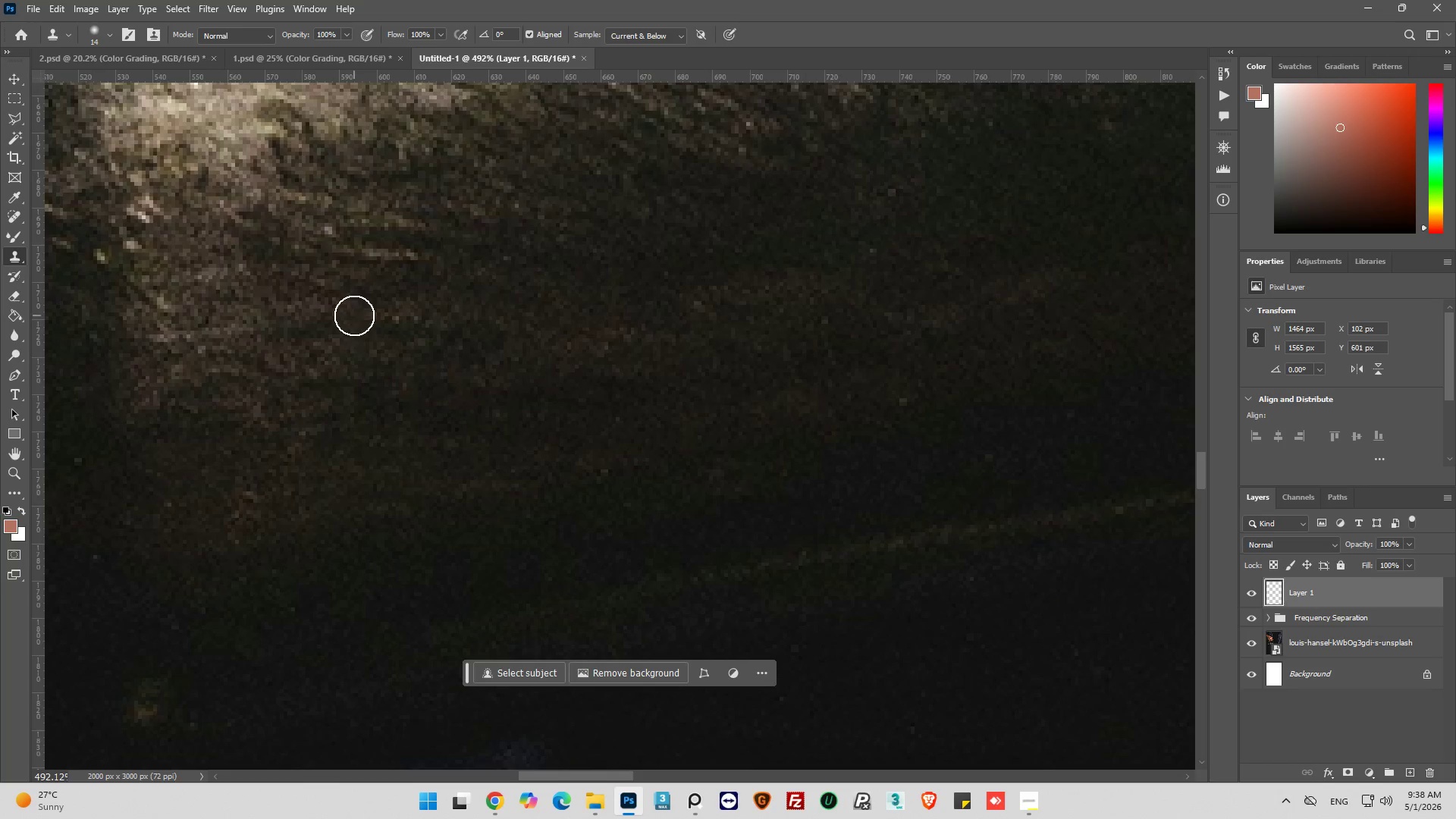 
triple_click([354, 315])
 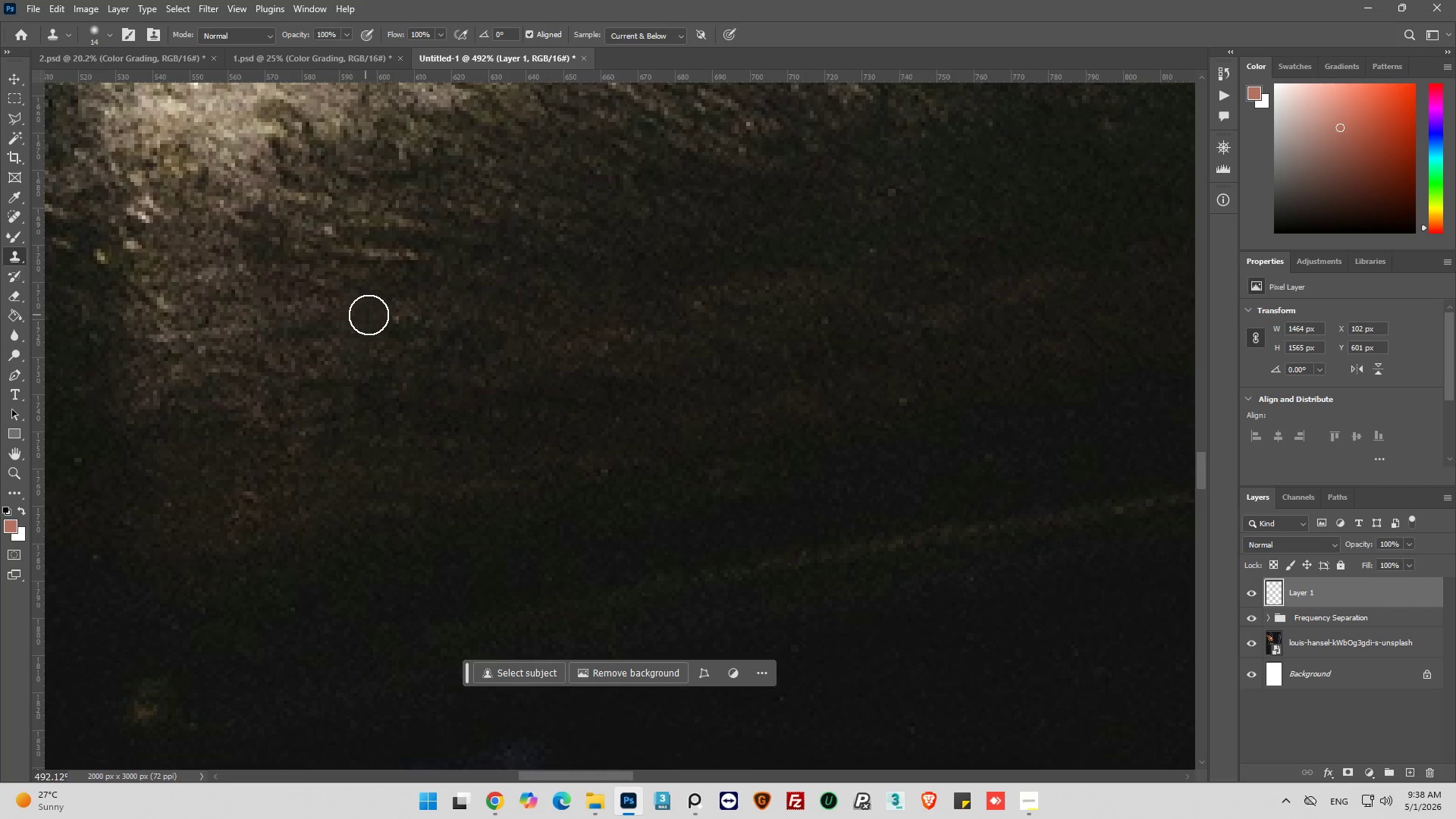 
left_click_drag(start_coordinate=[370, 315], to_coordinate=[387, 321])
 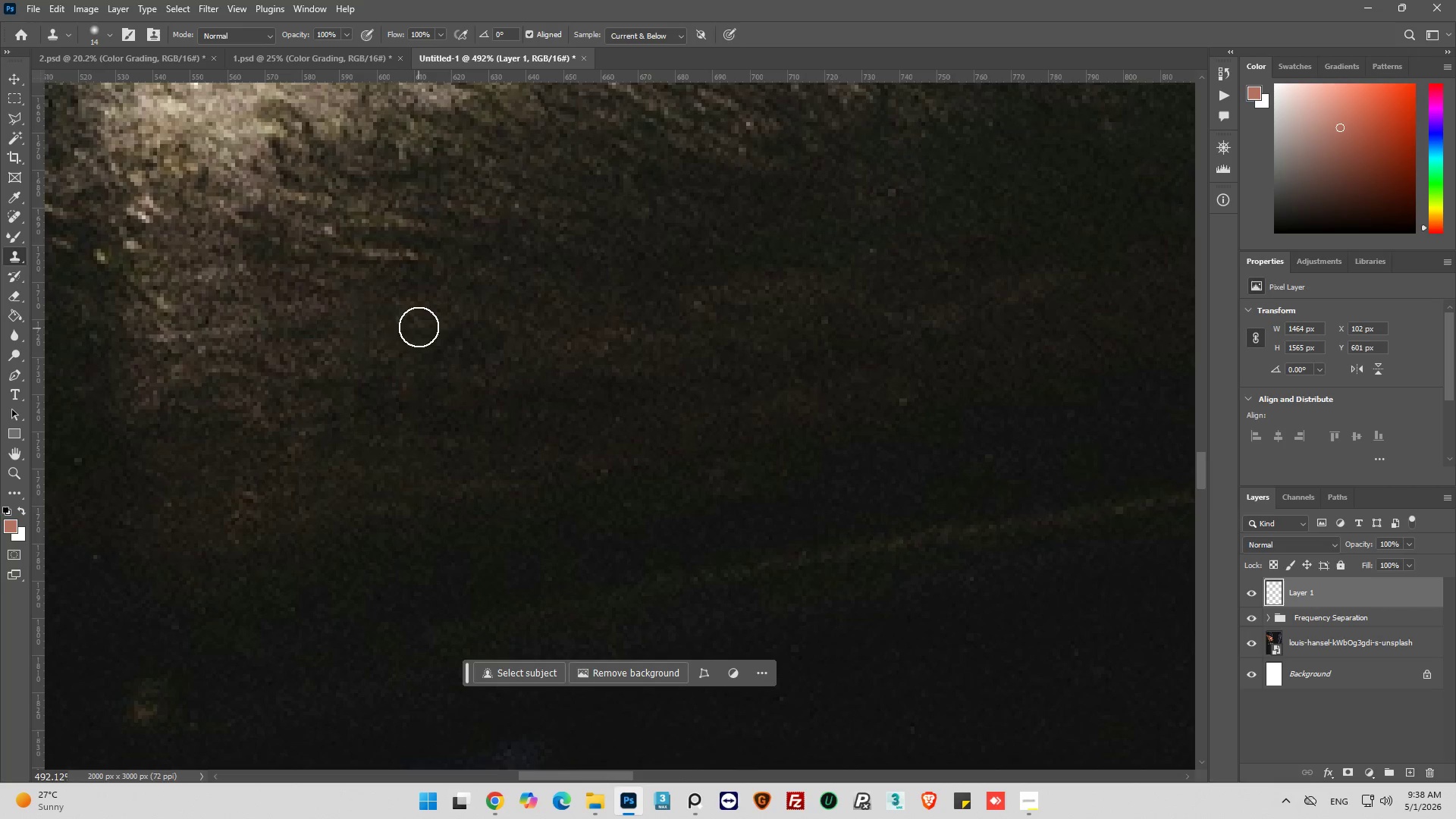 
hold_key(key=AltLeft, duration=0.84)
 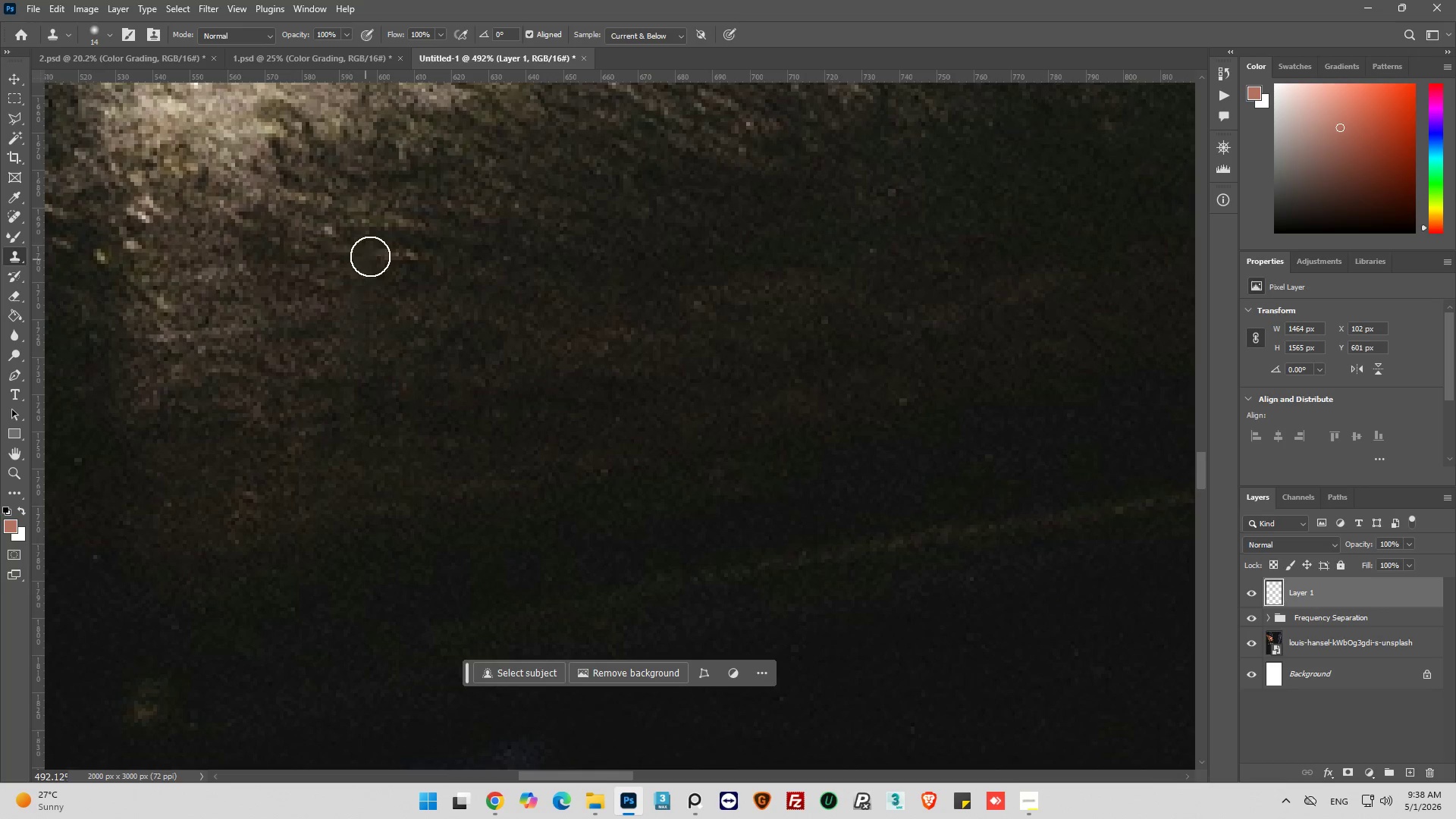 
left_click_drag(start_coordinate=[369, 257], to_coordinate=[377, 255])
 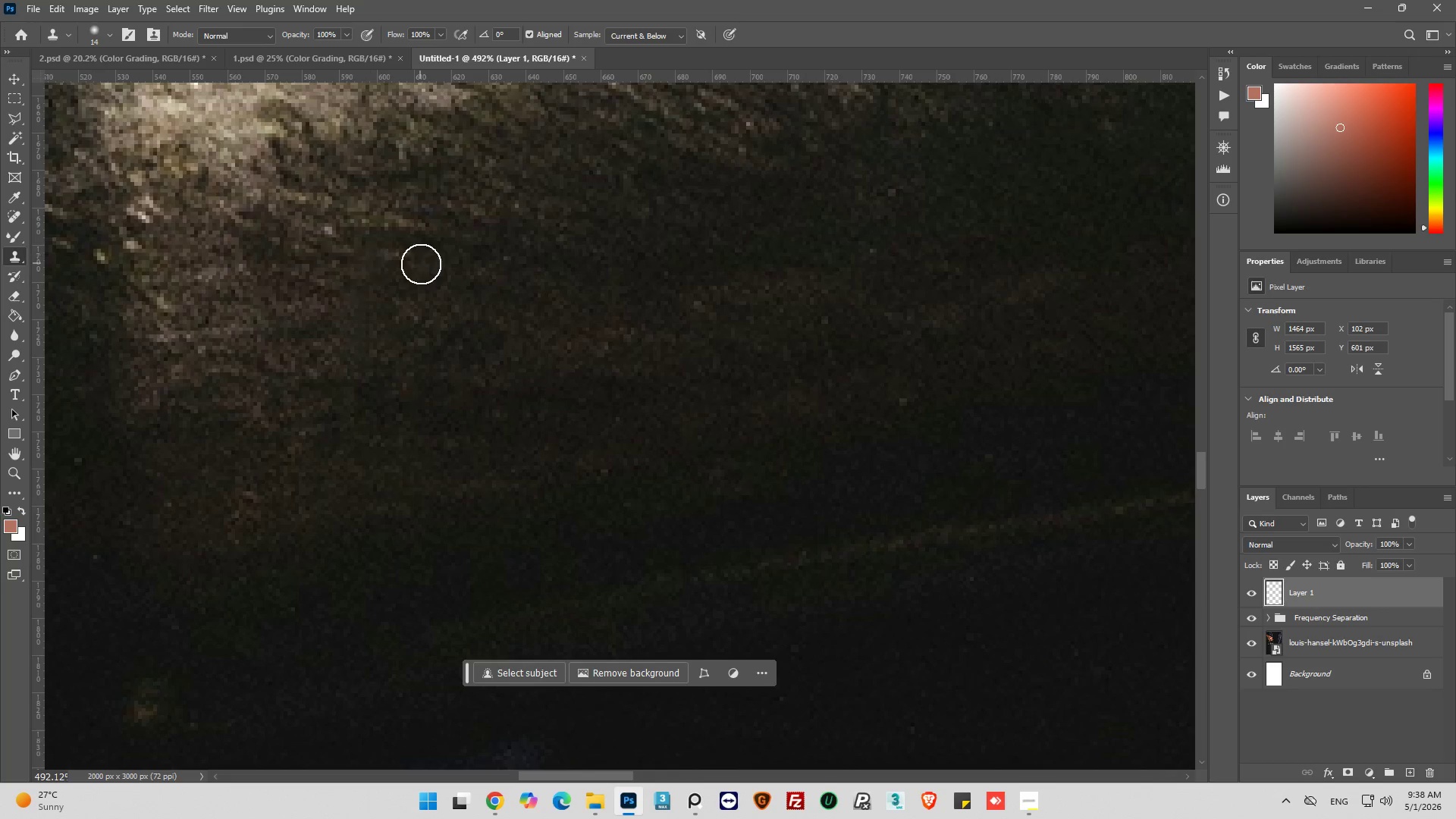 
double_click([421, 264])
 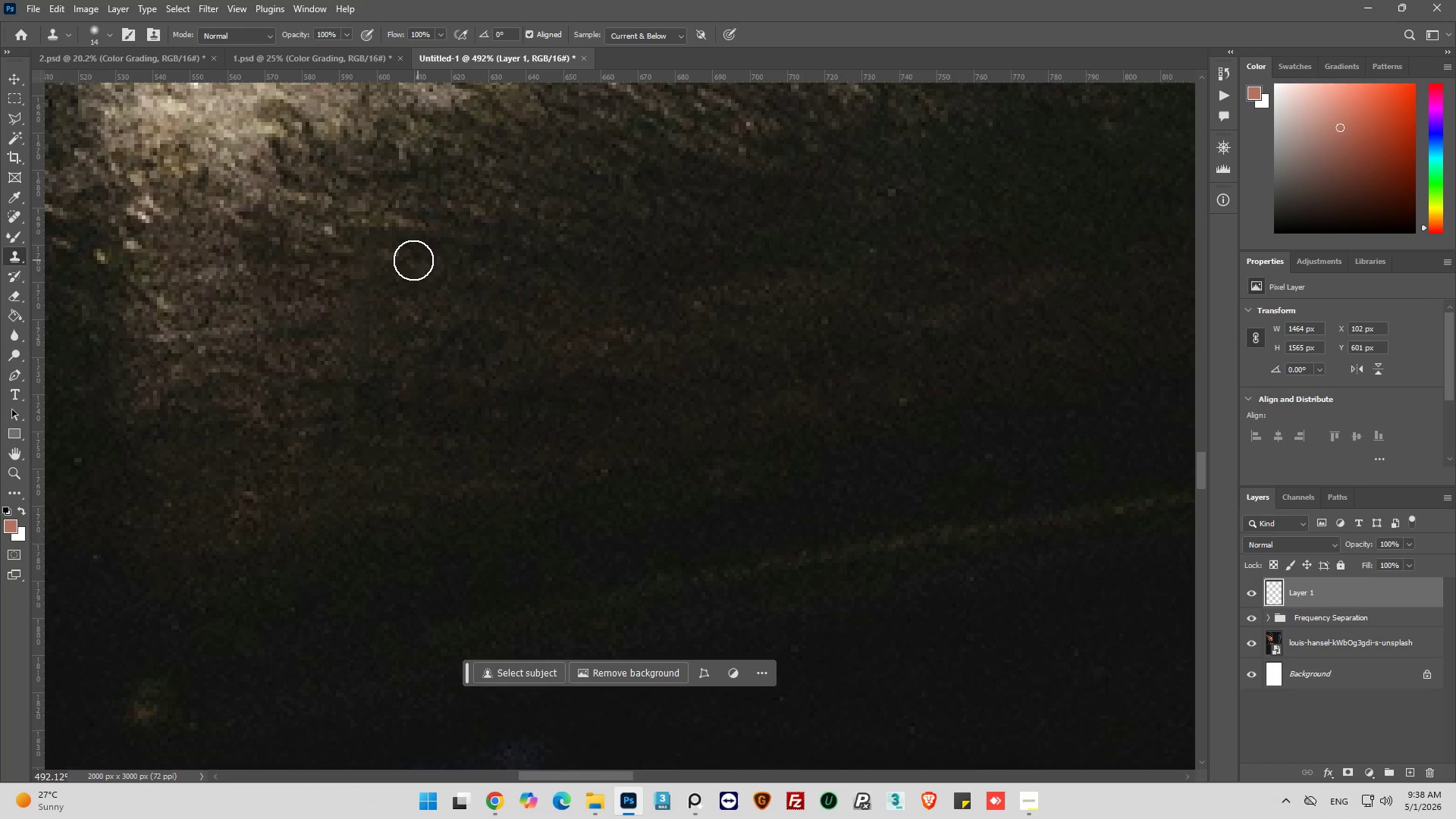 
left_click_drag(start_coordinate=[416, 260], to_coordinate=[403, 259])
 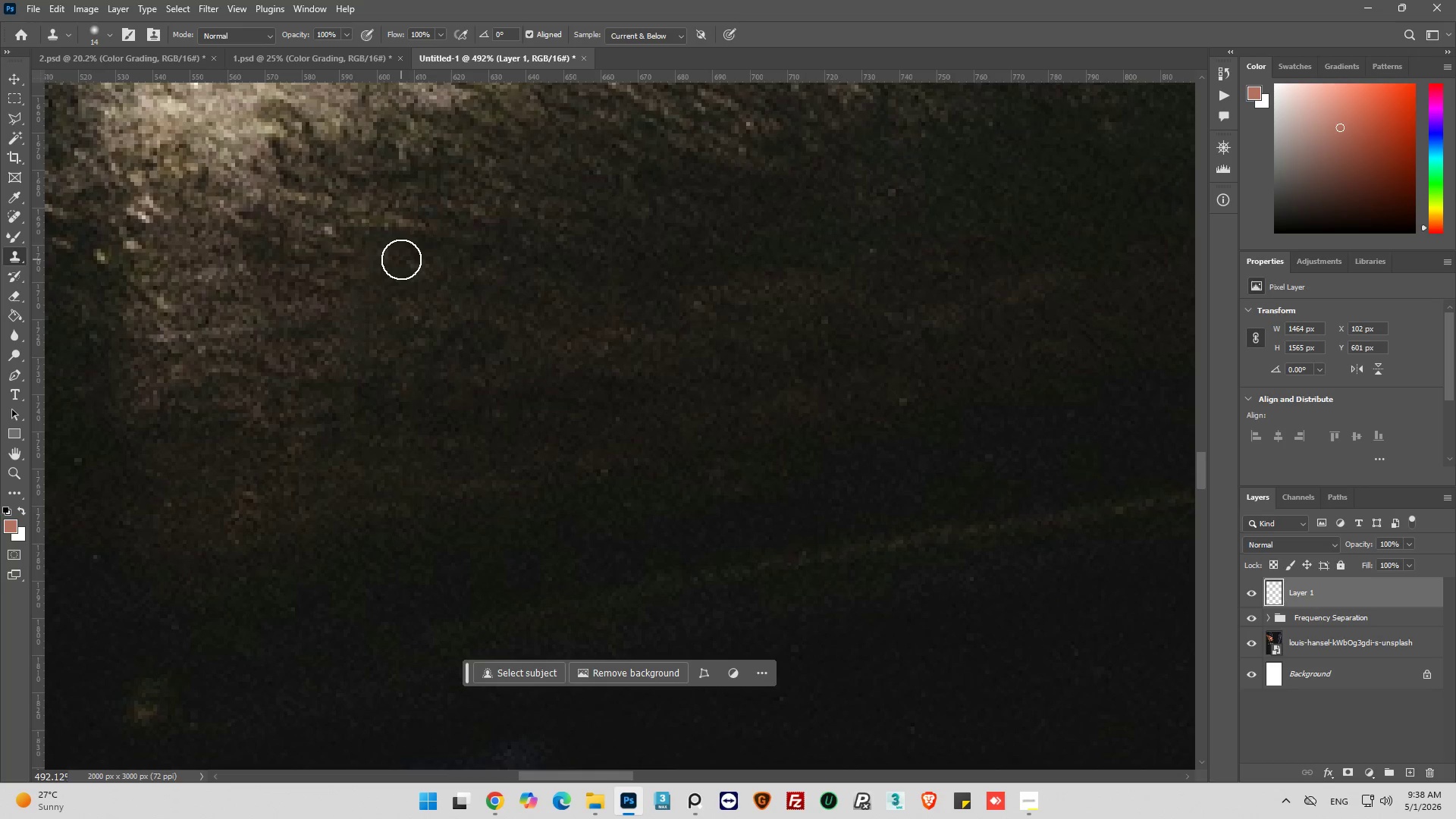 
left_click_drag(start_coordinate=[401, 259], to_coordinate=[379, 257])
 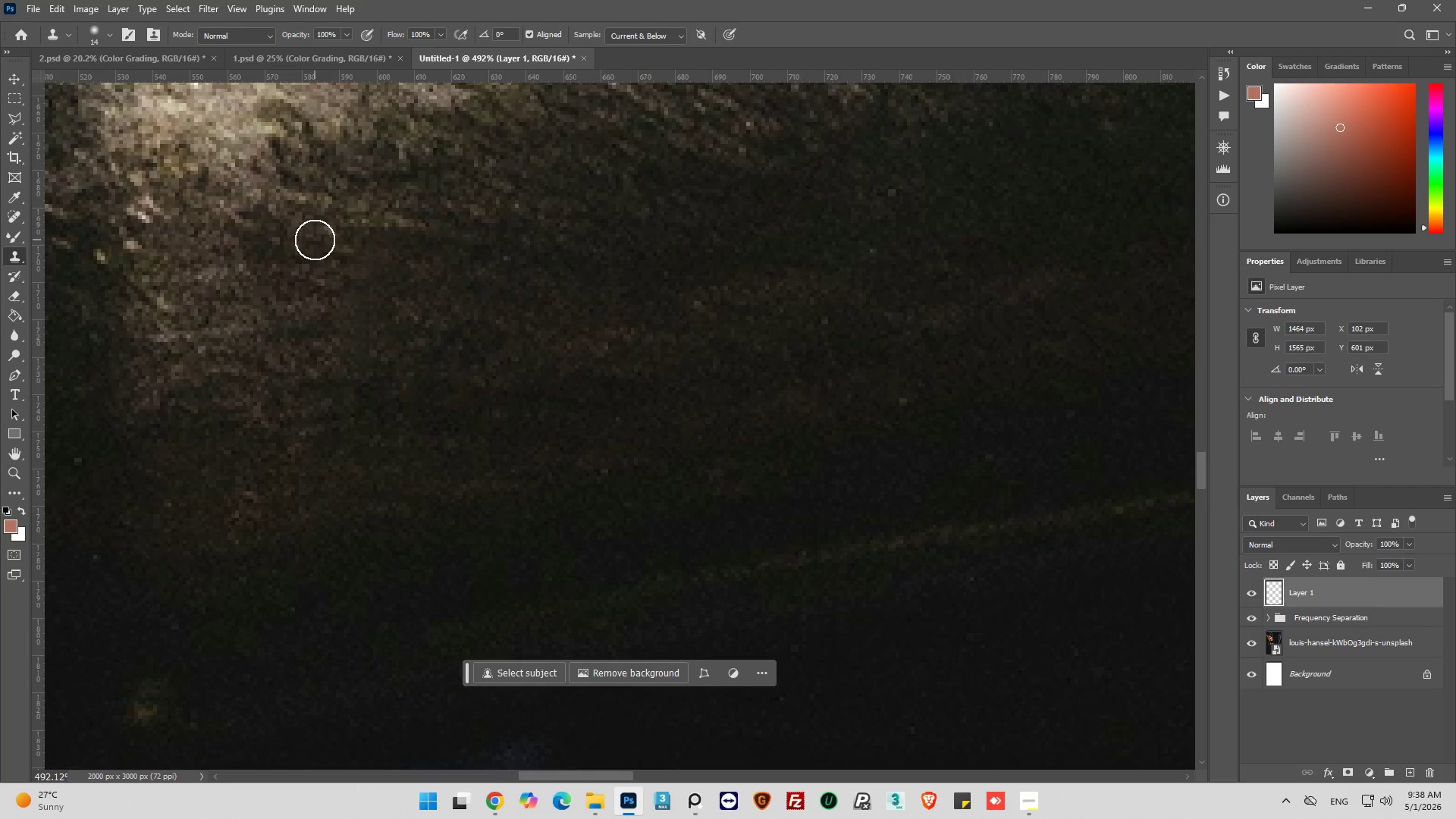 
hold_key(key=AltLeft, duration=0.77)
left_click_drag(start_coordinate=[350, 264], to_coordinate=[344, 260])
 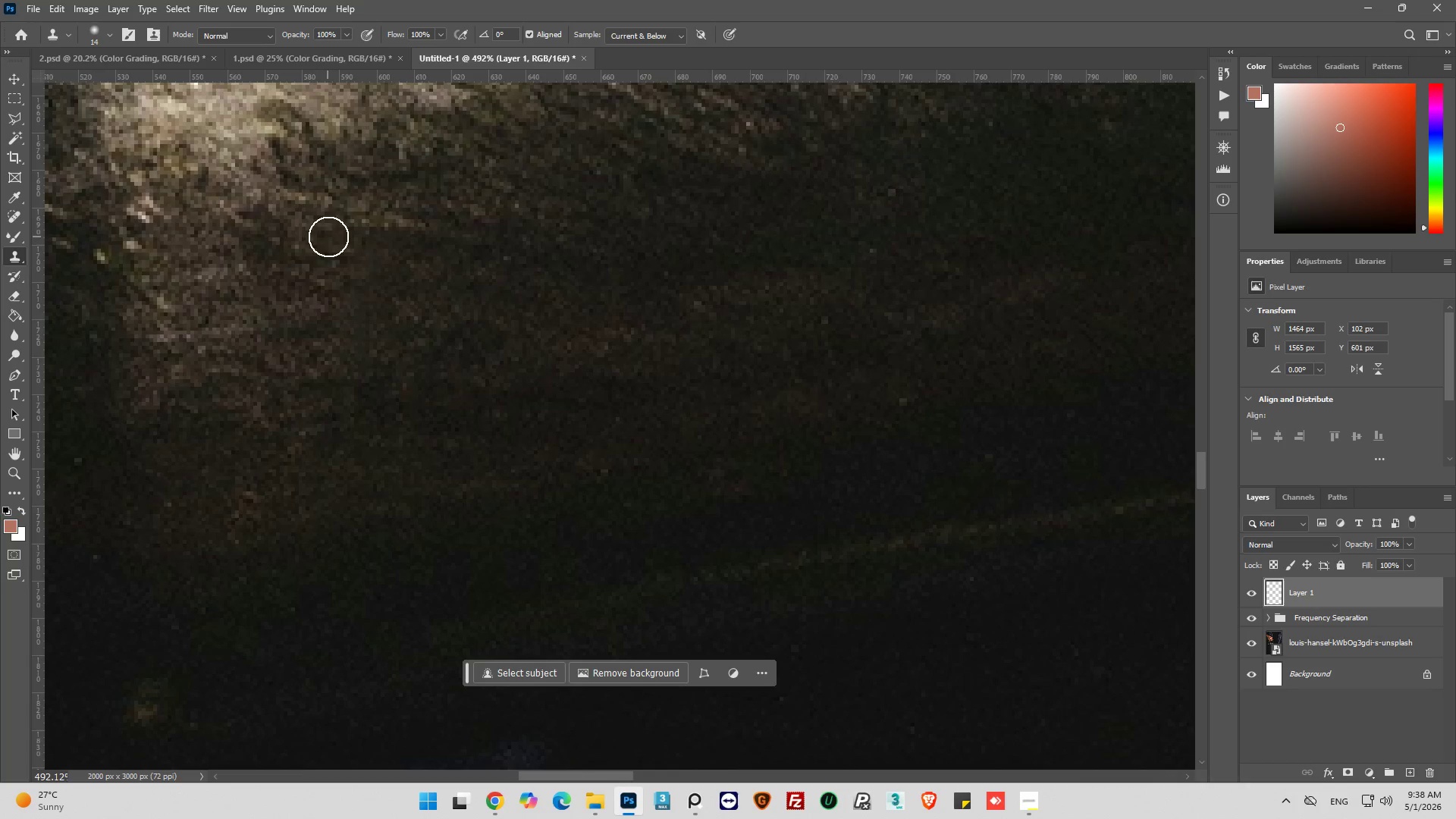 
left_click_drag(start_coordinate=[328, 237], to_coordinate=[332, 231])
 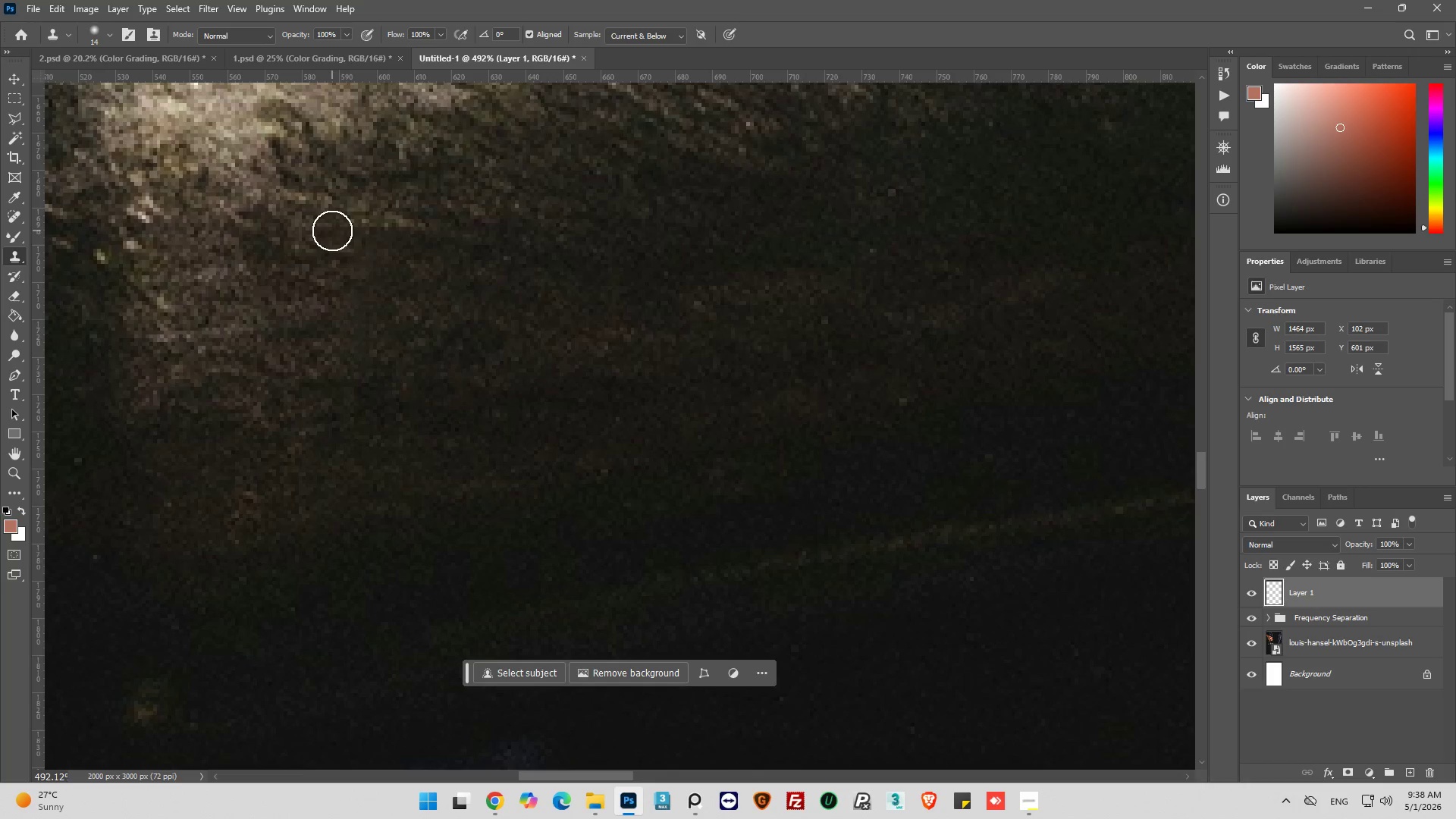 
triple_click([332, 231])
 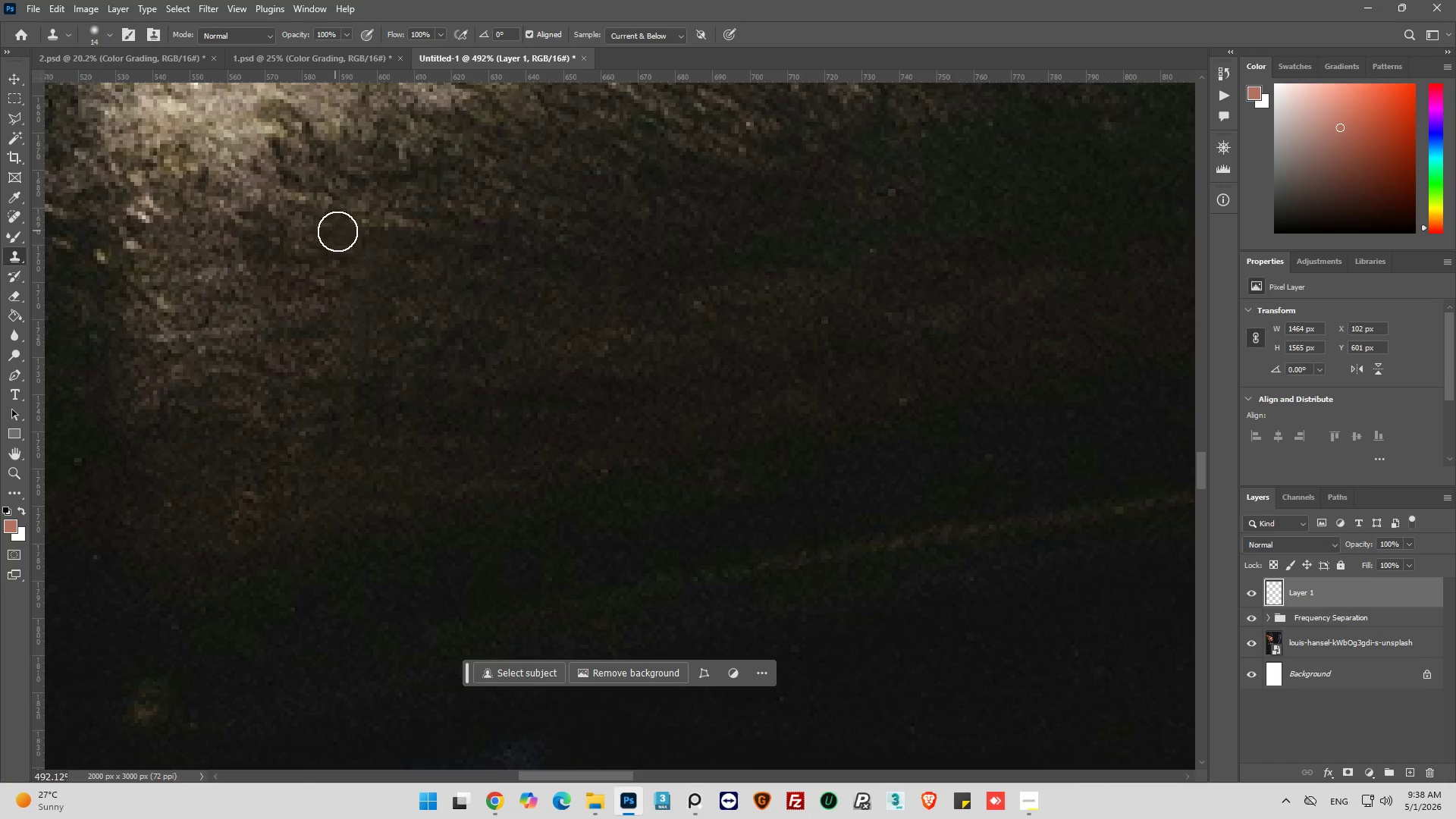 
hold_key(key=AltLeft, duration=0.83)
scroll: coordinate [658, 312], scroll_direction: down, amount: 15.0
 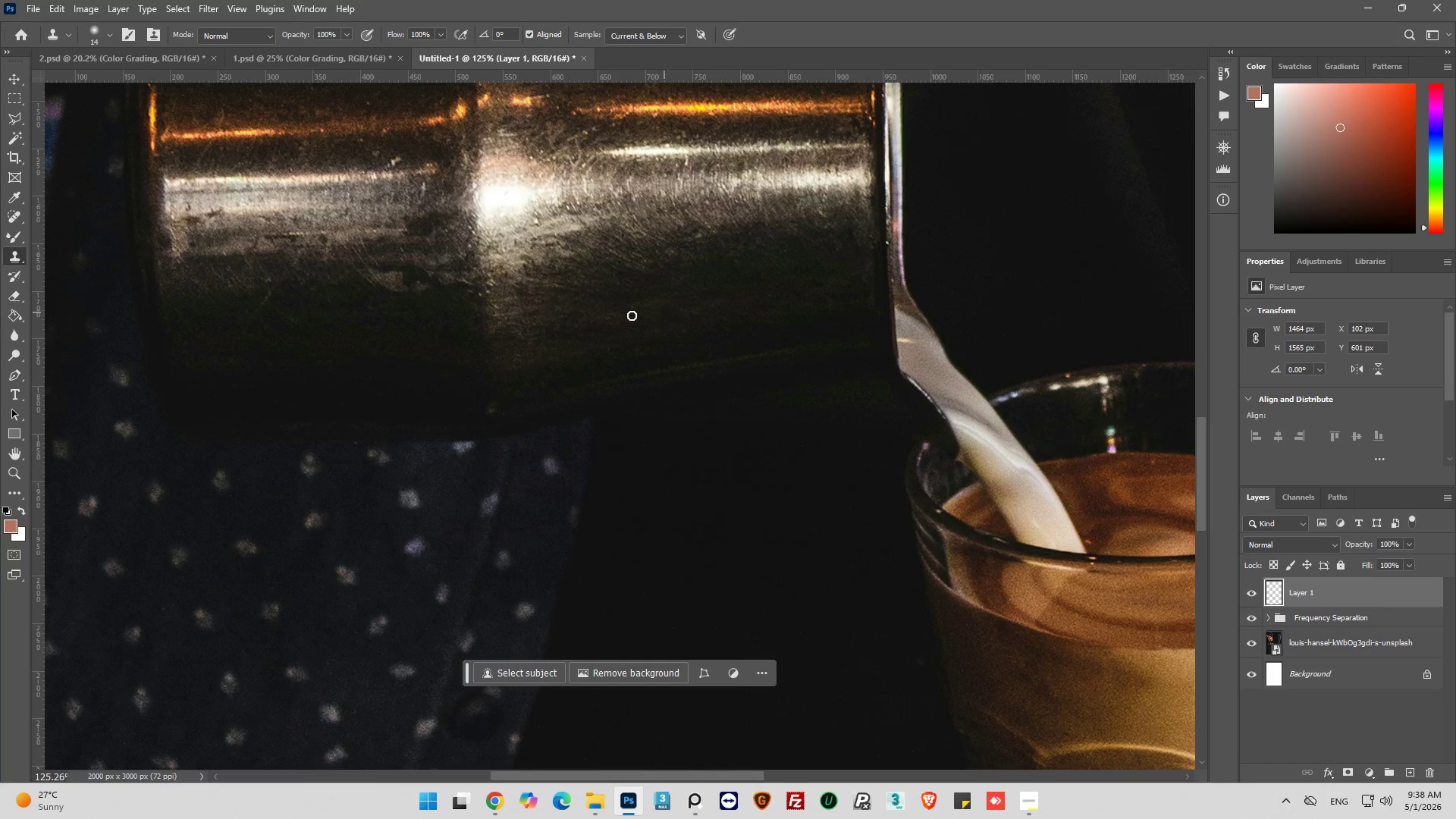 
hold_key(key=AltLeft, duration=0.44)
hold_key(key=AltLeft, duration=1.11)
scroll: coordinate [563, 223], scroll_direction: up, amount: 13.0
 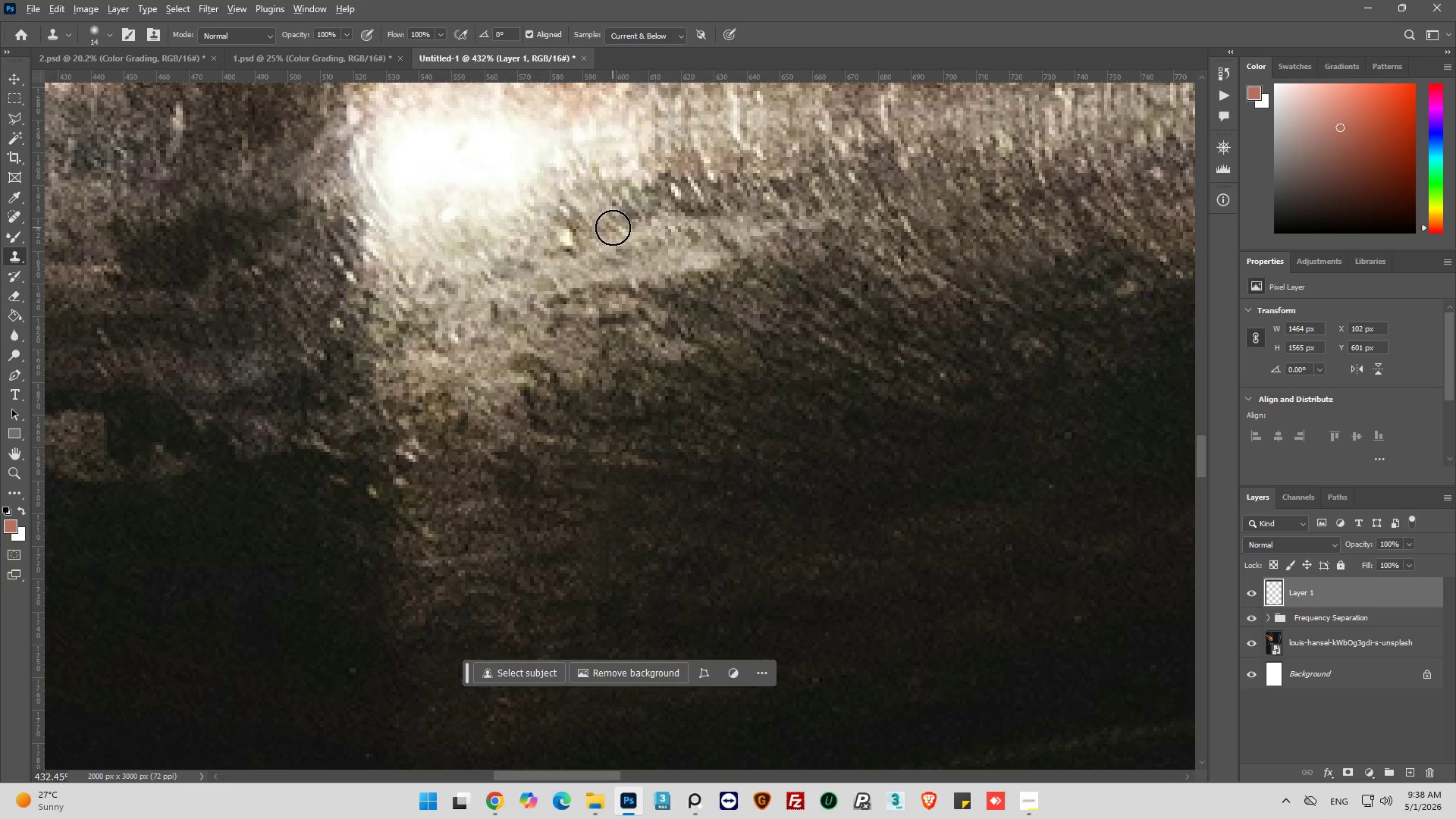 
hold_key(key=AltLeft, duration=0.55)
left_click([599, 231])
 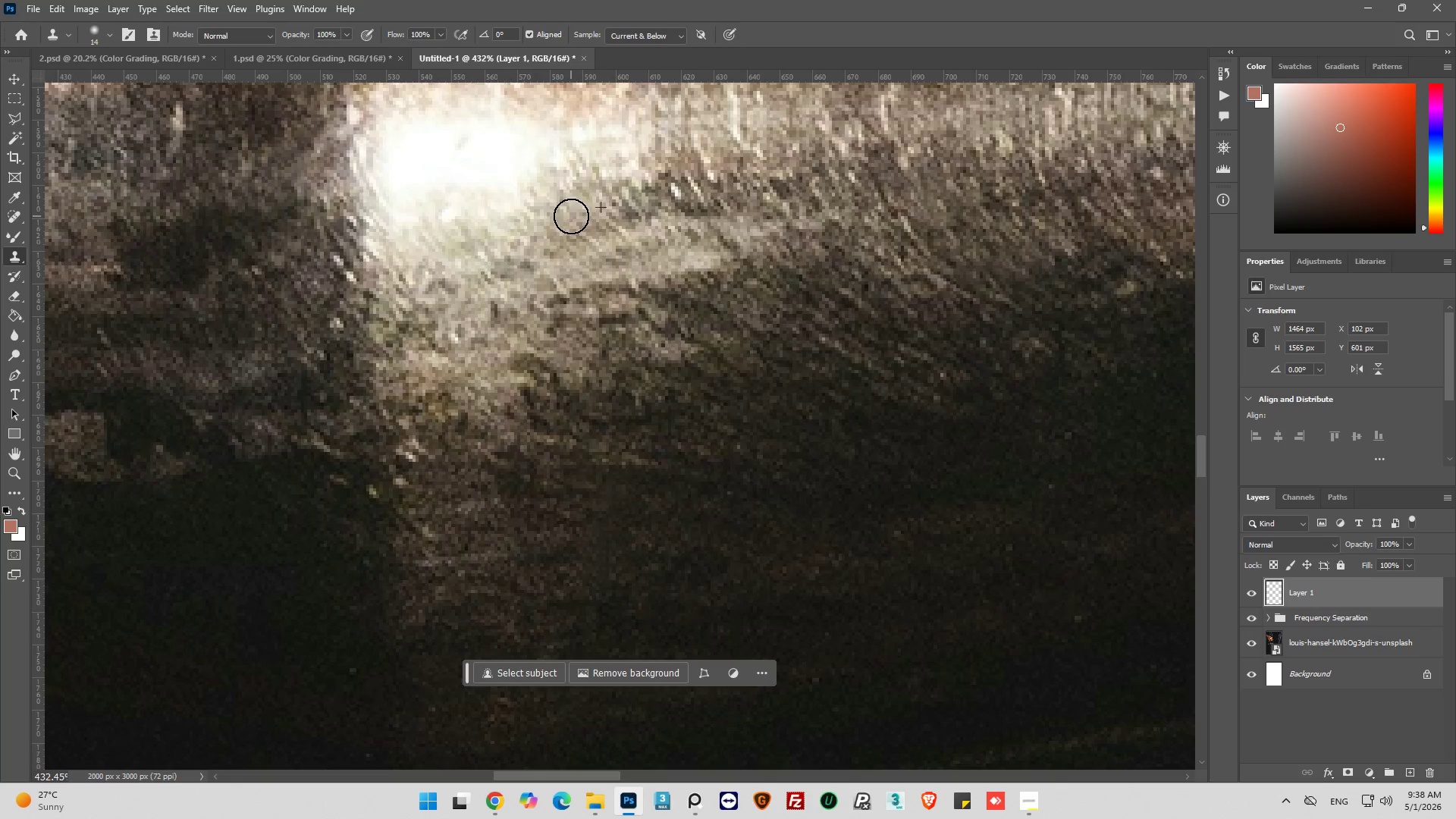 
hold_key(key=AltLeft, duration=0.94)
scroll: coordinate [673, 318], scroll_direction: down, amount: 11.0
 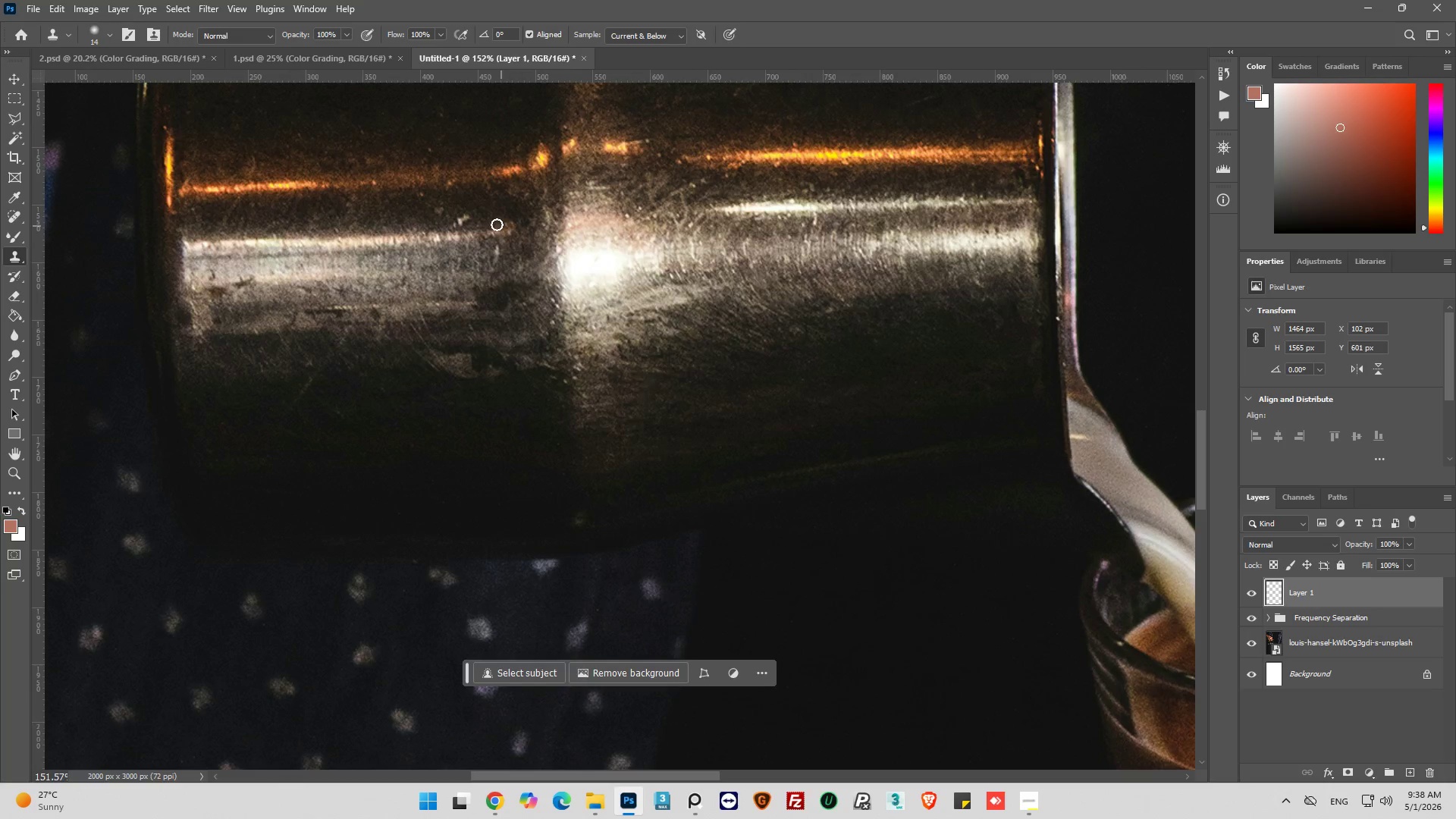 
hold_key(key=AltLeft, duration=0.53)
scroll: coordinate [441, 302], scroll_direction: up, amount: 12.0
 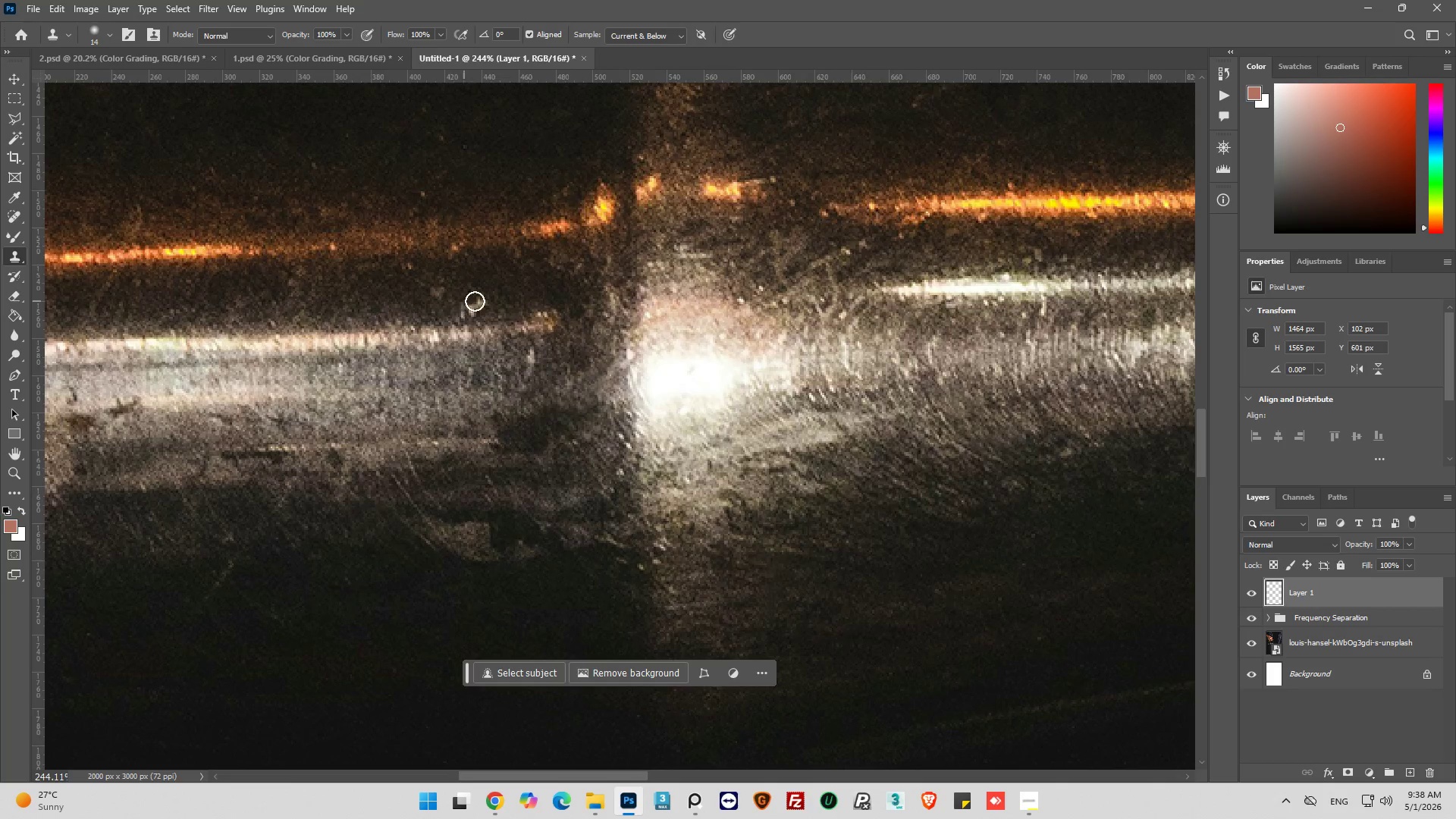 
hold_key(key=AltLeft, duration=0.8)
 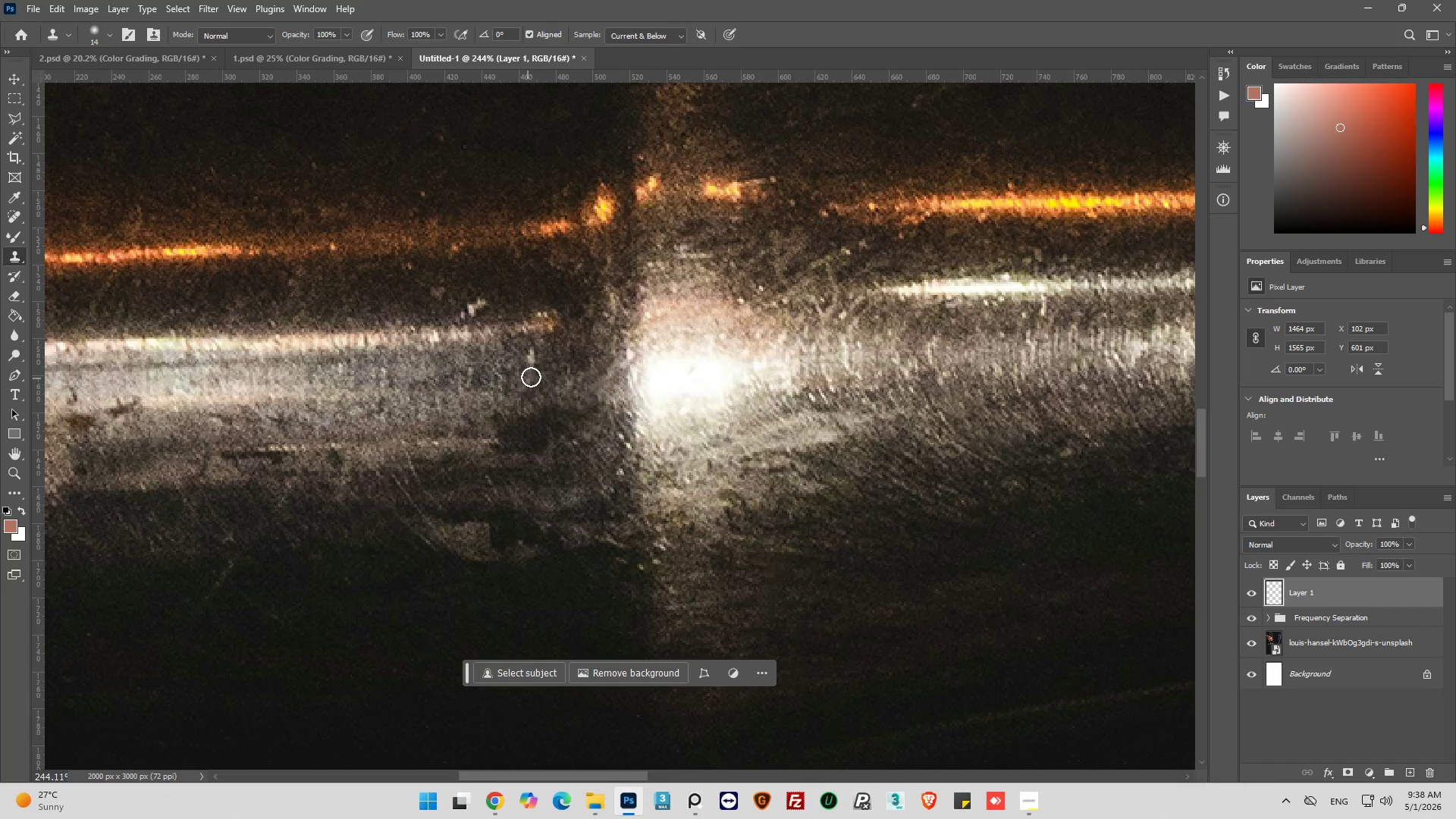 
hold_key(key=AltLeft, duration=0.95)
 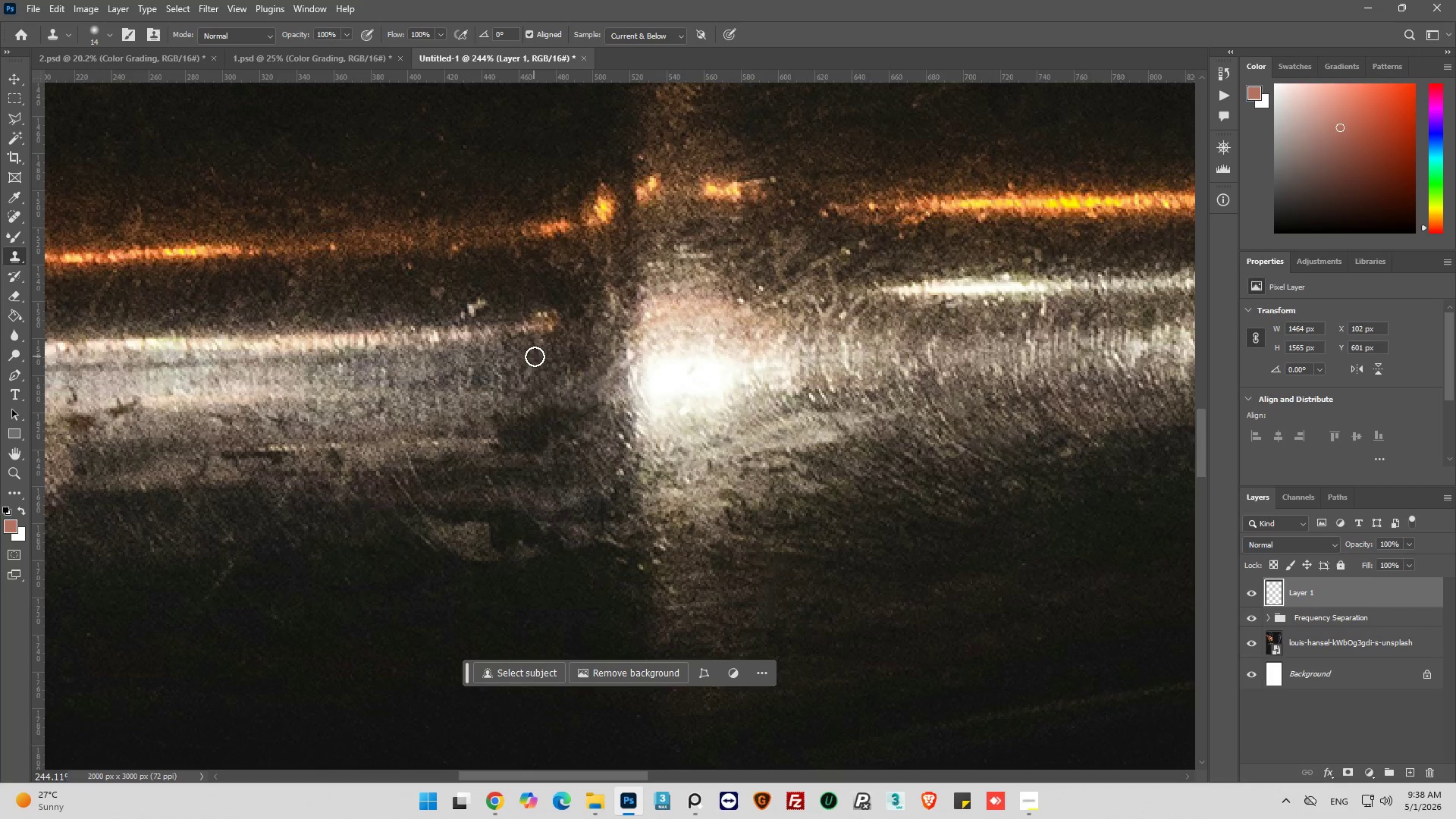 
left_click_drag(start_coordinate=[535, 353], to_coordinate=[530, 358])
 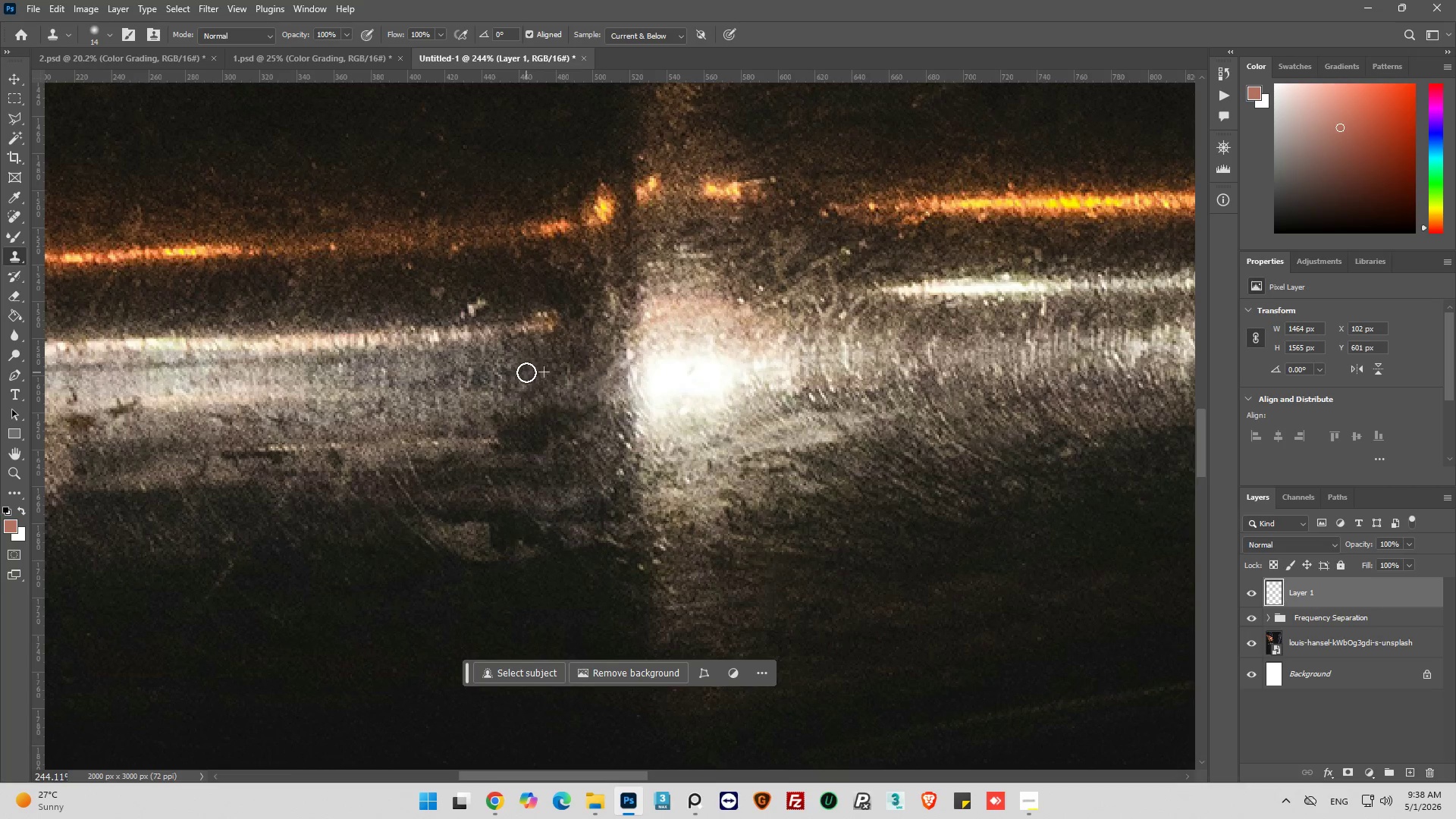 
key(Alt+AltLeft)
 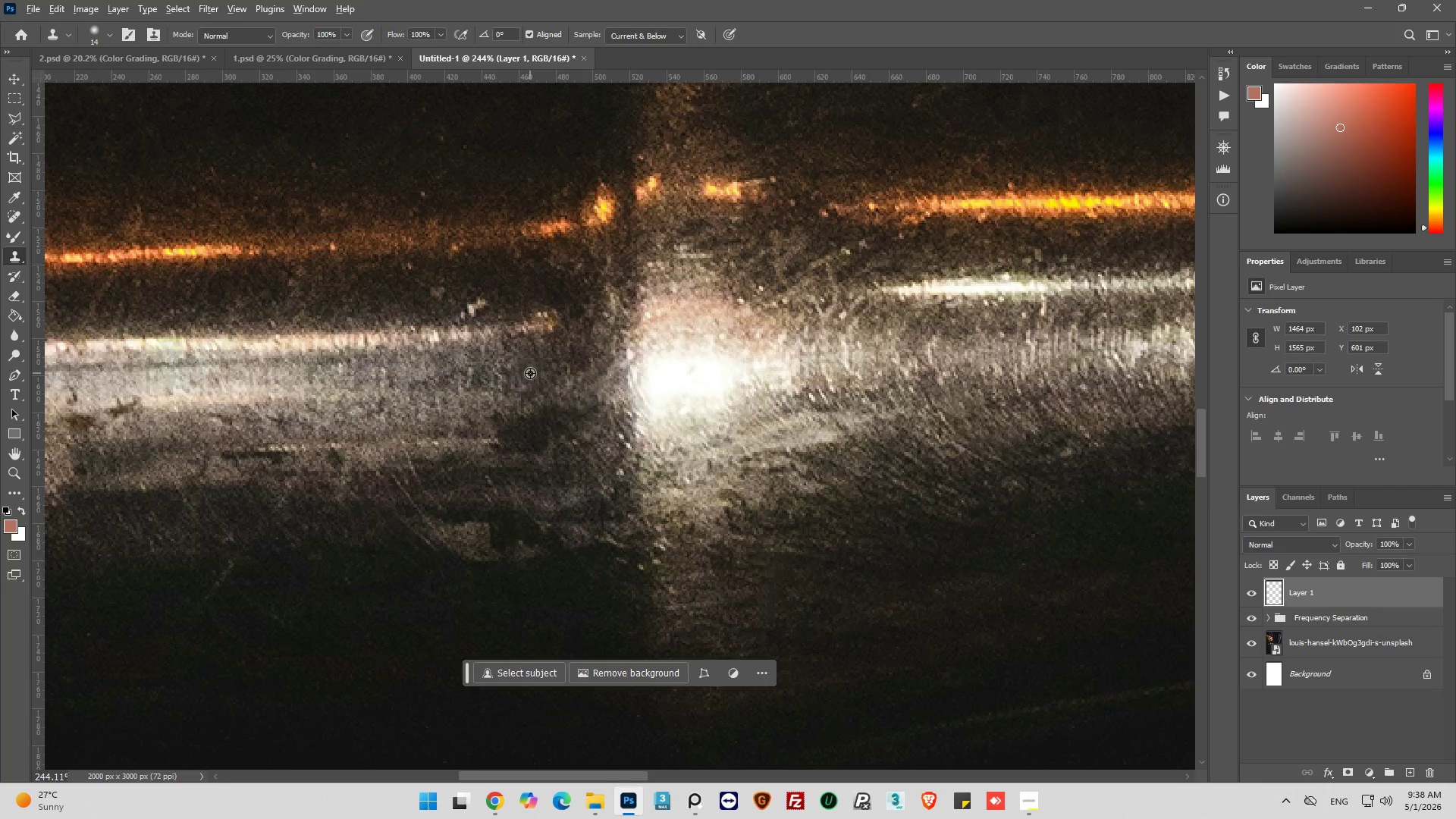 
hold_key(key=AltLeft, duration=0.44)
 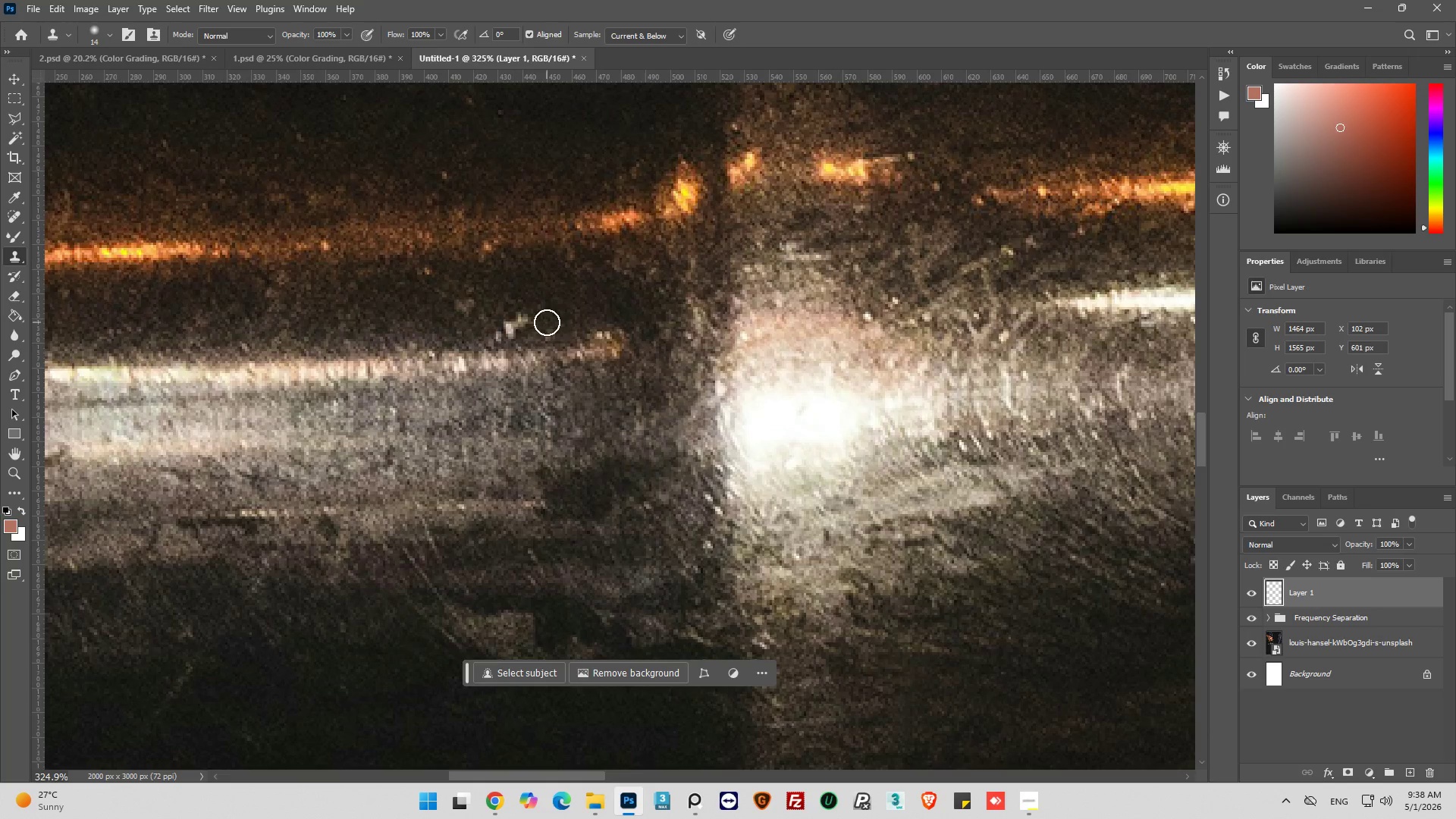 
hold_key(key=AltLeft, duration=0.41)
 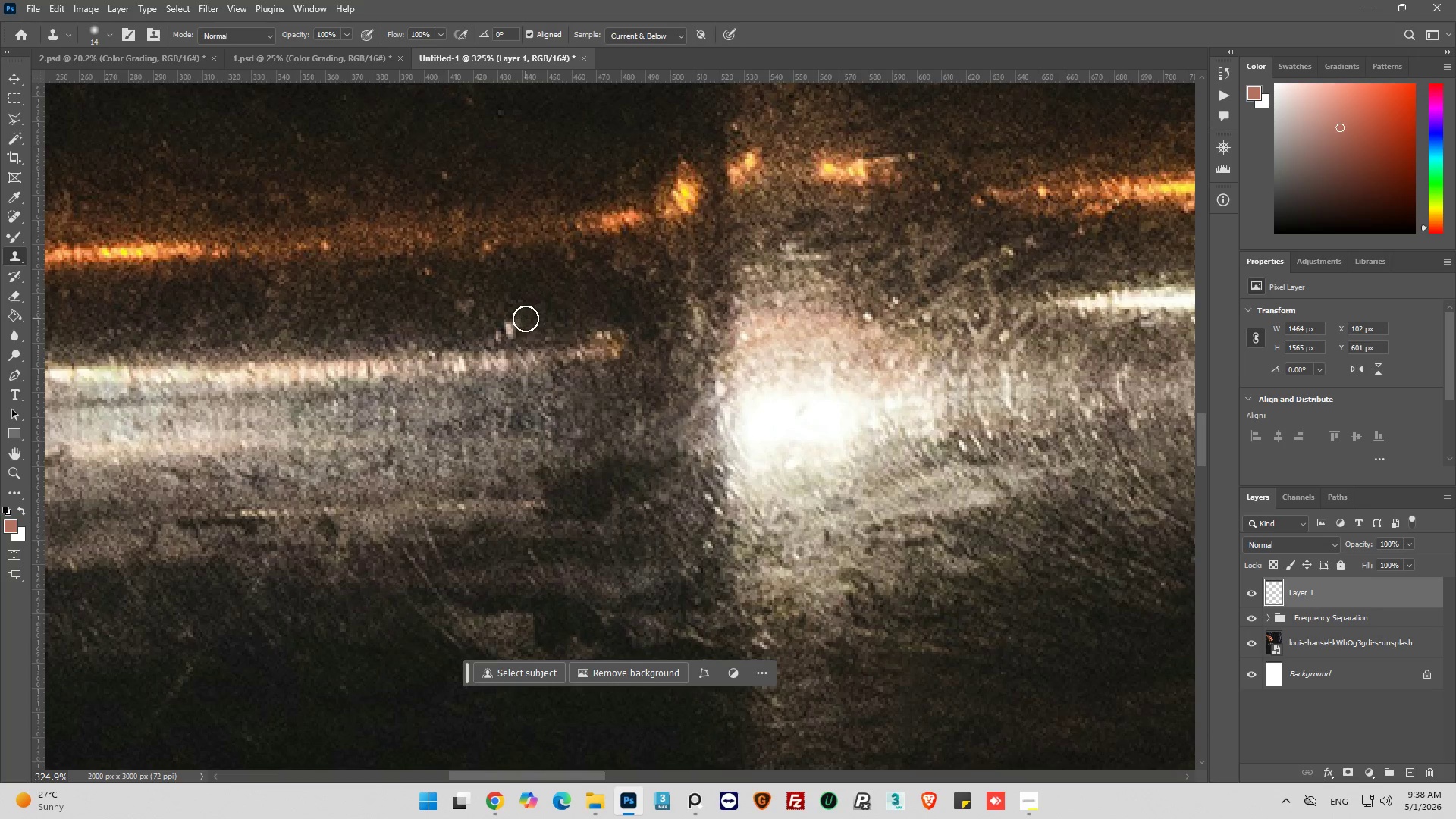 
scroll: coordinate [457, 321], scroll_direction: up, amount: 3.0
 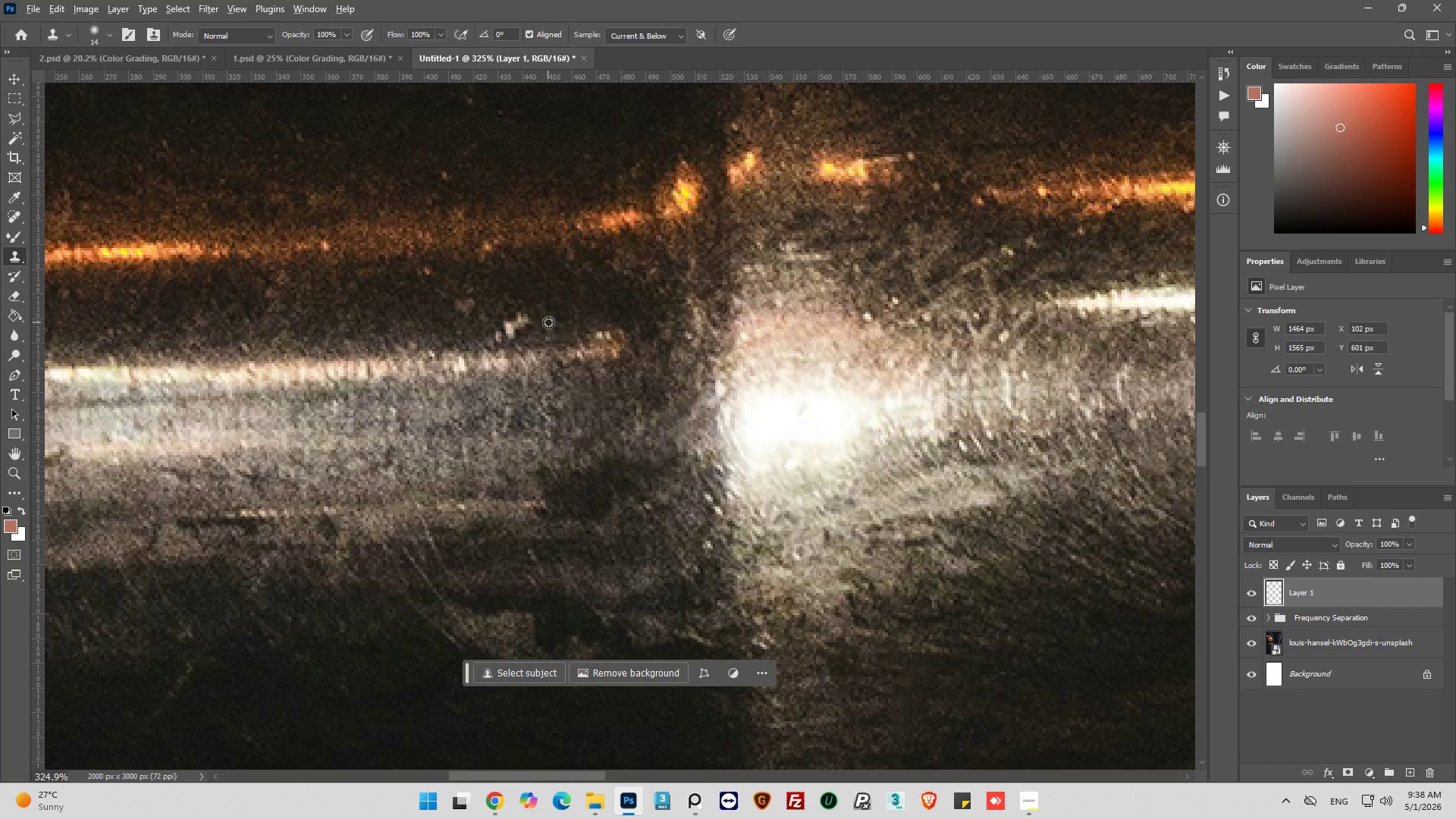 
left_click([550, 321])
 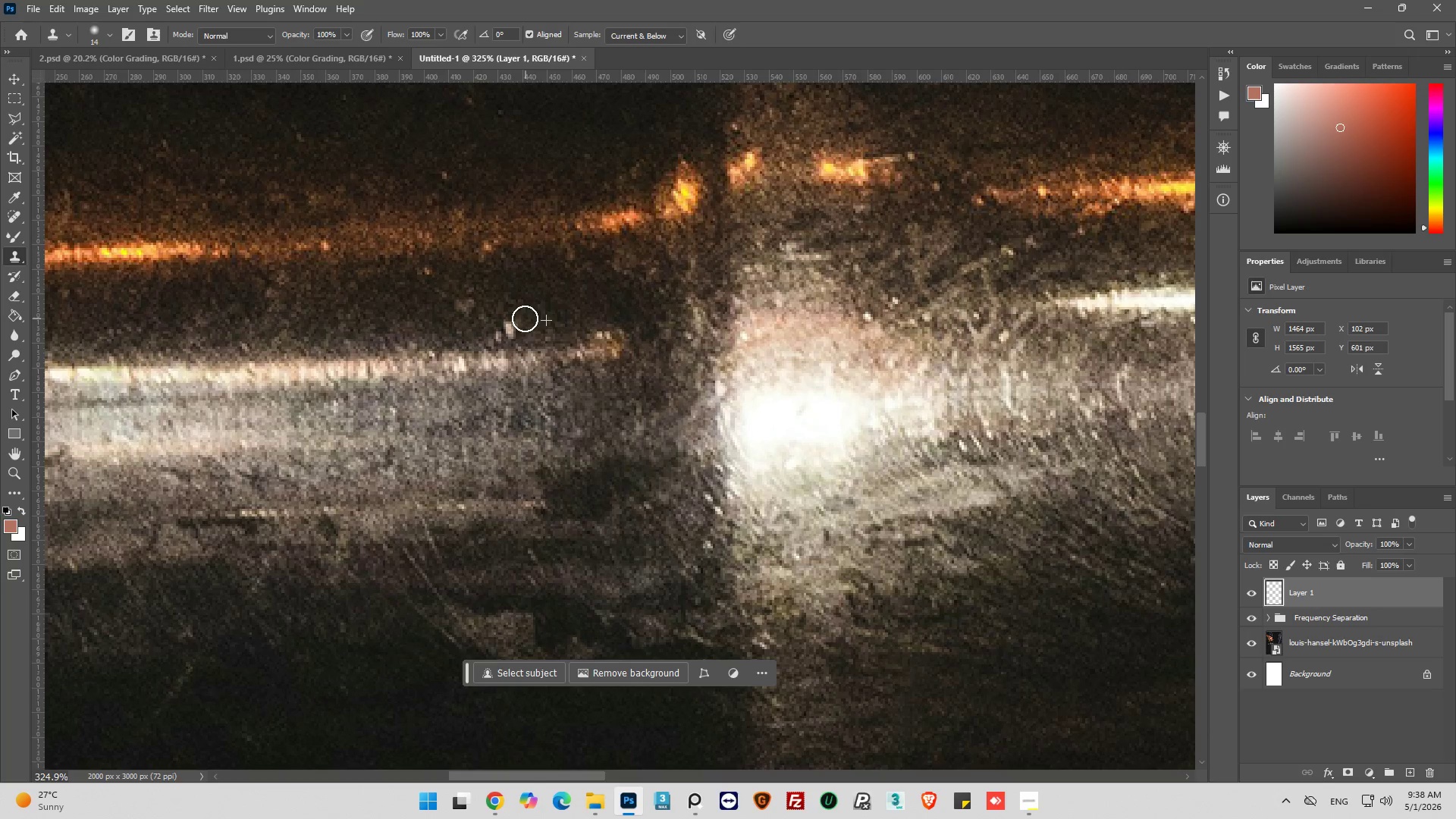 
left_click_drag(start_coordinate=[525, 318], to_coordinate=[522, 324])
 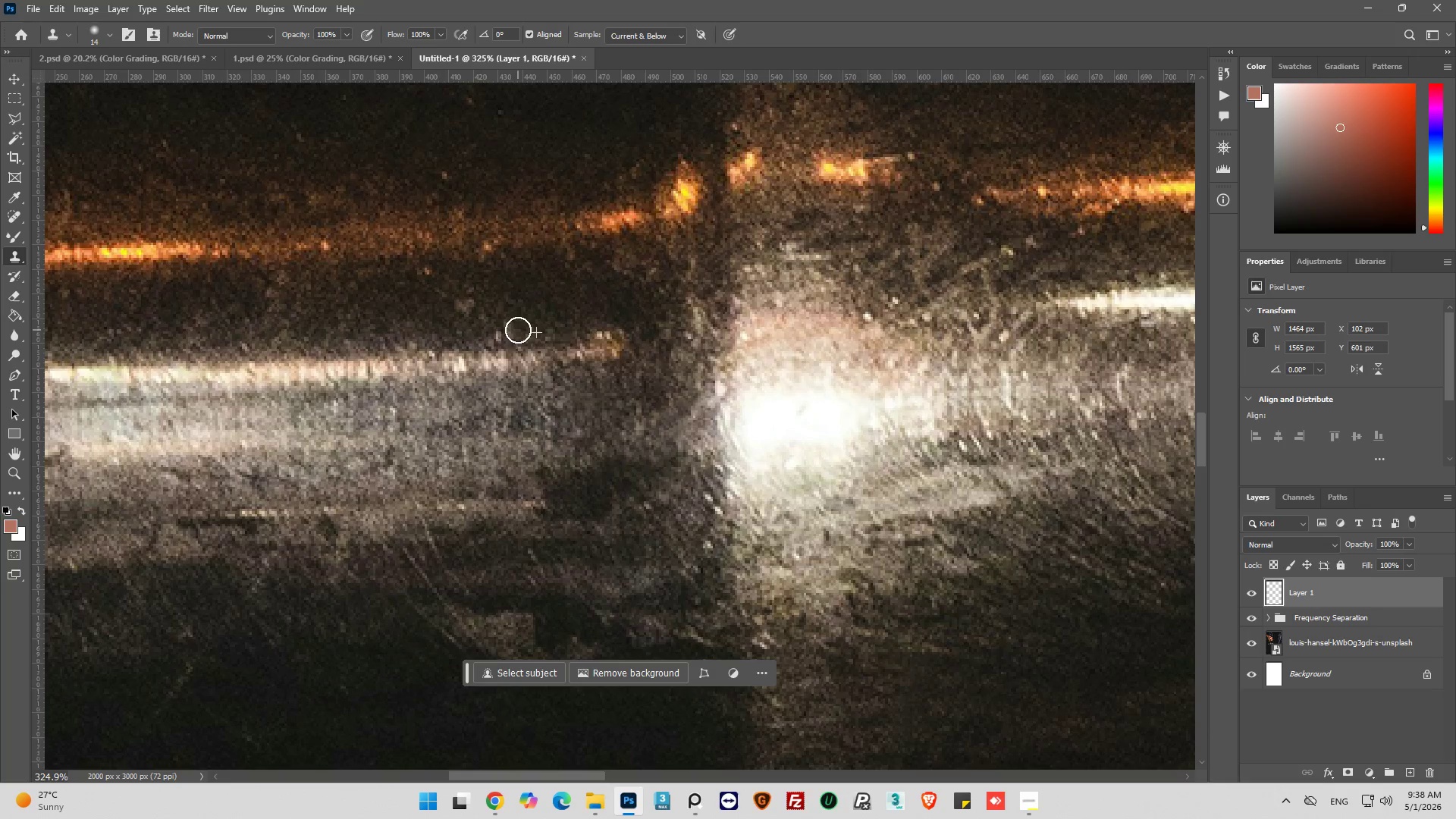 
triple_click([509, 333])
 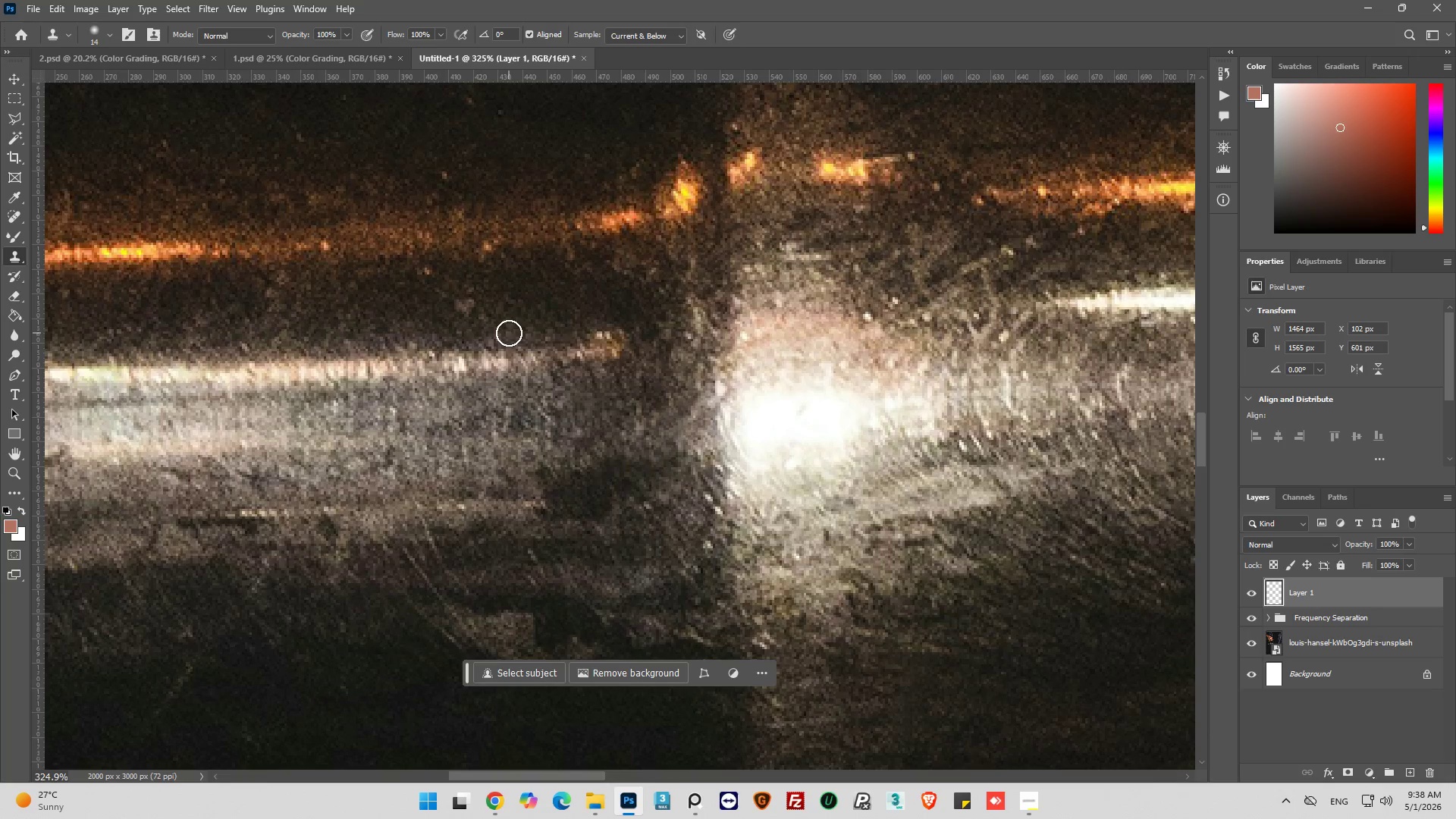 
triple_click([509, 333])
 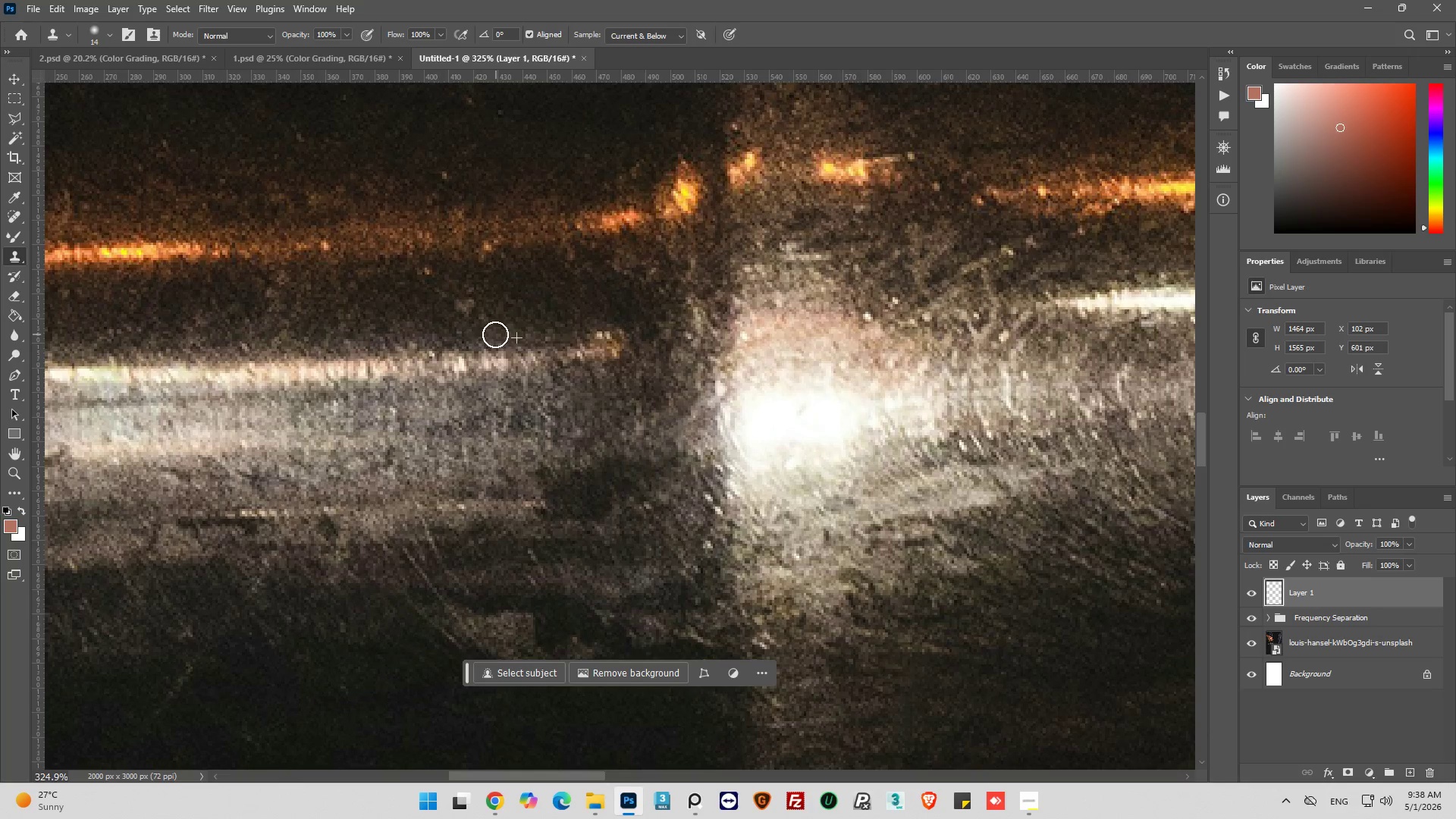 
left_click([495, 334])
 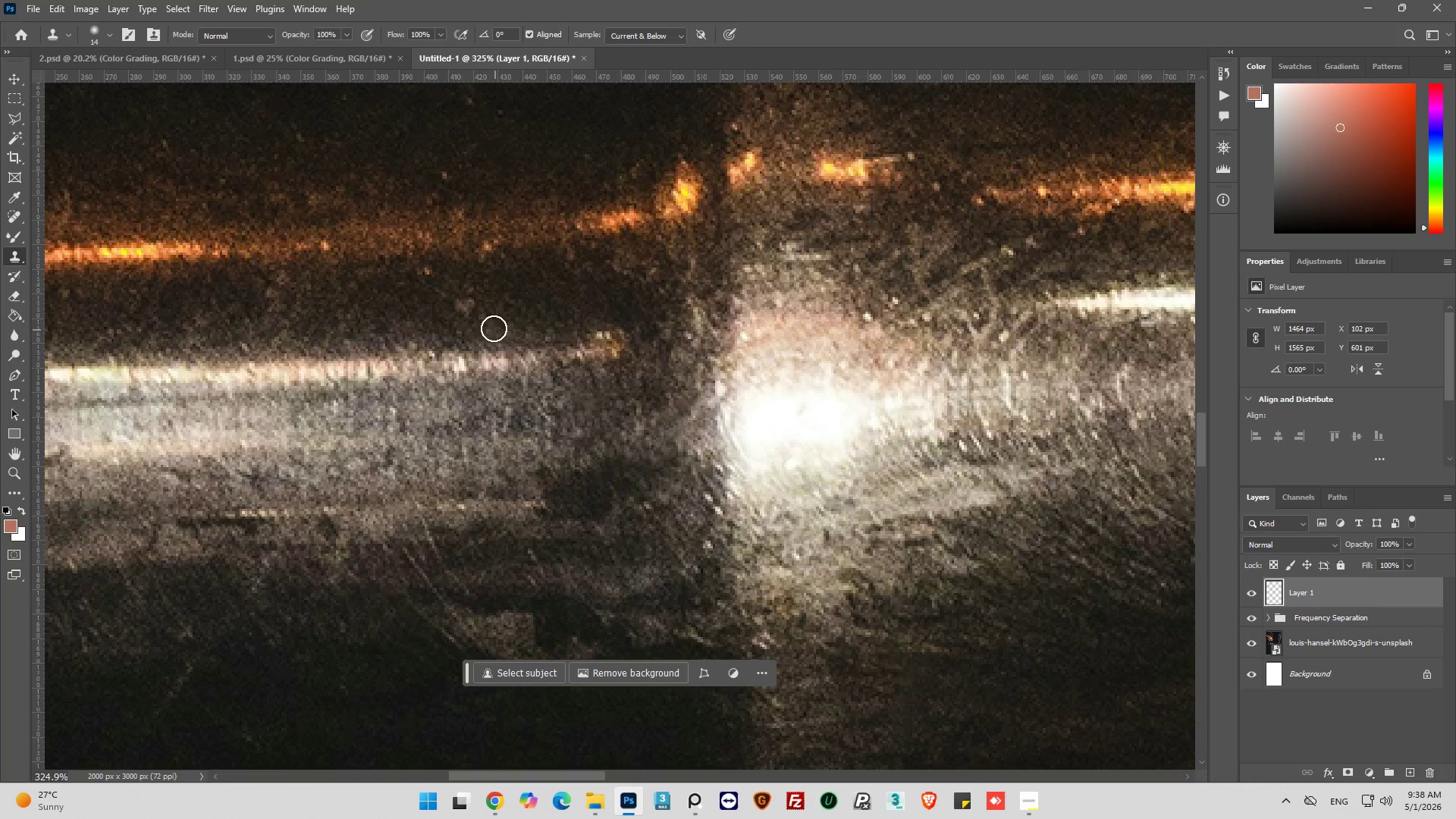 
hold_key(key=AltLeft, duration=0.56)
scroll: coordinate [472, 281], scroll_direction: down, amount: 8.0
 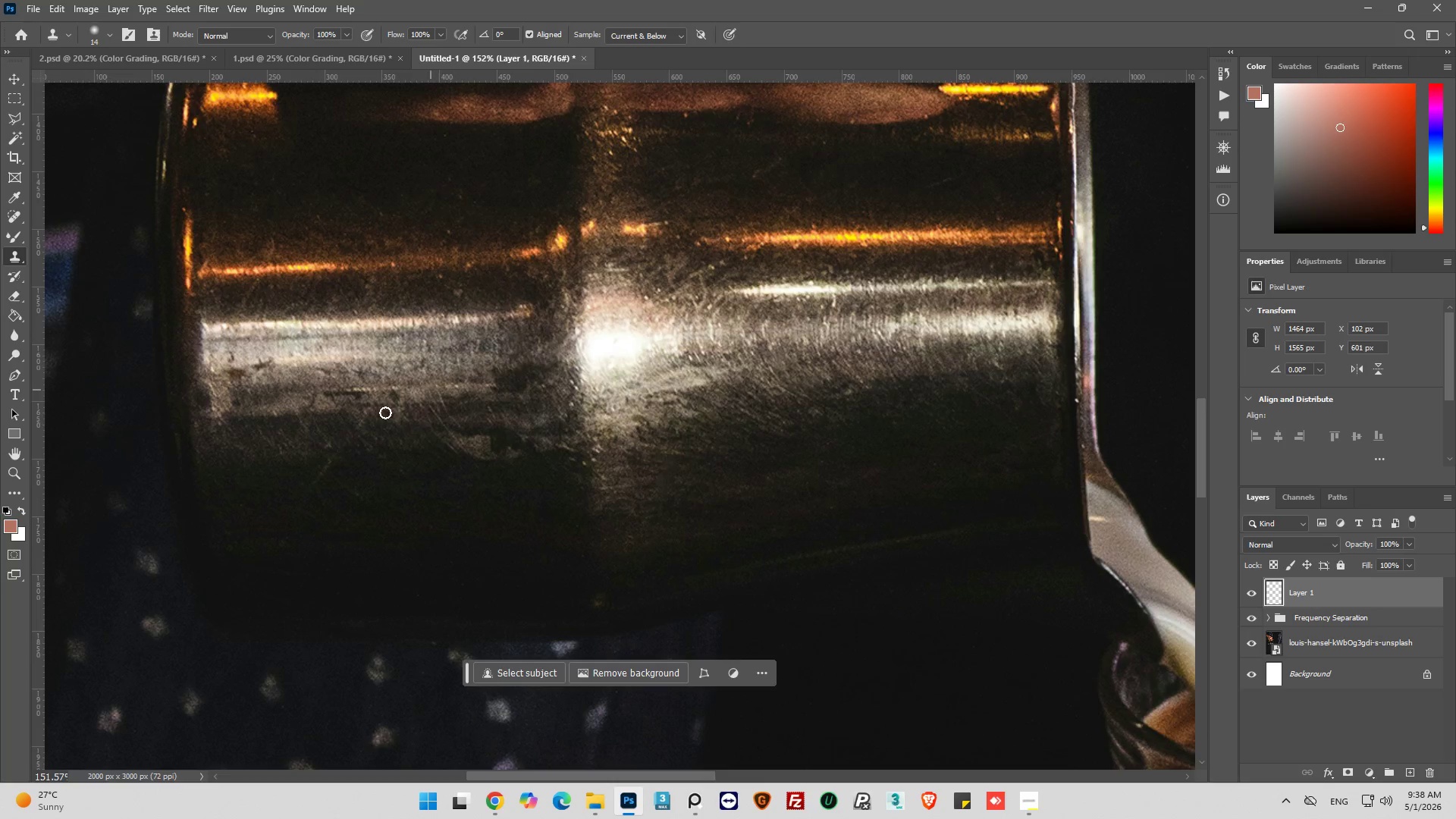 
hold_key(key=AltLeft, duration=0.38)
 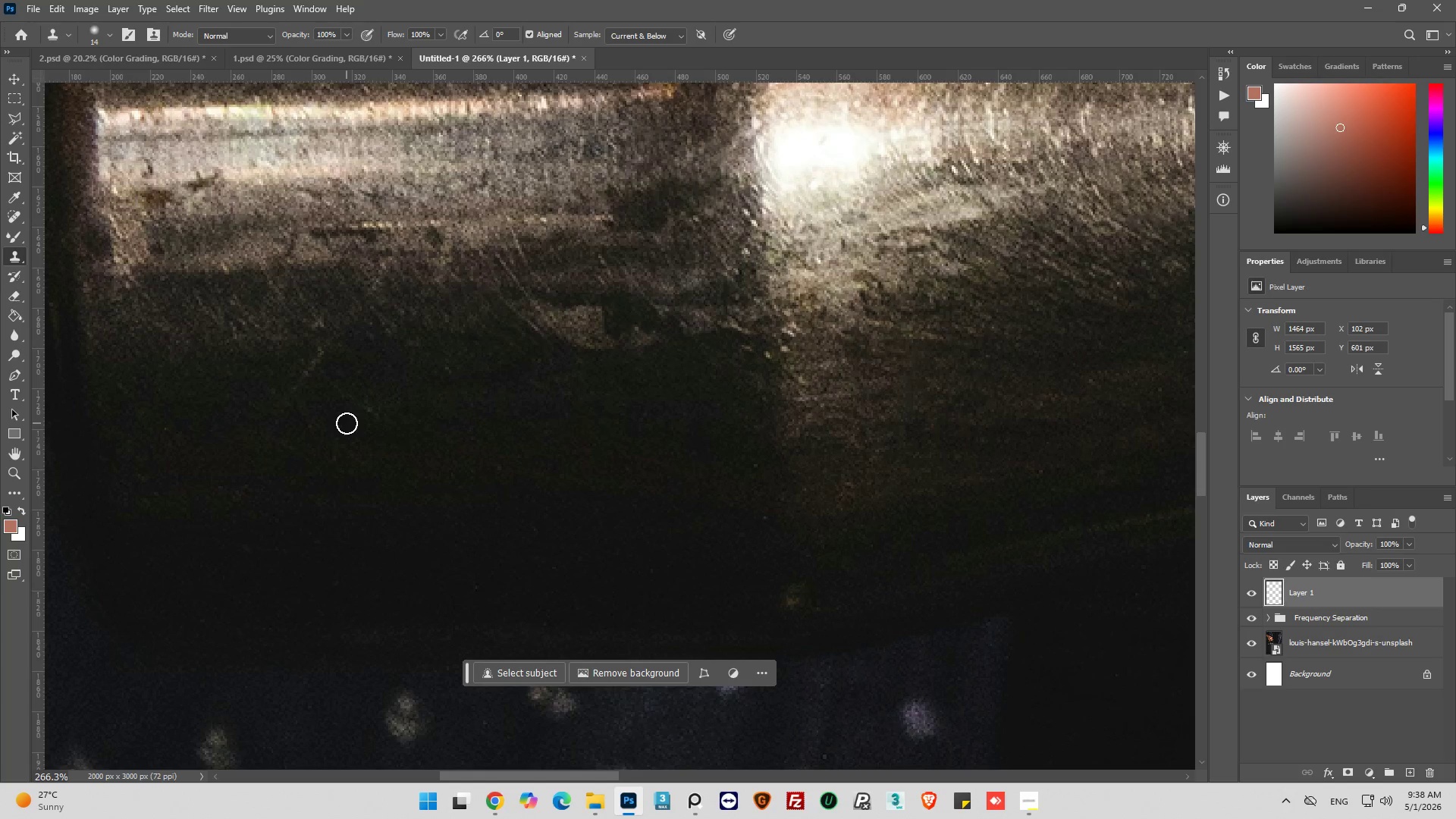 
hold_key(key=AltLeft, duration=0.56)
 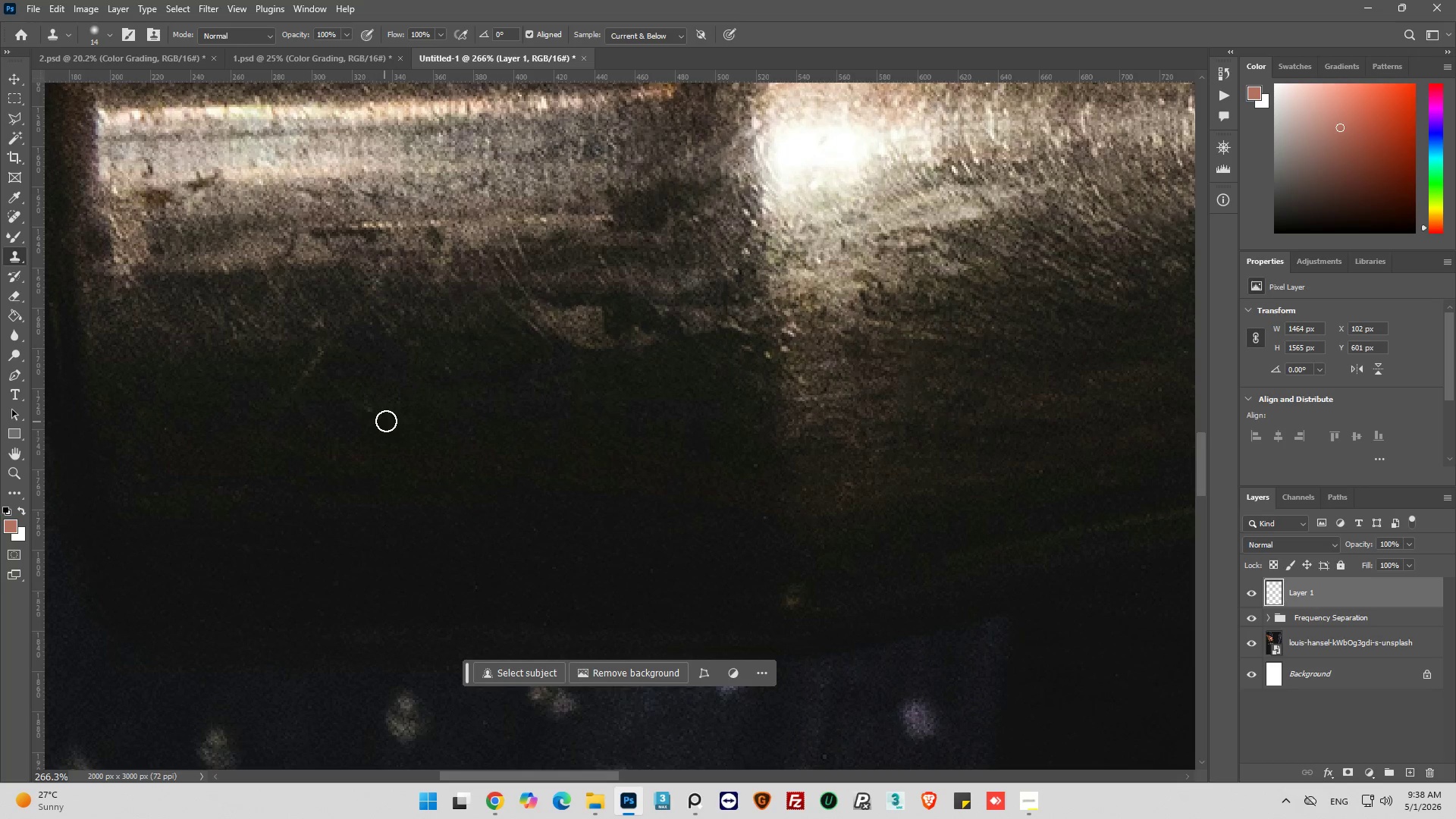 
scroll: coordinate [341, 432], scroll_direction: none, amount: 0.0
 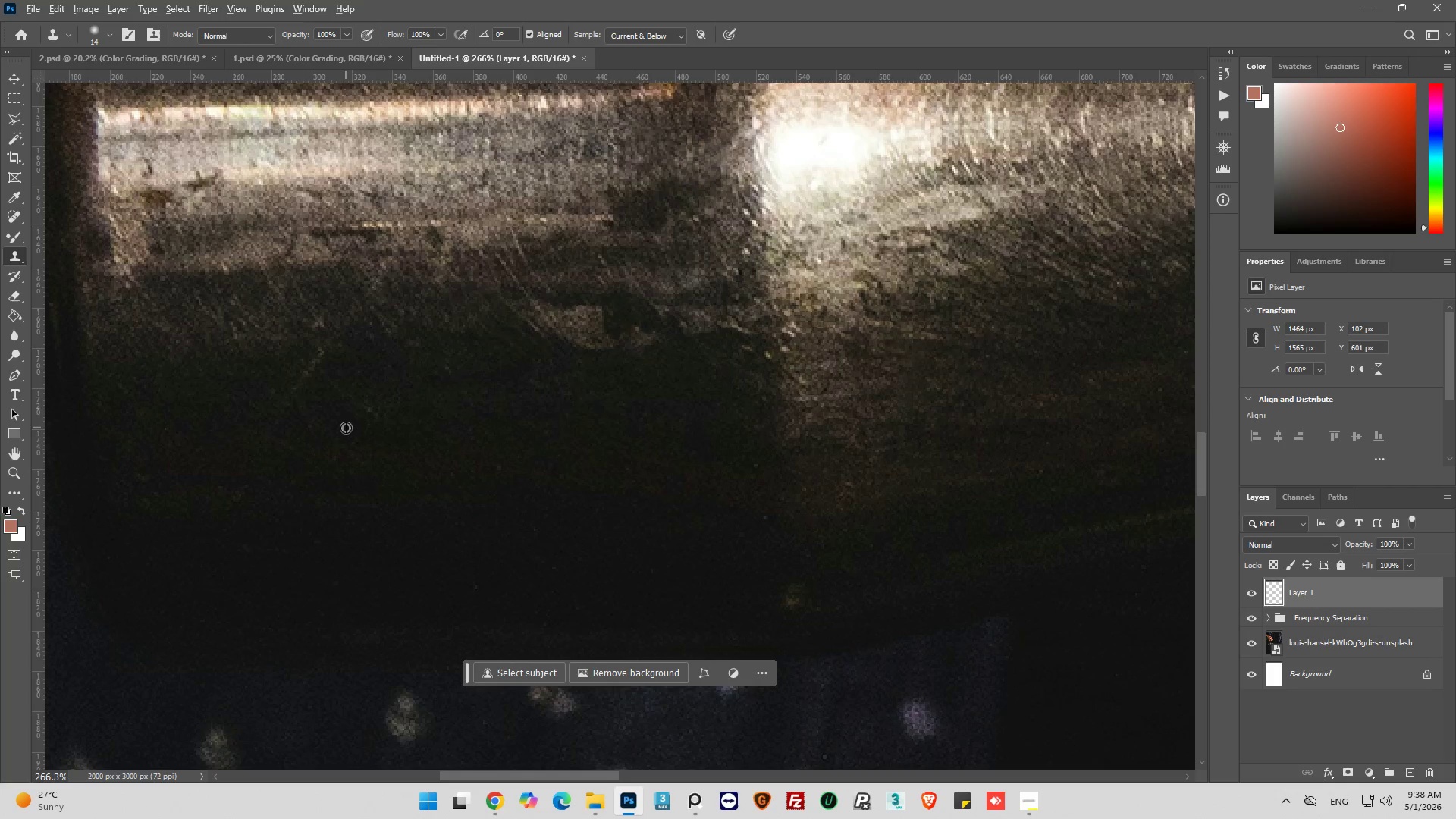 
left_click_drag(start_coordinate=[387, 420], to_coordinate=[349, 406])
 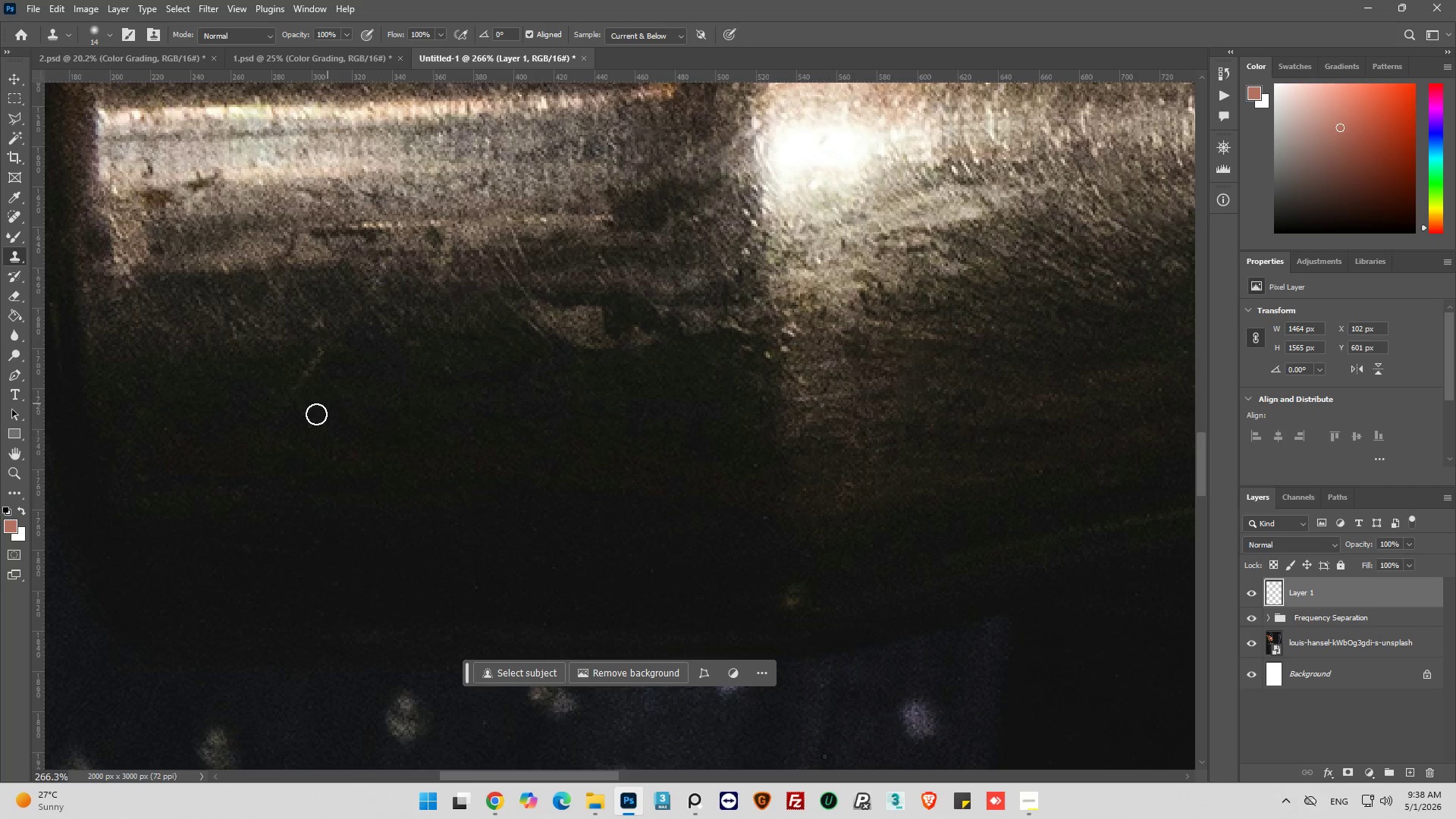 
hold_key(key=AltLeft, duration=0.73)
 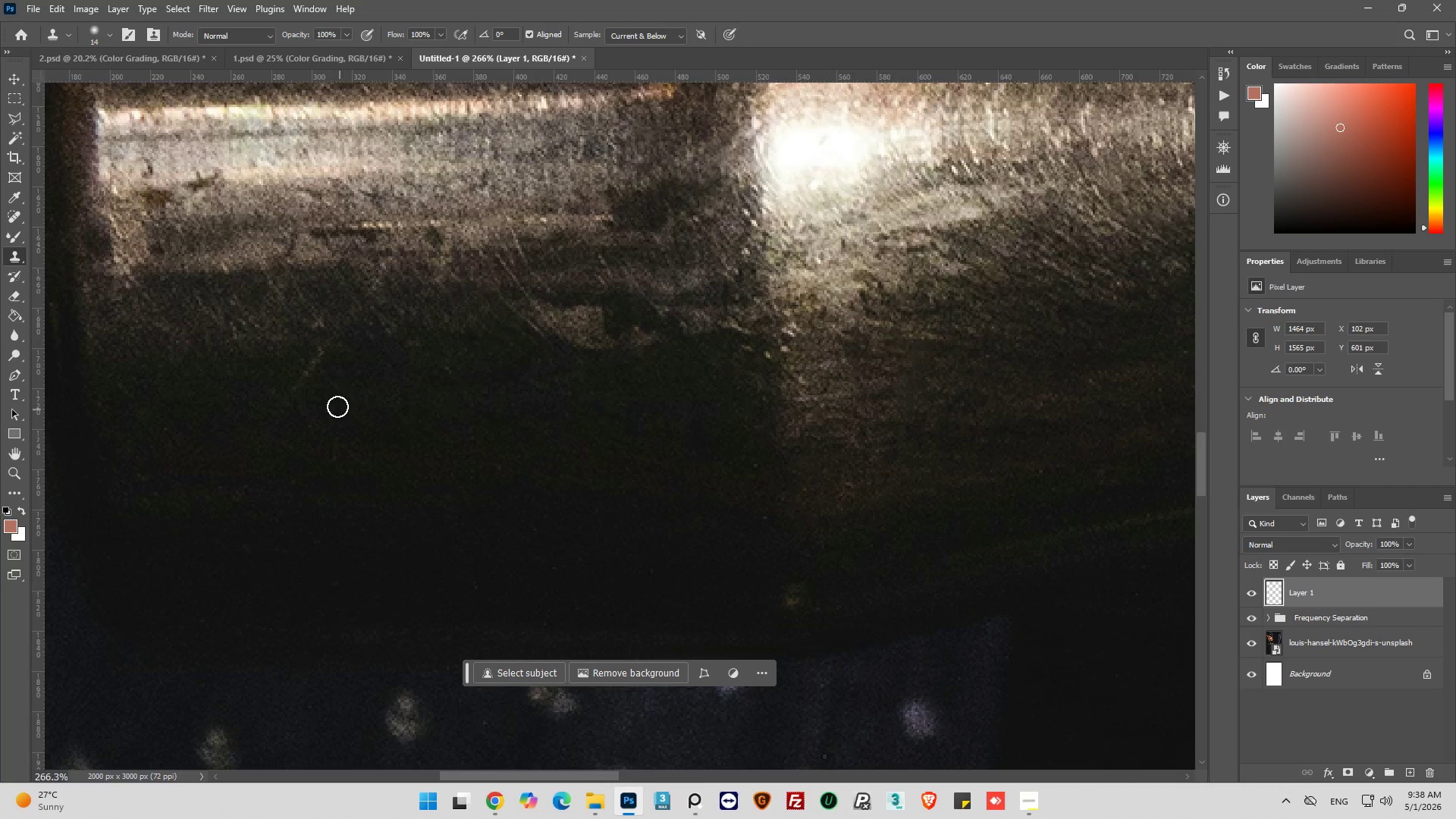 
left_click_drag(start_coordinate=[337, 405], to_coordinate=[329, 388])
 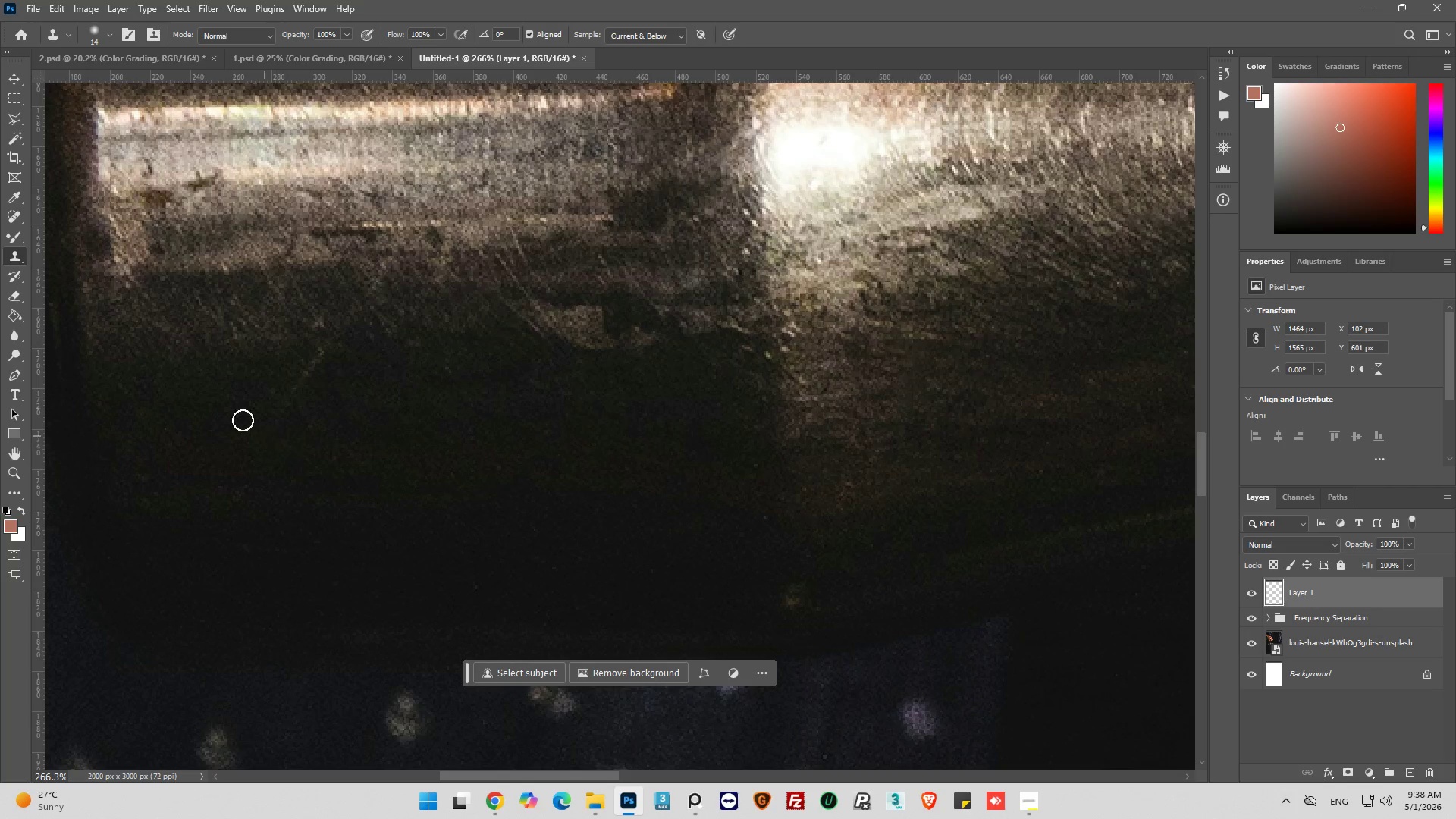 
hold_key(key=AltLeft, duration=0.89)
left_click_drag(start_coordinate=[264, 387], to_coordinate=[278, 388])
 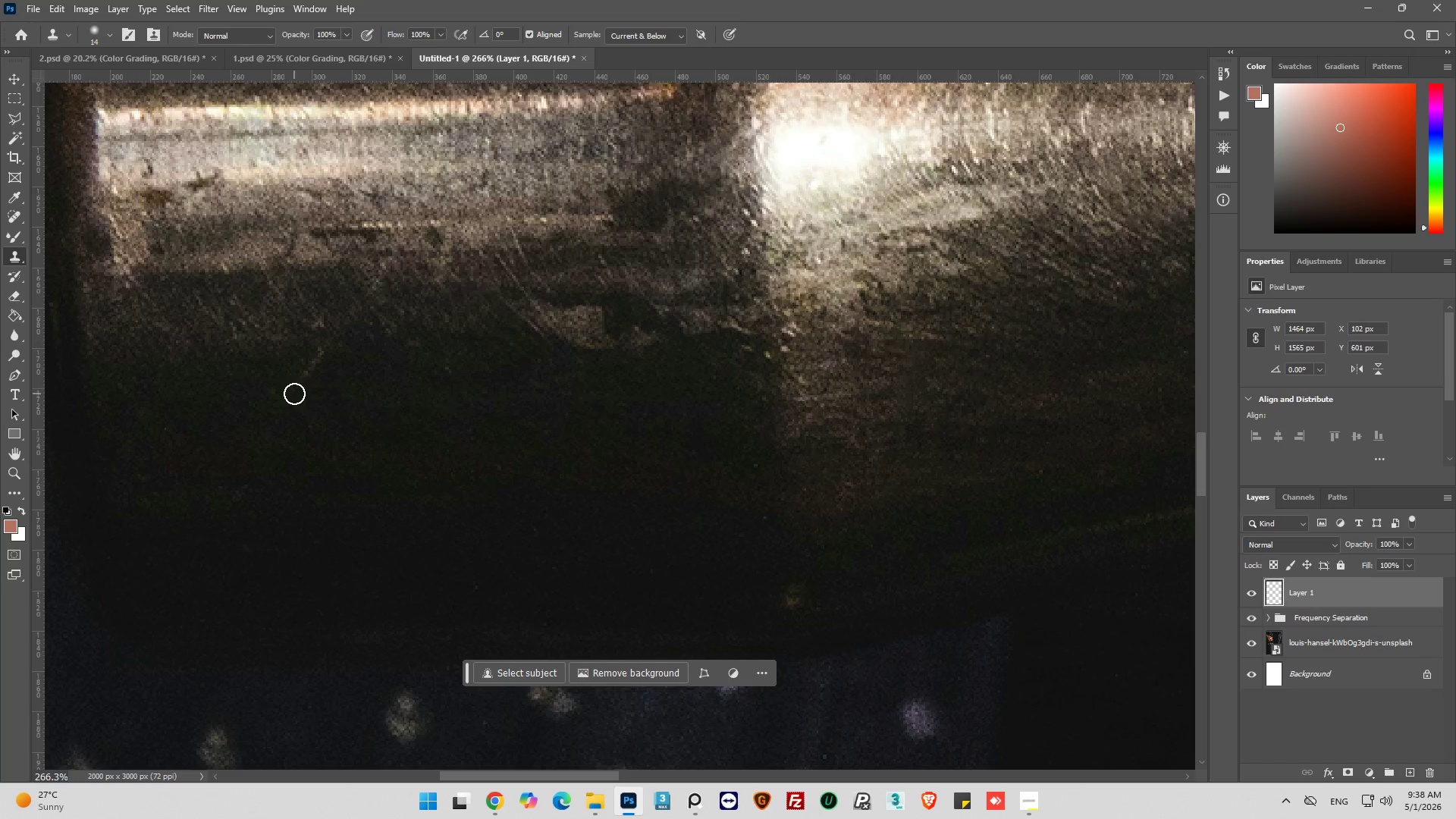 
left_click_drag(start_coordinate=[294, 394], to_coordinate=[309, 370])
 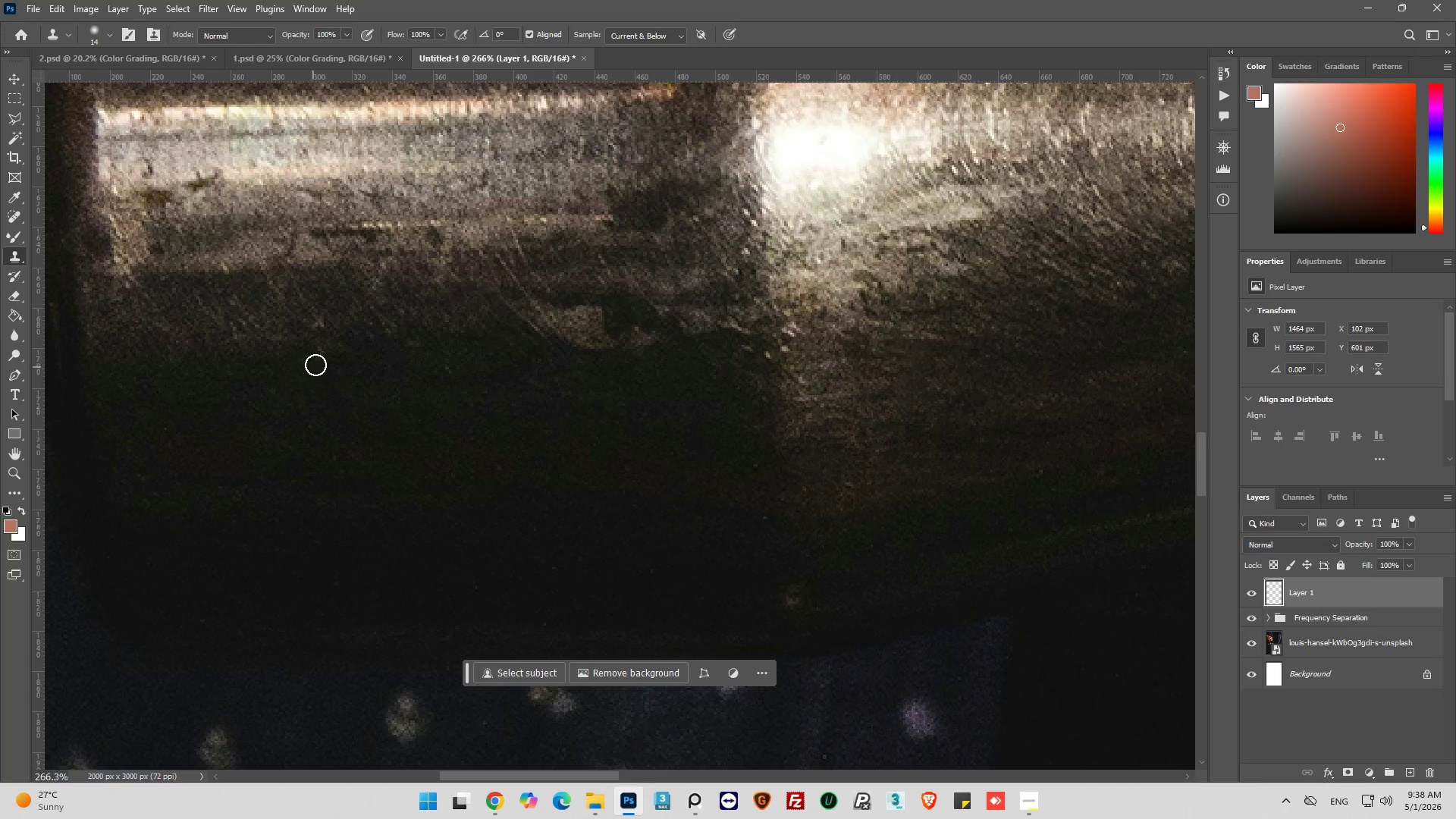 
left_click([321, 358])
 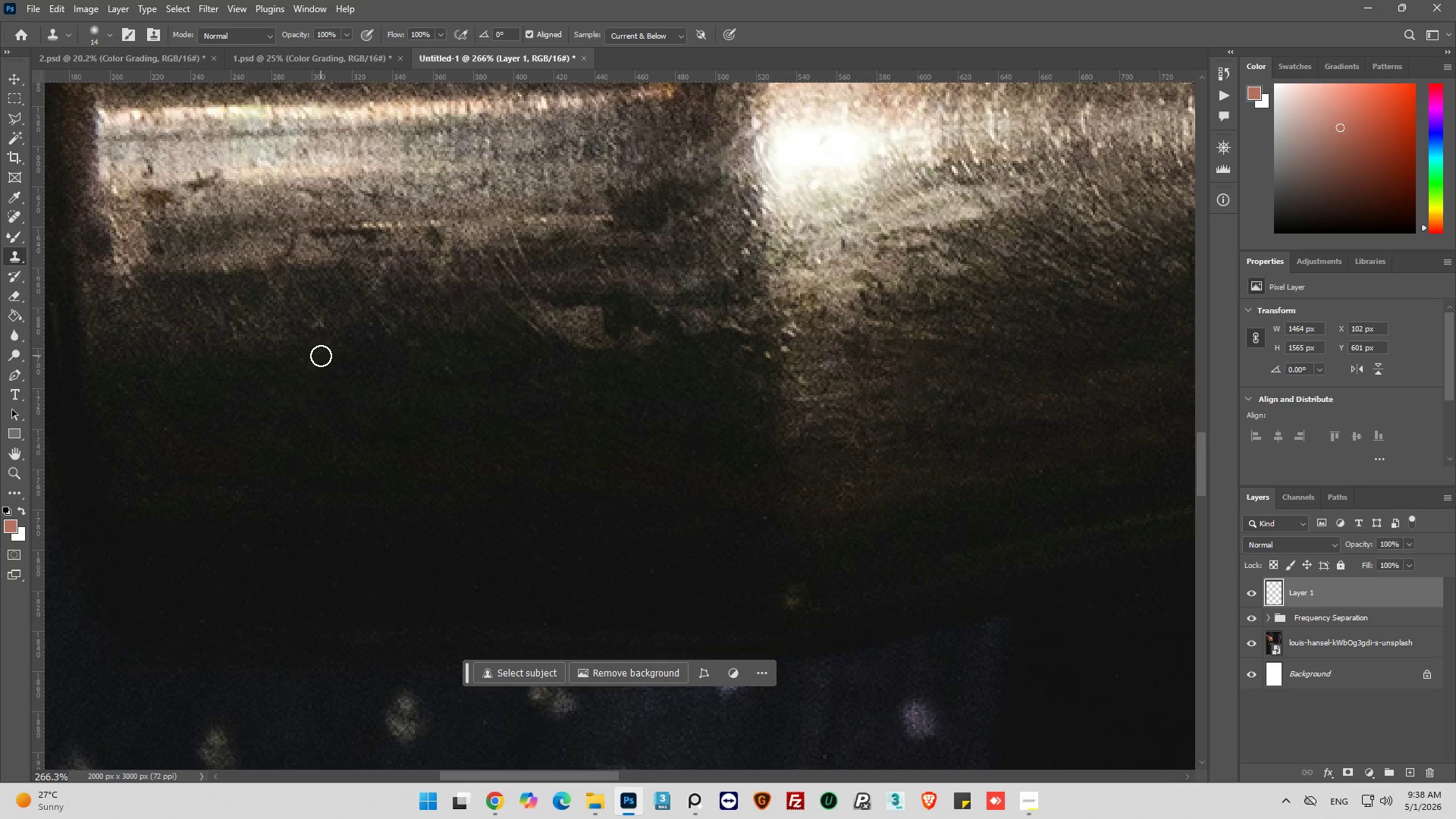 
left_click_drag(start_coordinate=[321, 356], to_coordinate=[295, 402])
 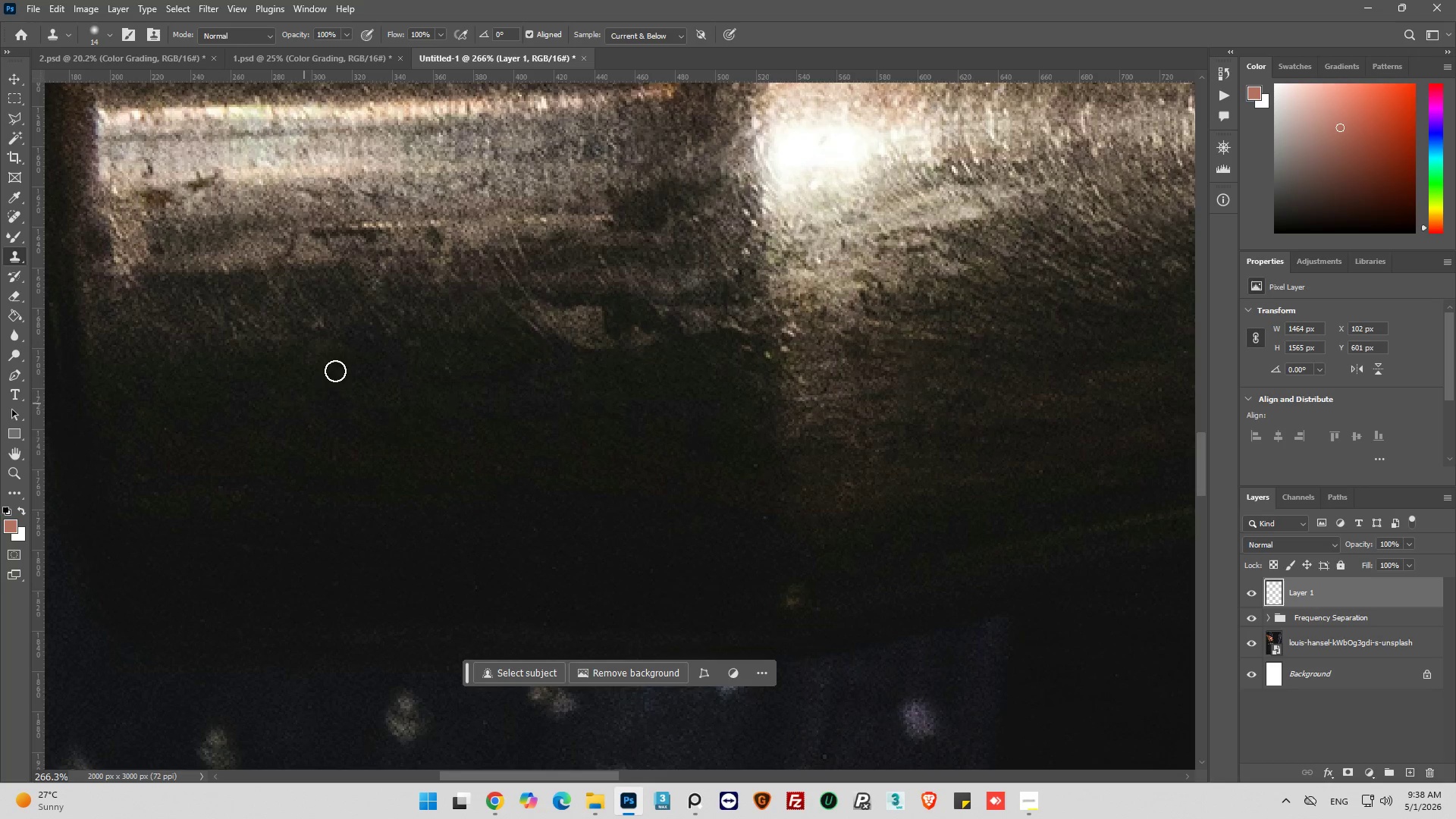 
hold_key(key=AltLeft, duration=0.41)
scroll: coordinate [227, 374], scroll_direction: up, amount: 10.0
 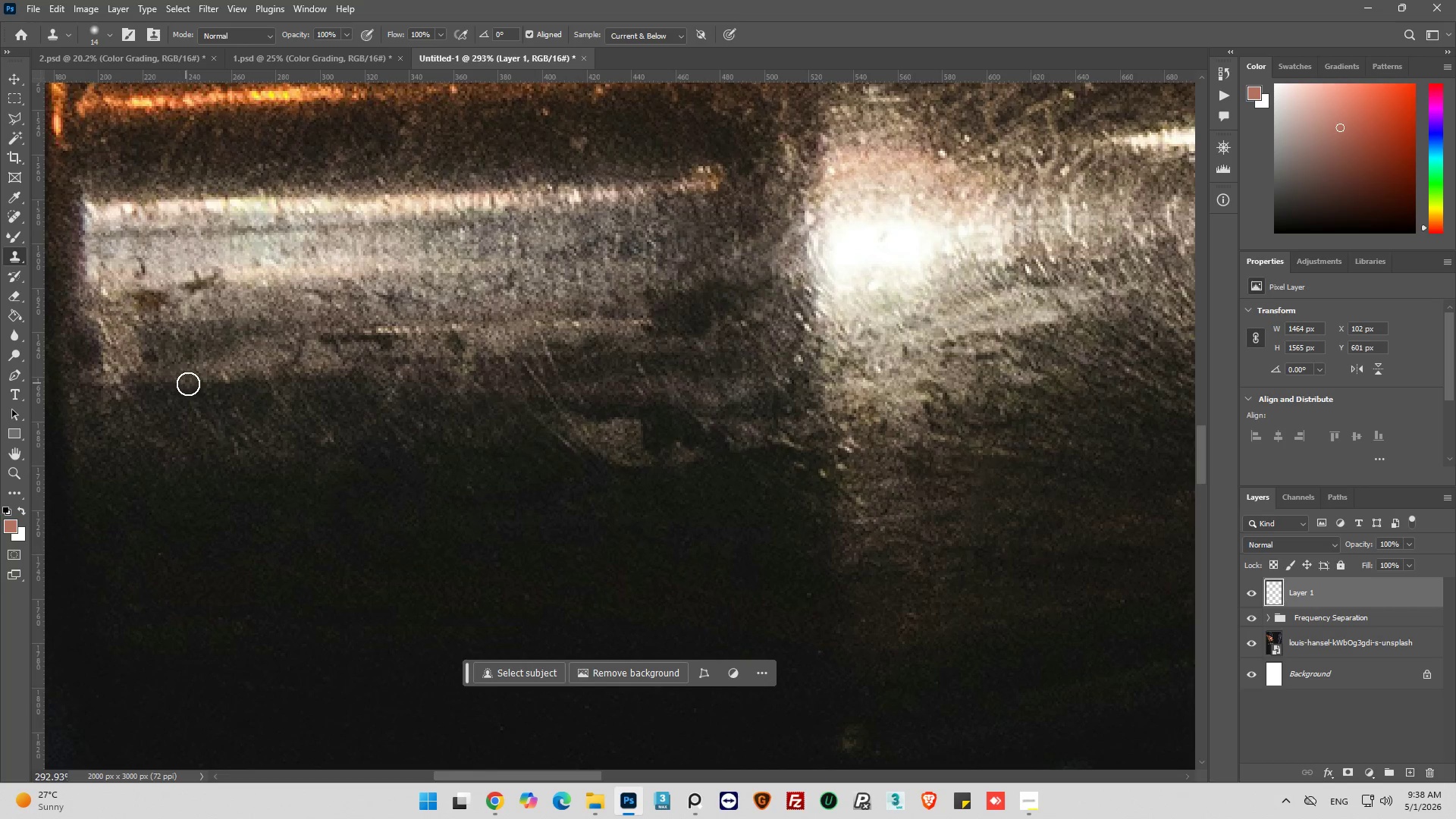 
hold_key(key=AltLeft, duration=0.58)
left_click([203, 384])
 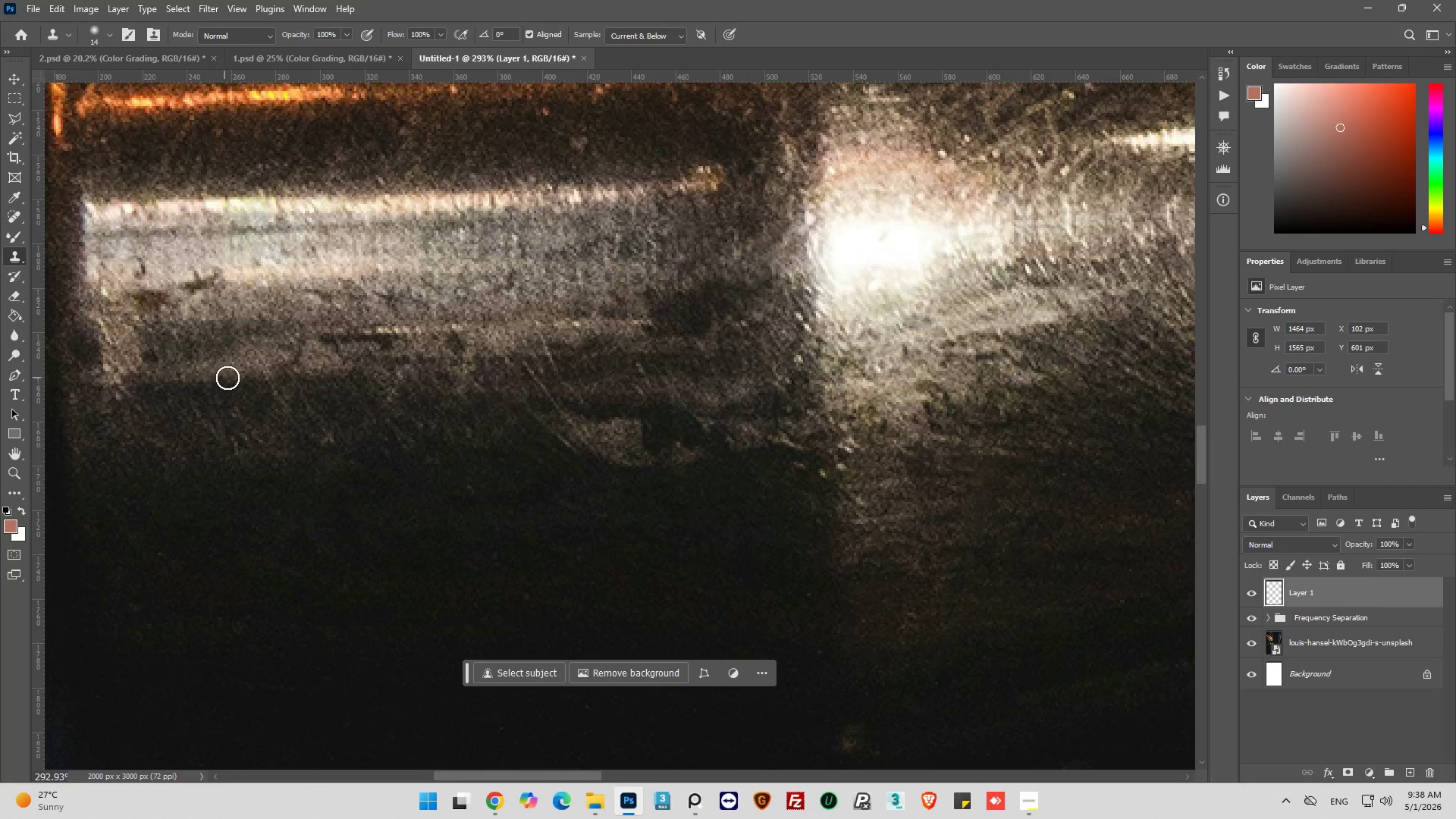 
left_click([228, 378])
 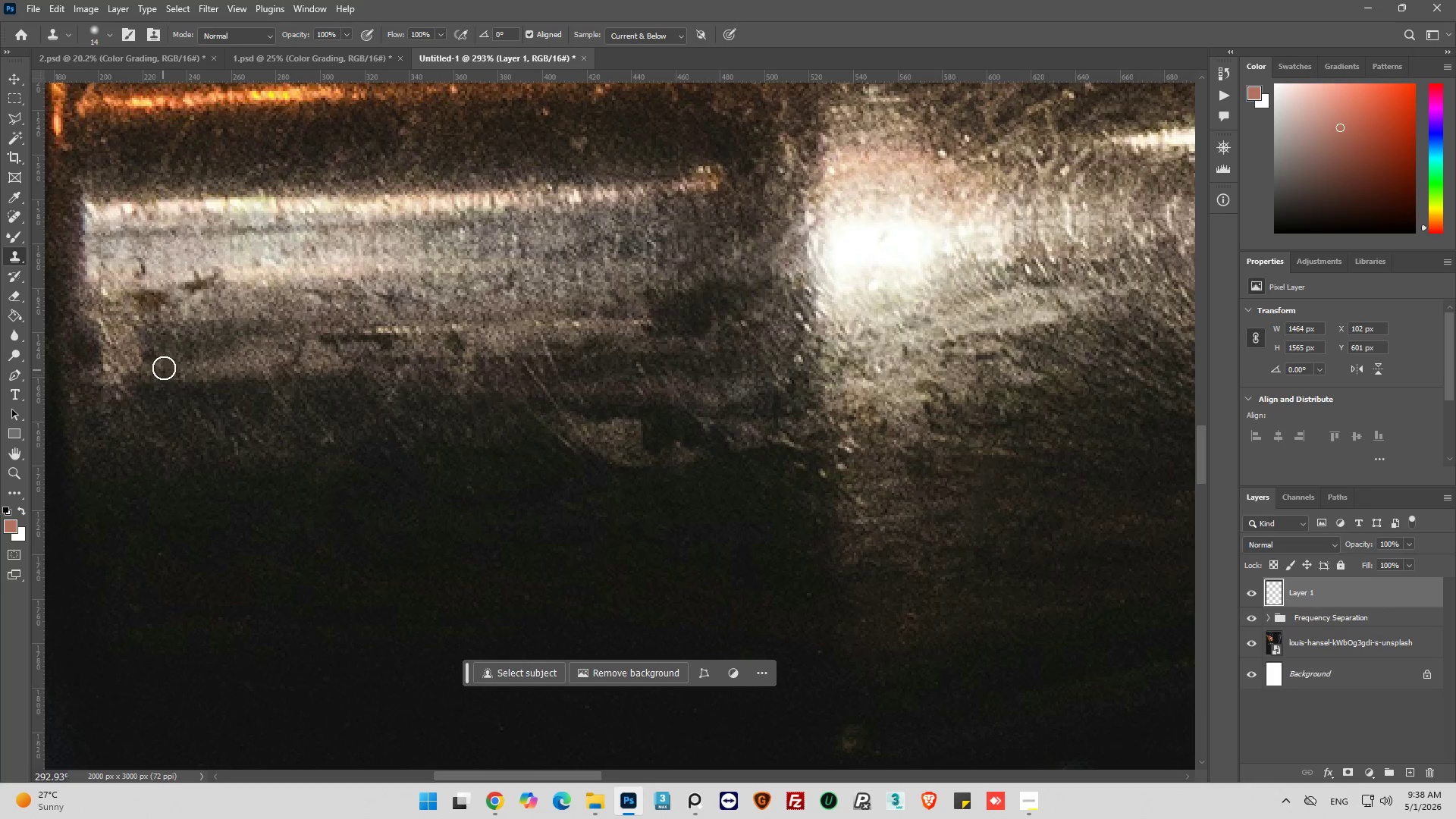 
scroll: coordinate [171, 359], scroll_direction: up, amount: 6.0
 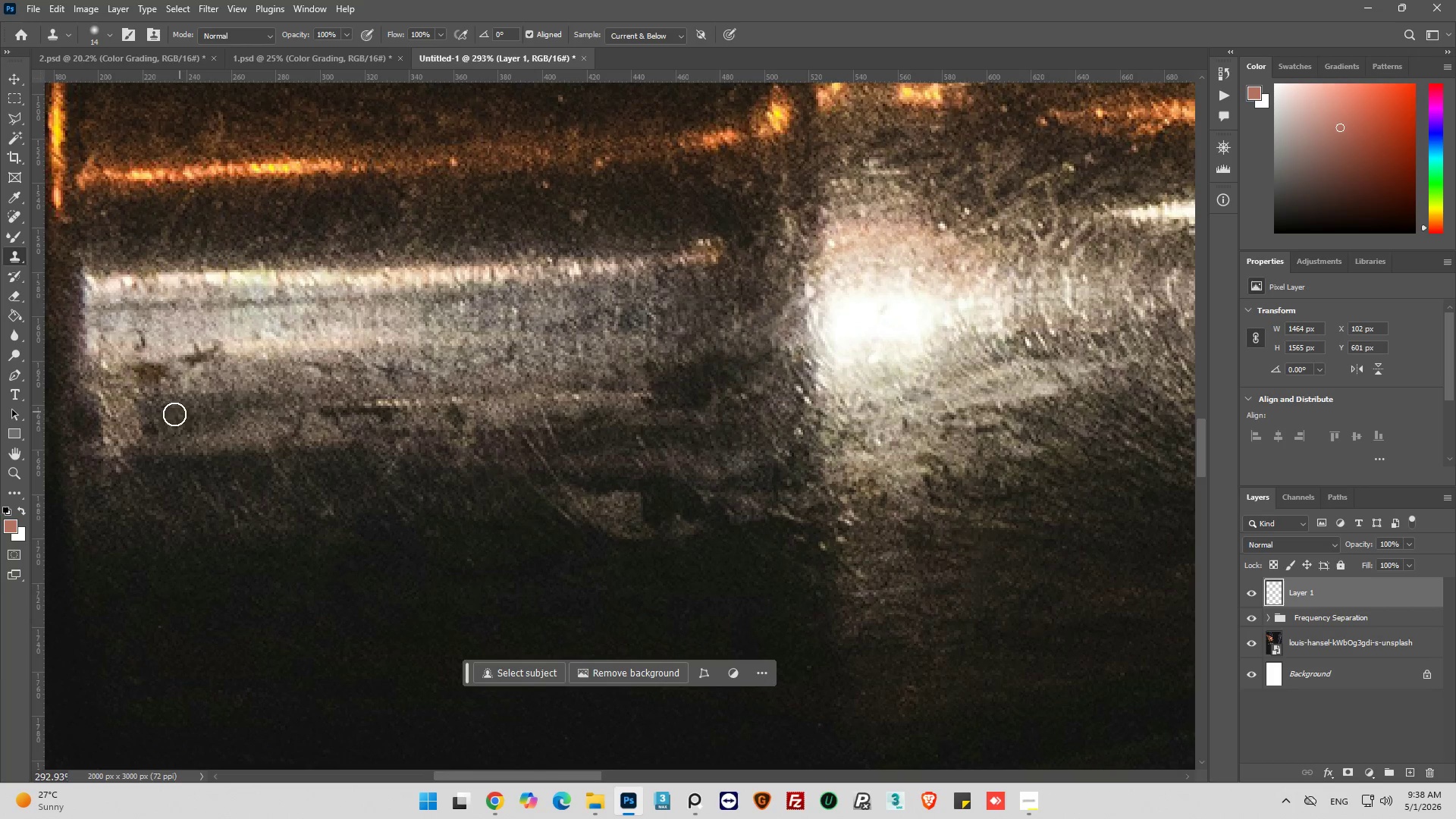 
hold_key(key=AltLeft, duration=0.5)
scroll: coordinate [180, 414], scroll_direction: down, amount: 7.0
 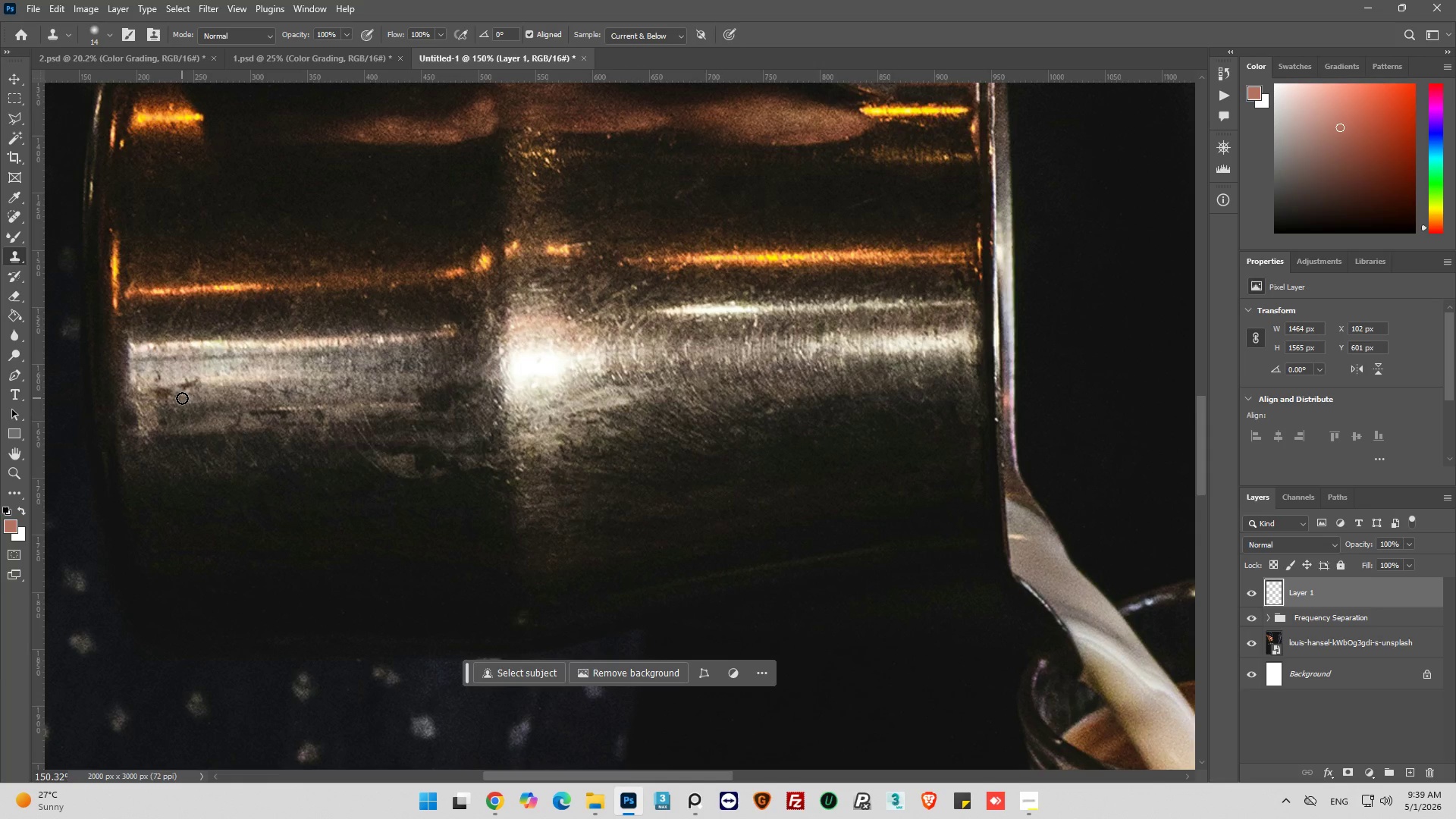 
hold_key(key=AltLeft, duration=0.55)
scroll: coordinate [190, 423], scroll_direction: down, amount: 5.0
 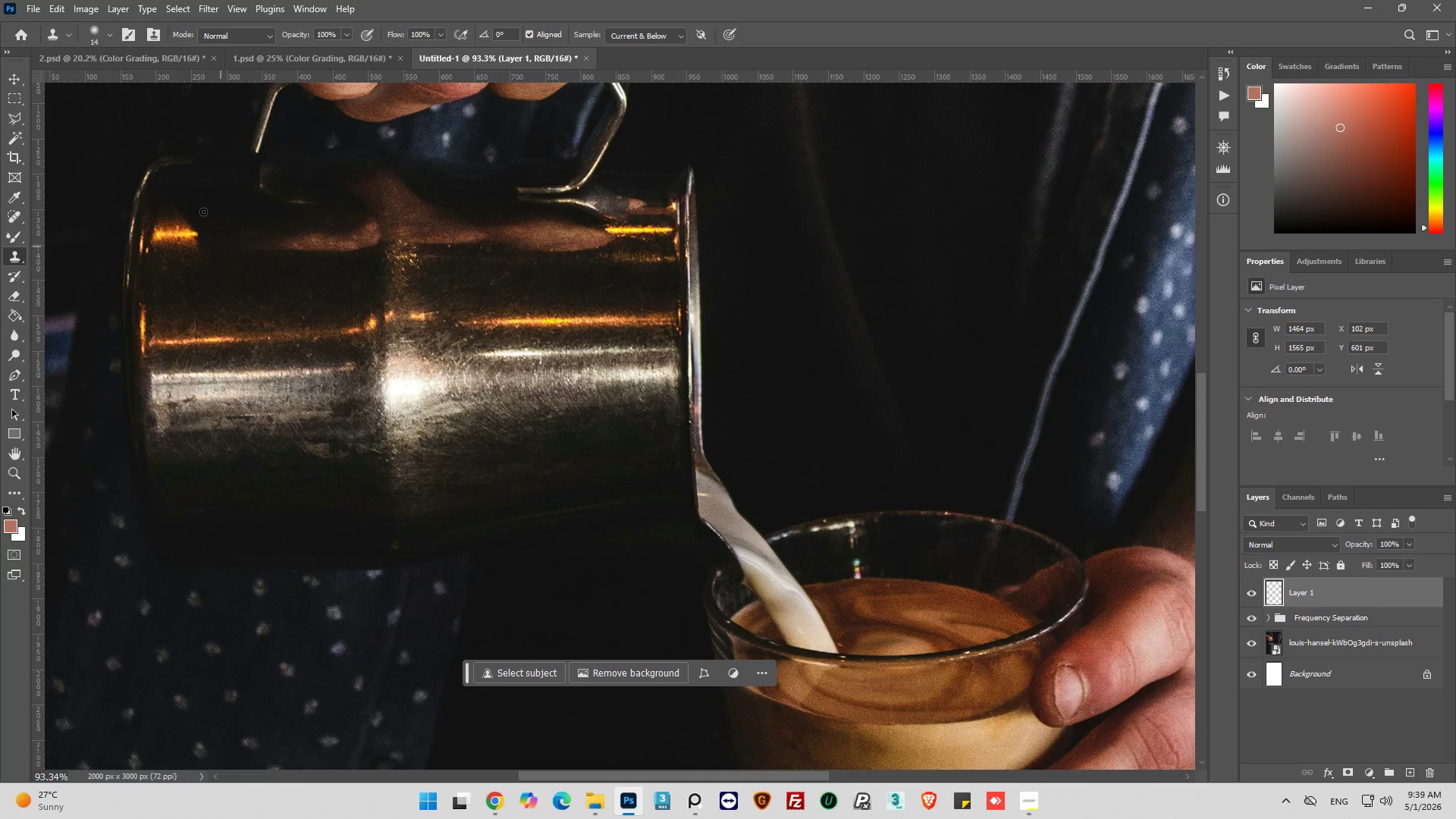 
hold_key(key=AltLeft, duration=0.97)
 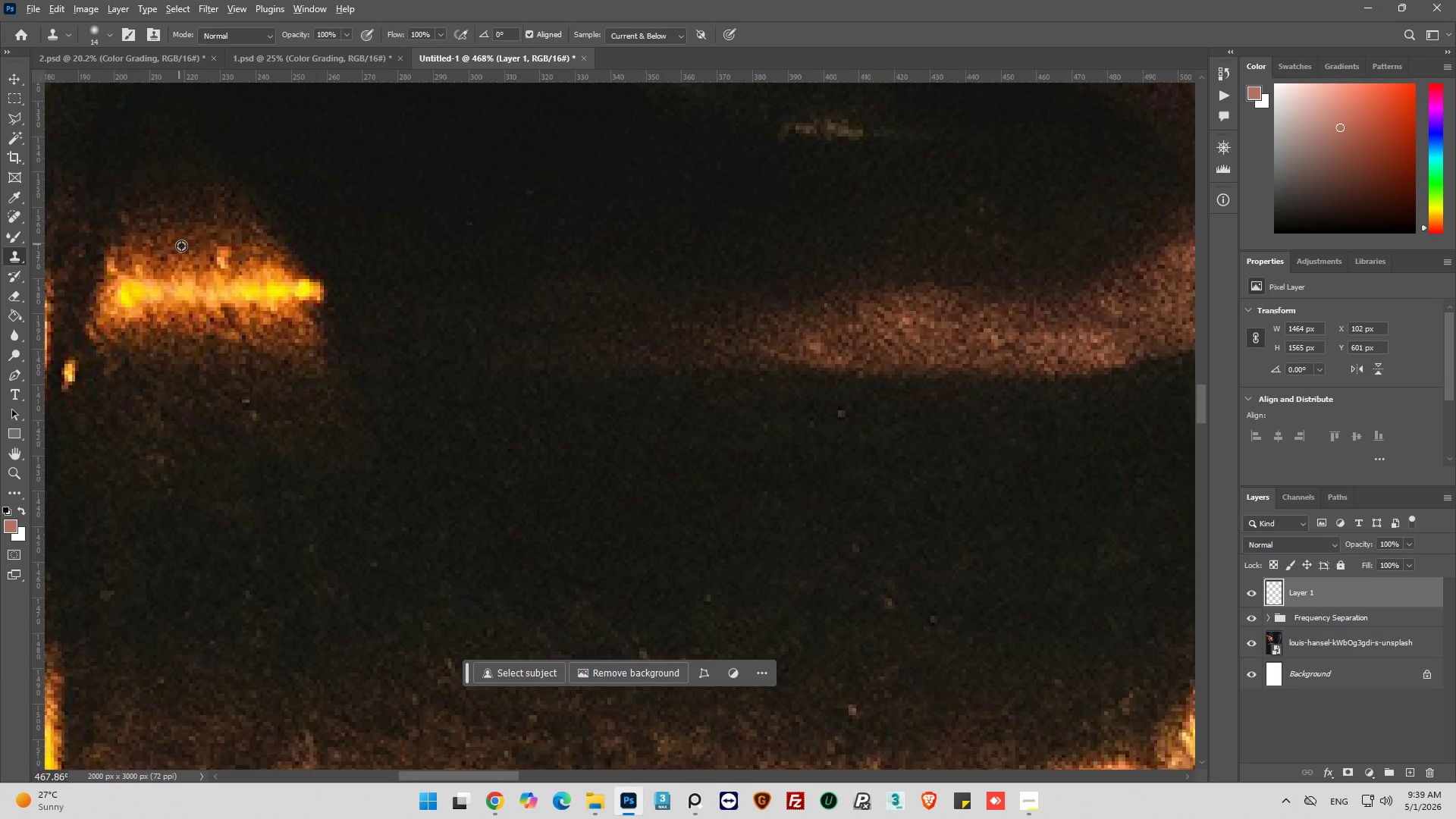 
hold_key(key=AltLeft, duration=0.78)
 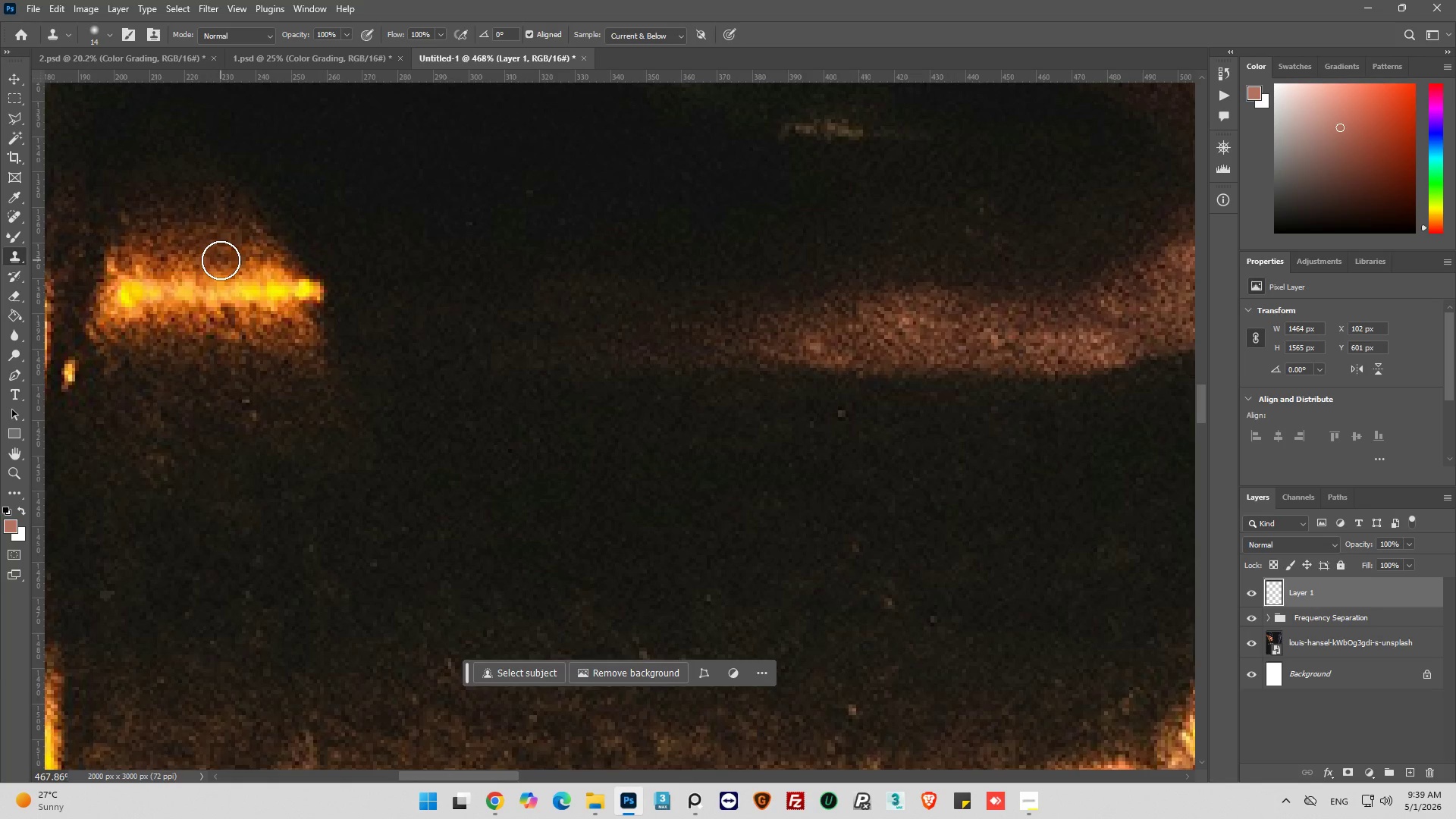 
scroll: coordinate [150, 240], scroll_direction: up, amount: 17.0
 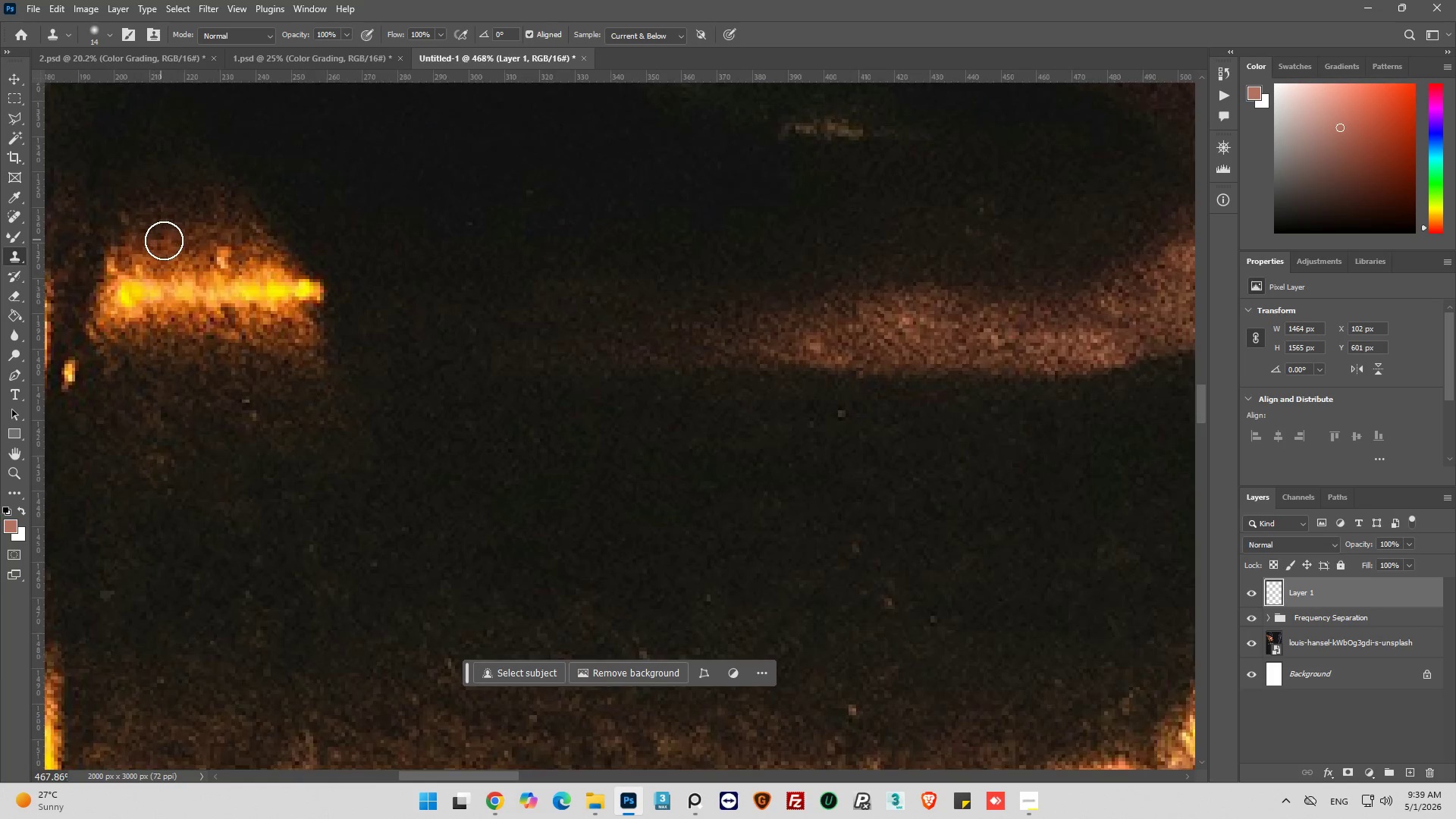 
left_click([184, 248])
 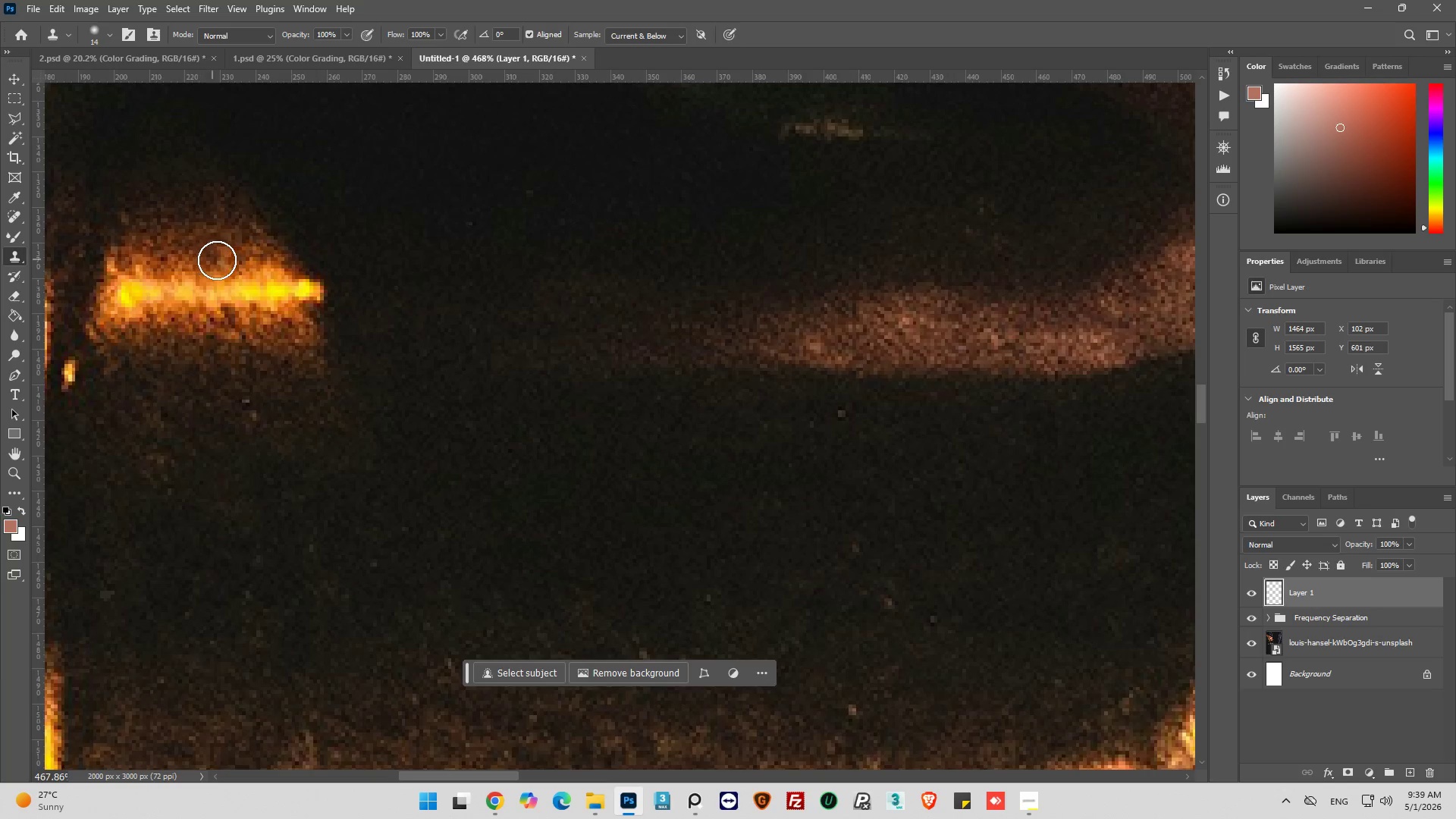 
left_click([221, 260])
 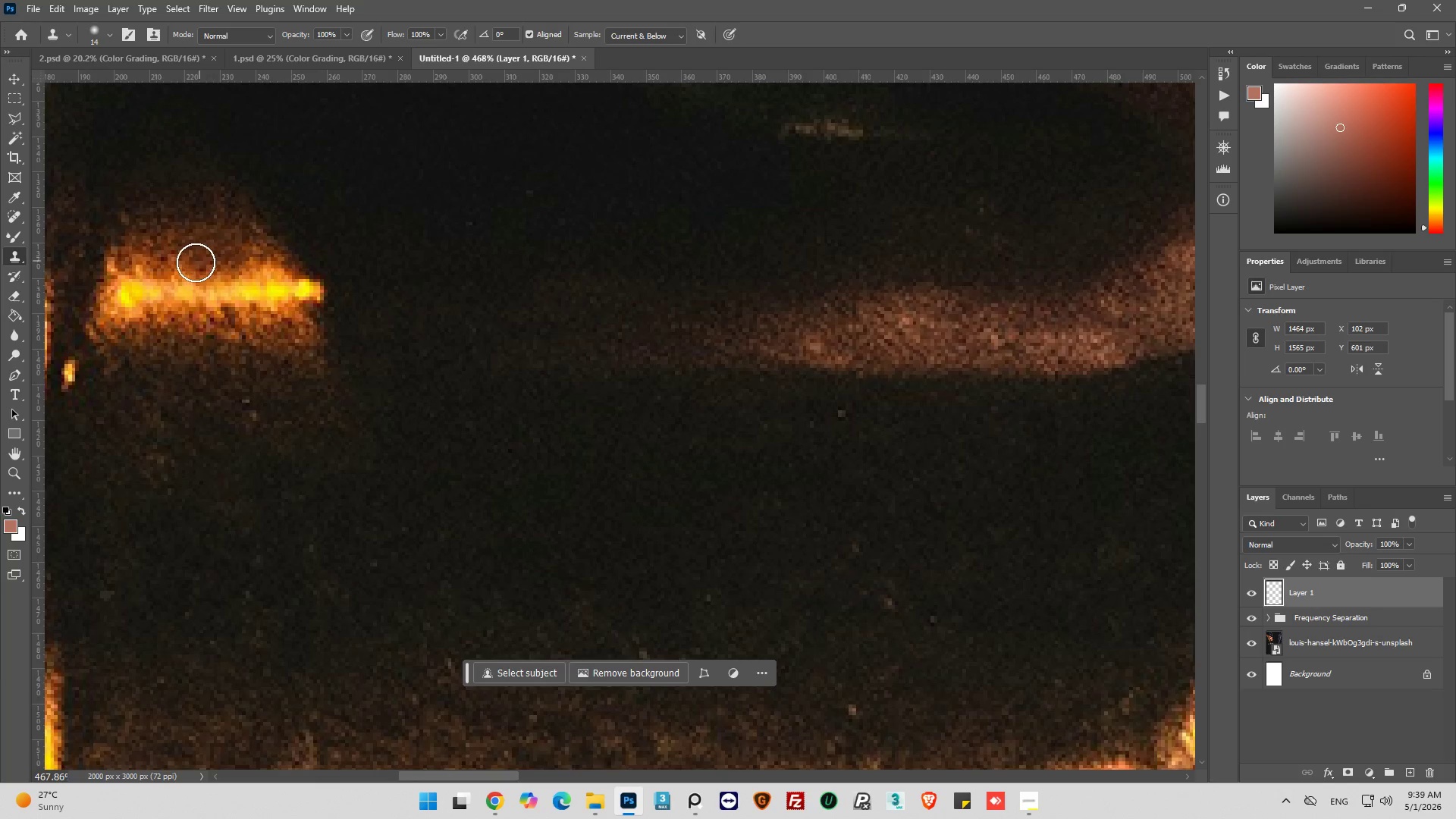 
hold_key(key=AltLeft, duration=0.78)
left_click_drag(start_coordinate=[133, 262], to_coordinate=[143, 259])
 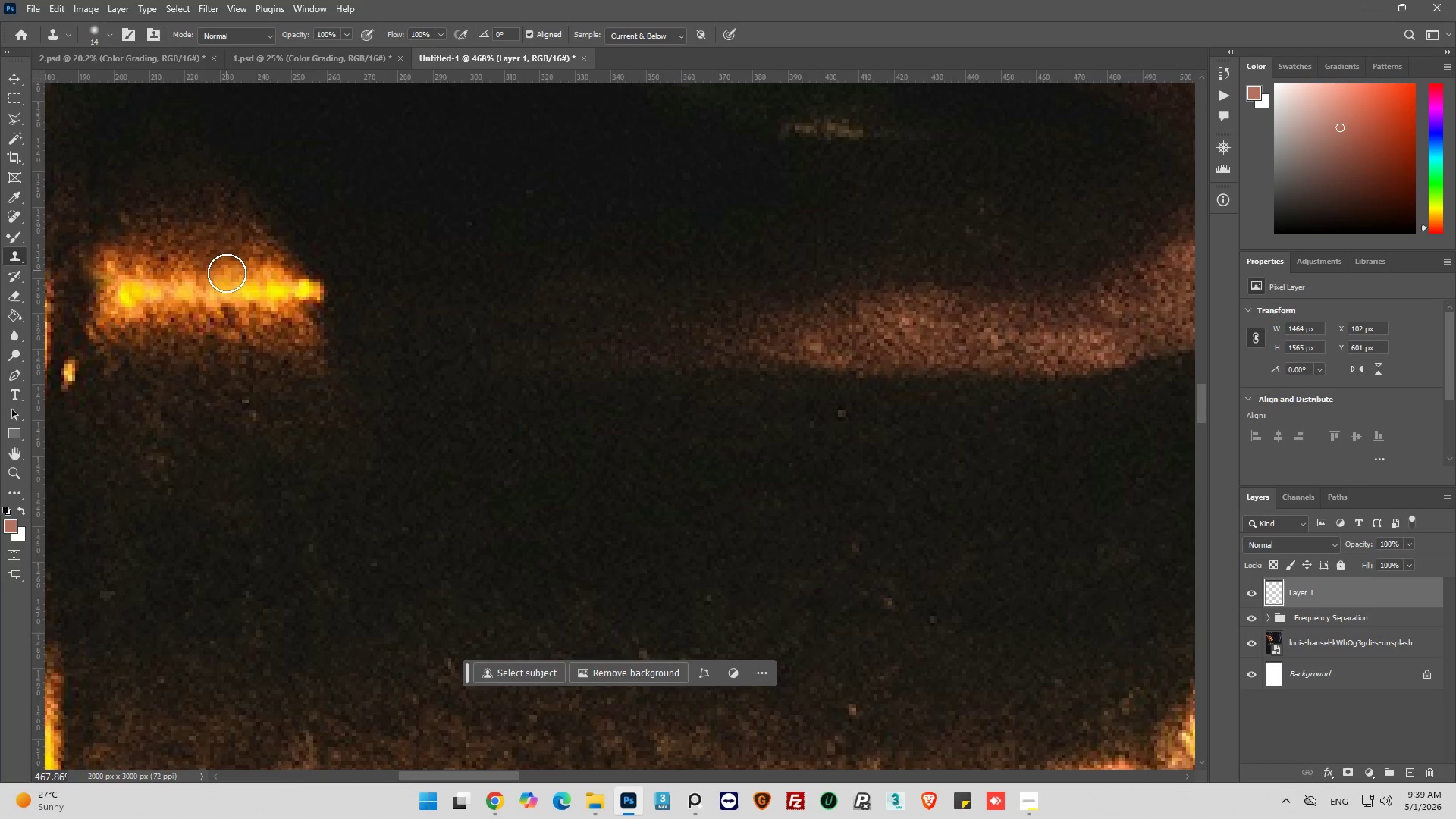 
key(Control+Z)
 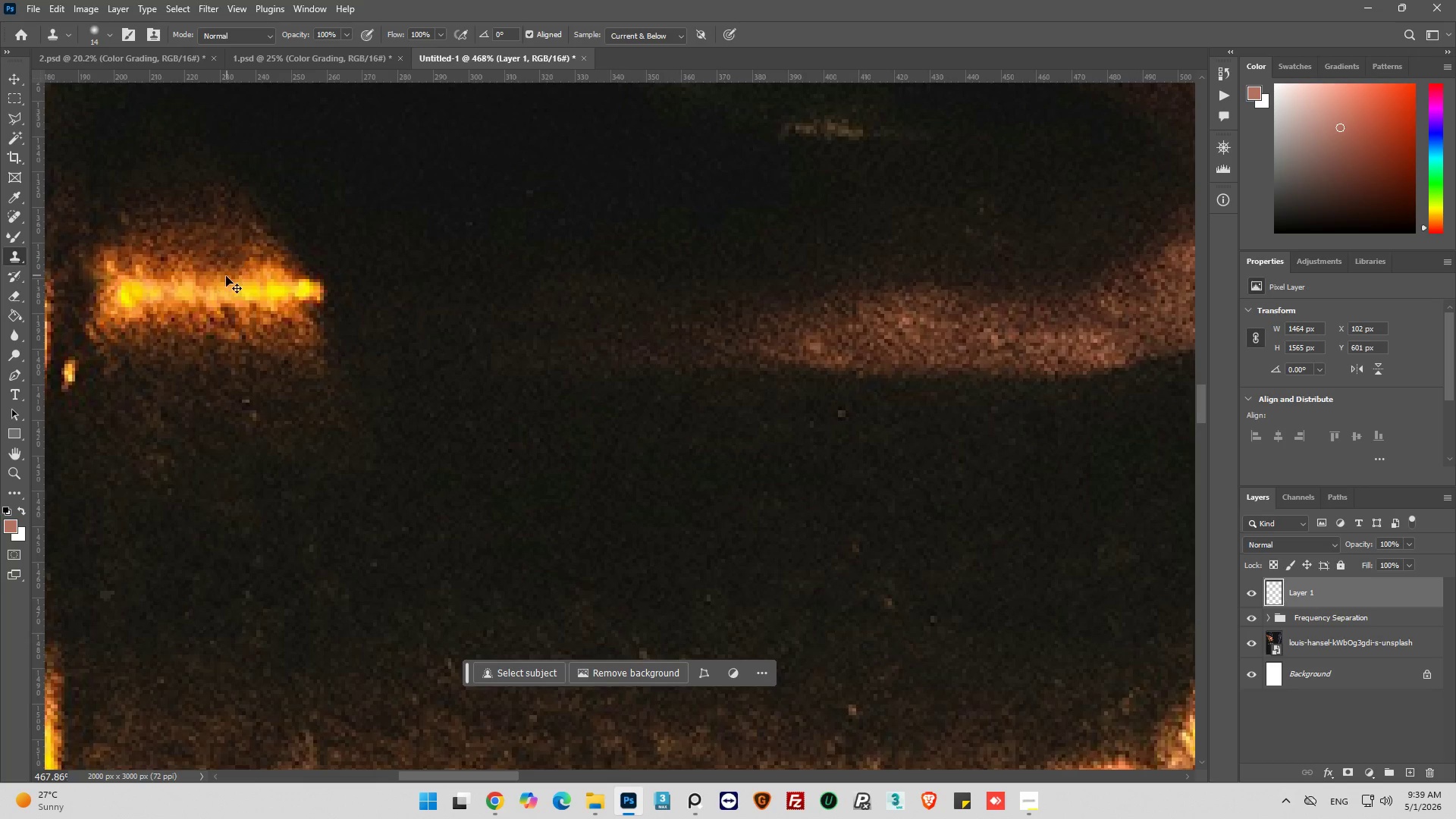 
key(Control+ControlLeft)
 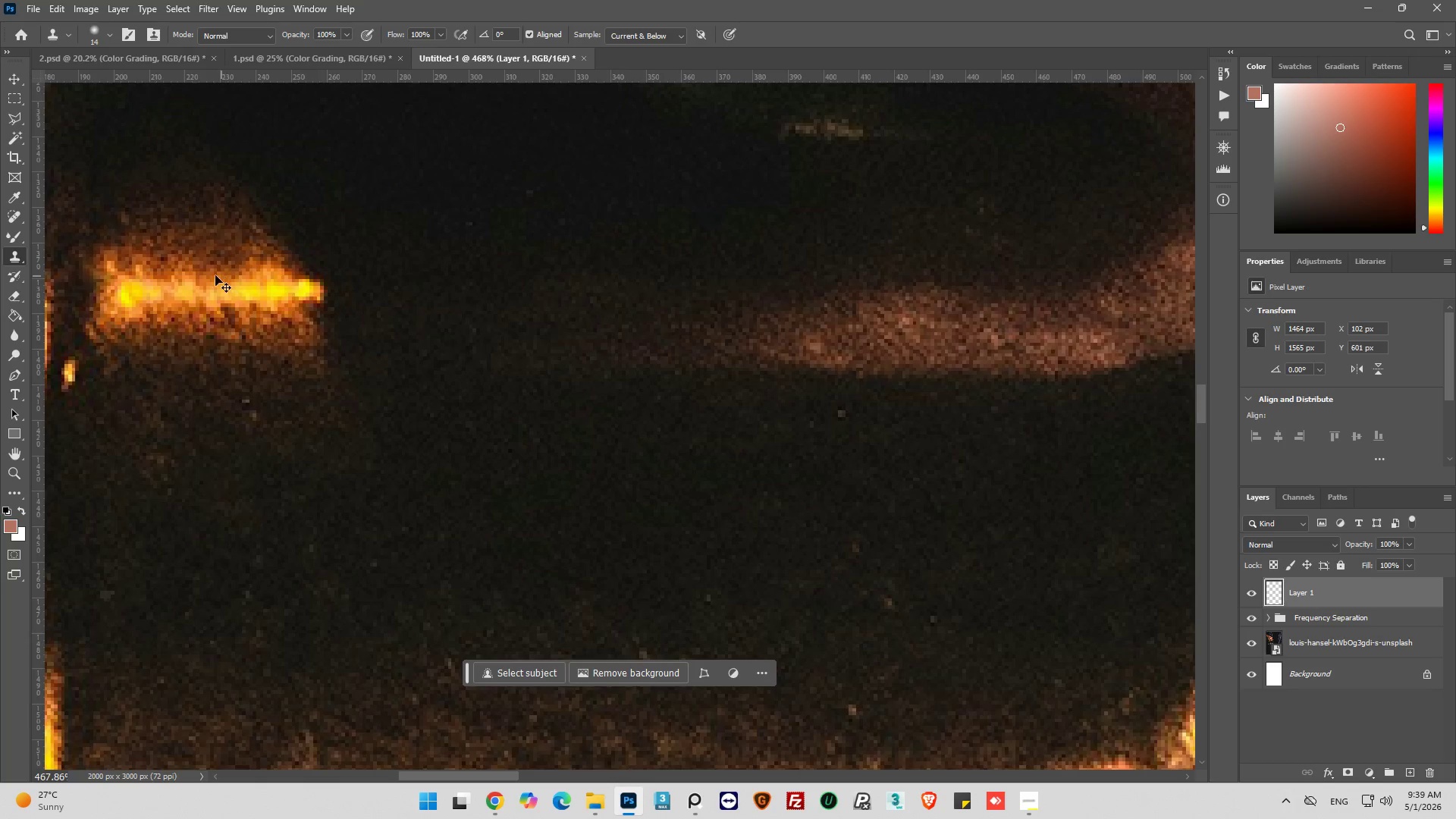 
key(Control+Z)
 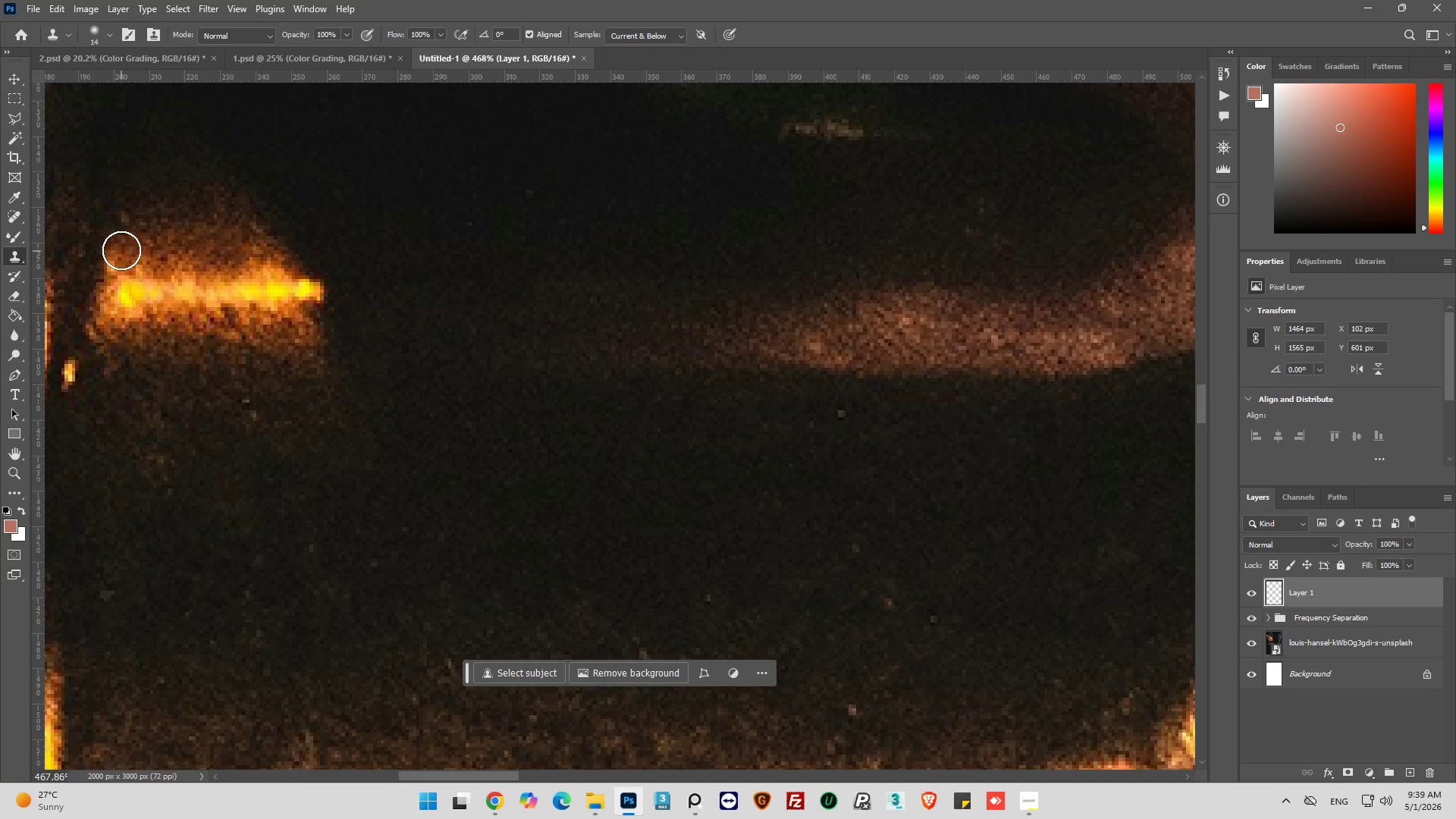 
hold_key(key=AltLeft, duration=0.42)
left_click([115, 229])
 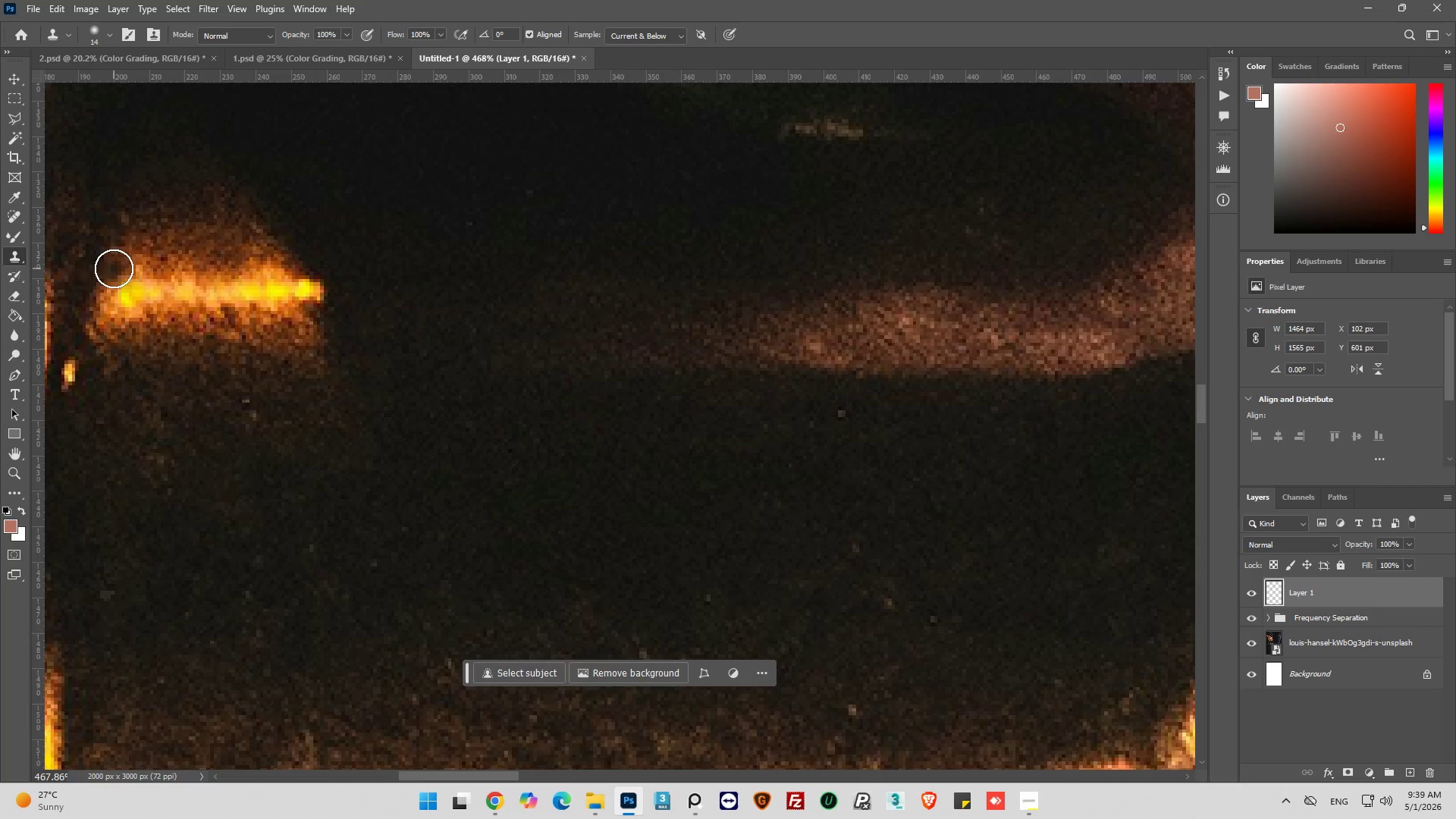 
left_click([114, 268])
 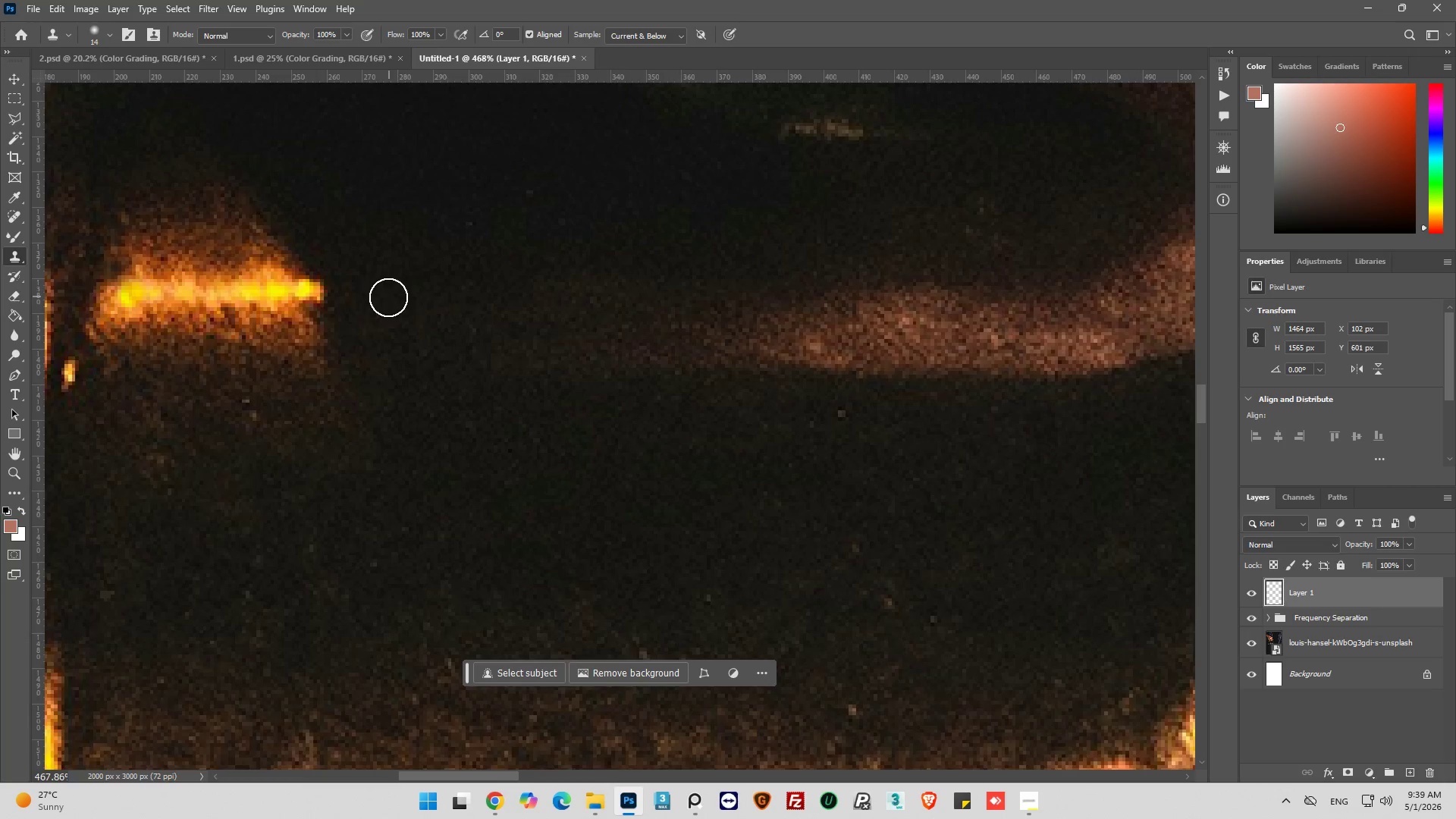 
hold_key(key=AltLeft, duration=0.41)
 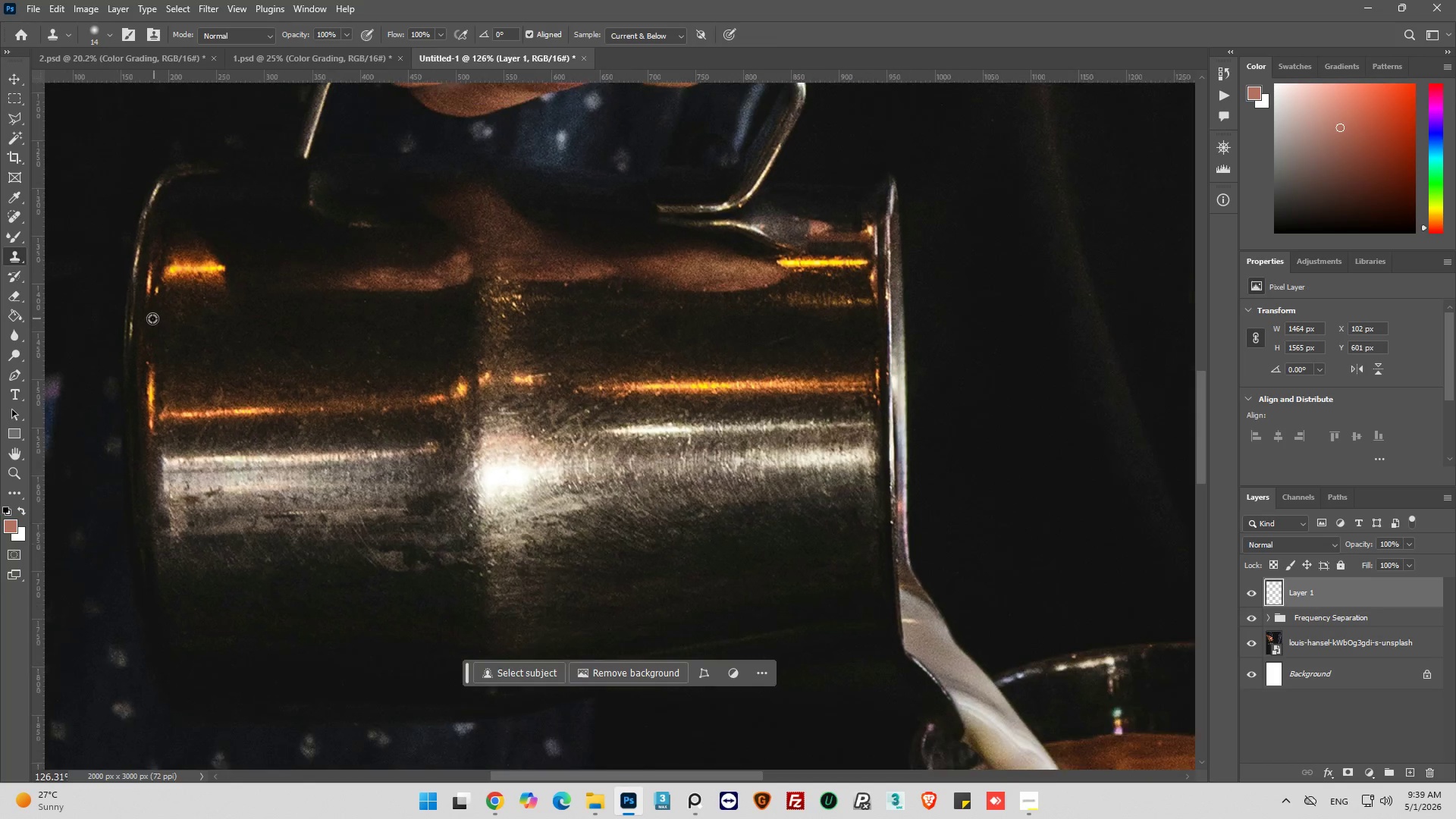 
key(Alt+AltLeft)
 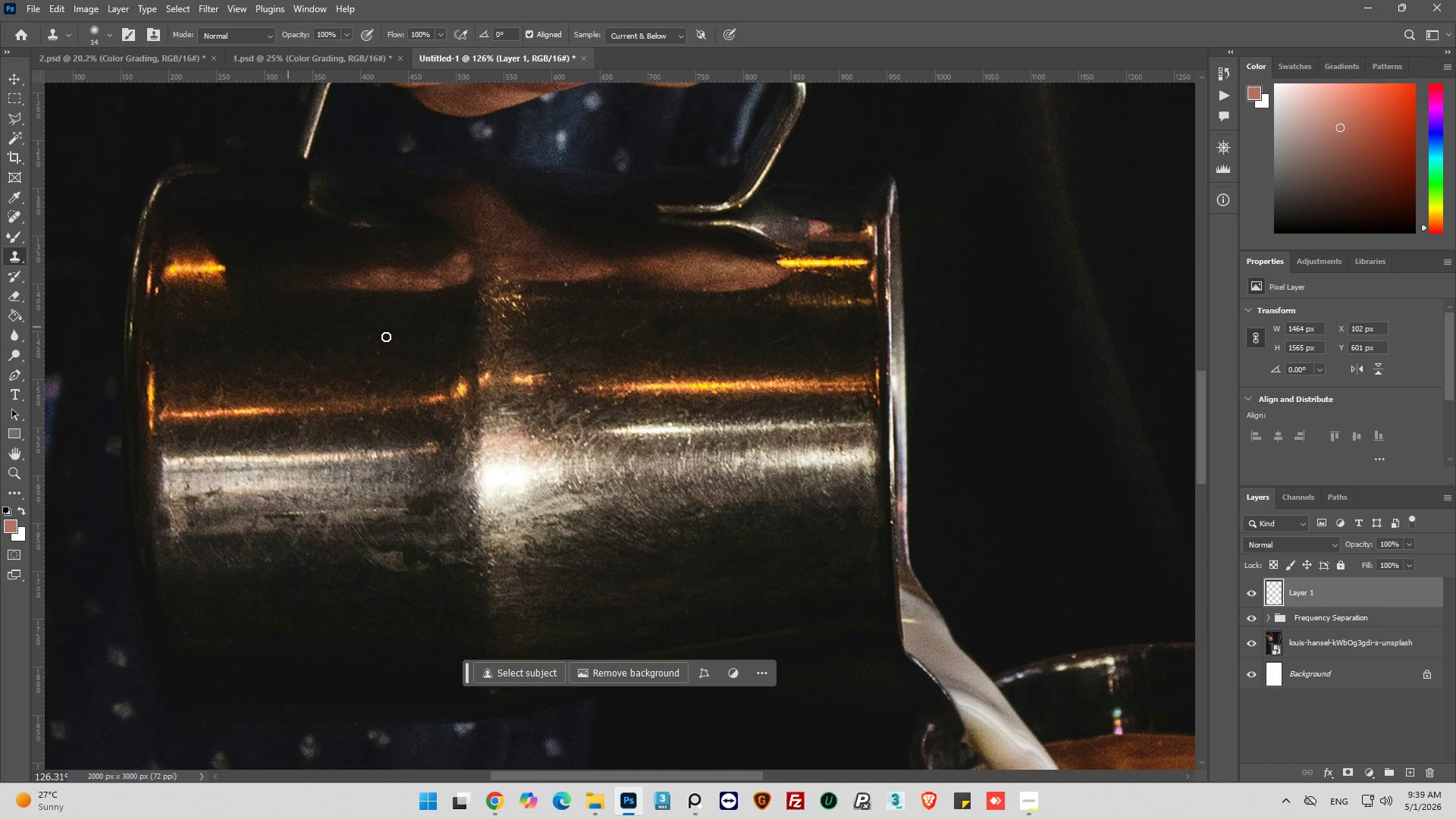 
scroll: coordinate [156, 318], scroll_direction: down, amount: 19.0
 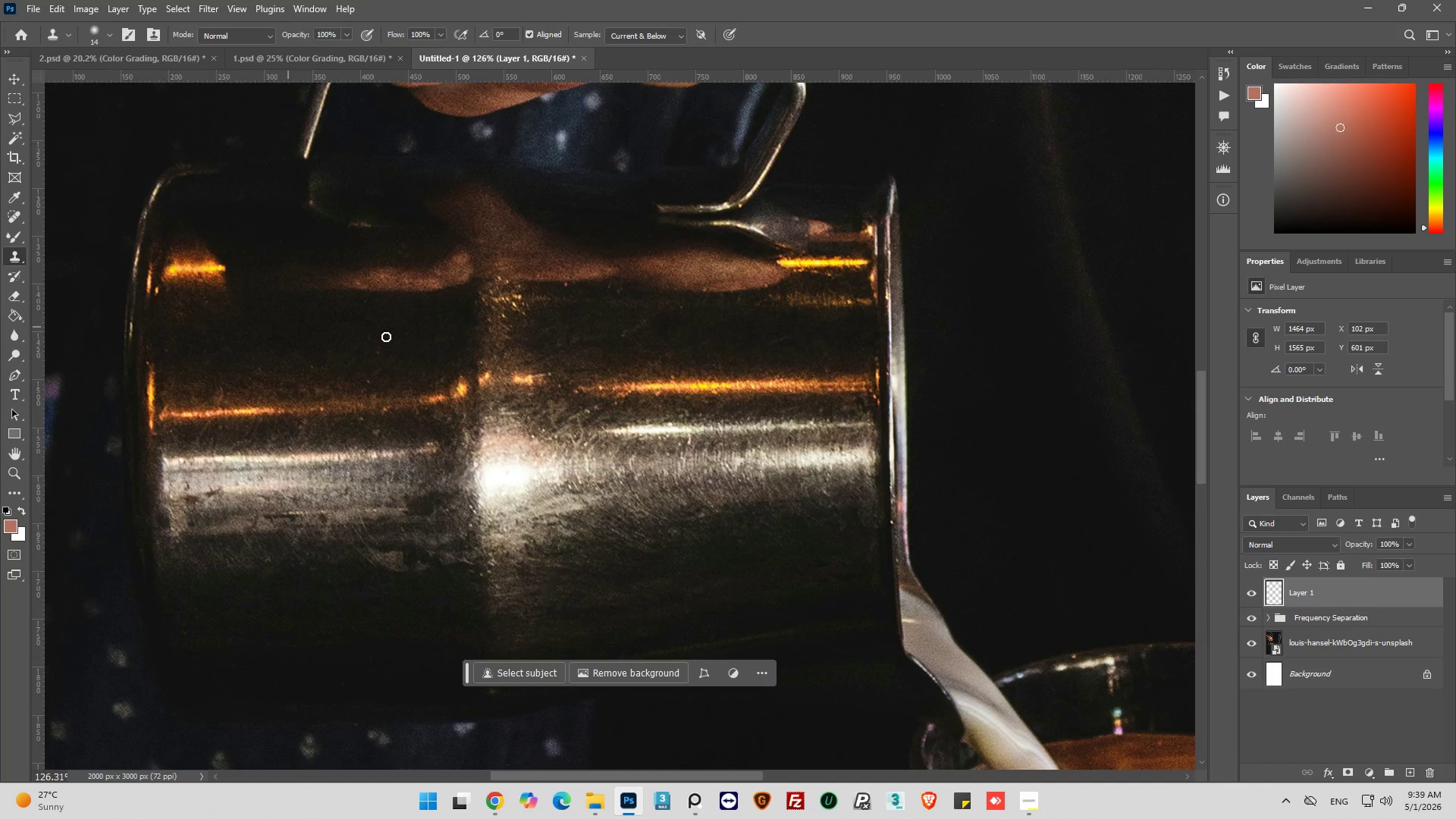 
hold_key(key=AltLeft, duration=0.77)
 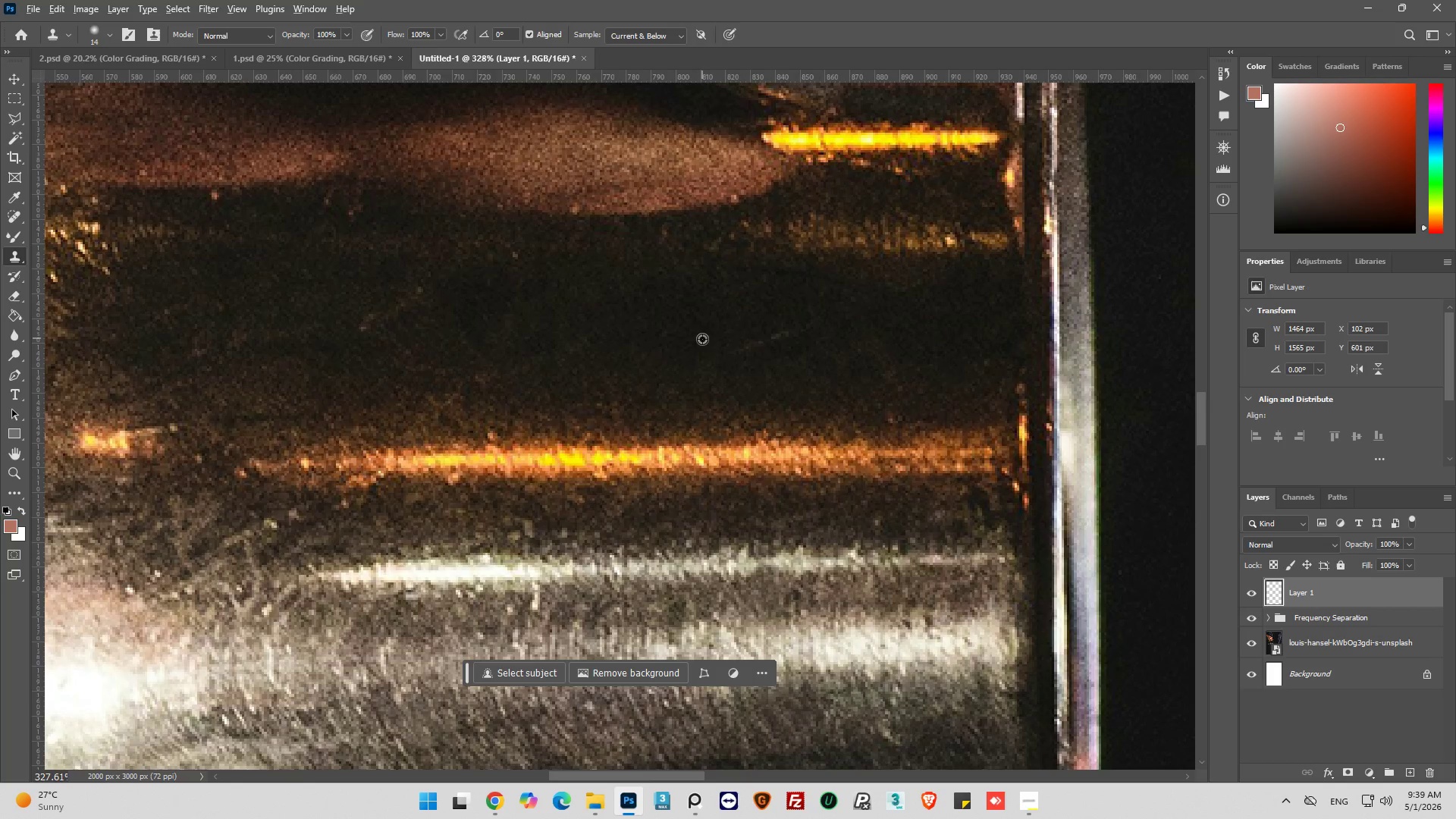 
hold_key(key=AltLeft, duration=0.45)
 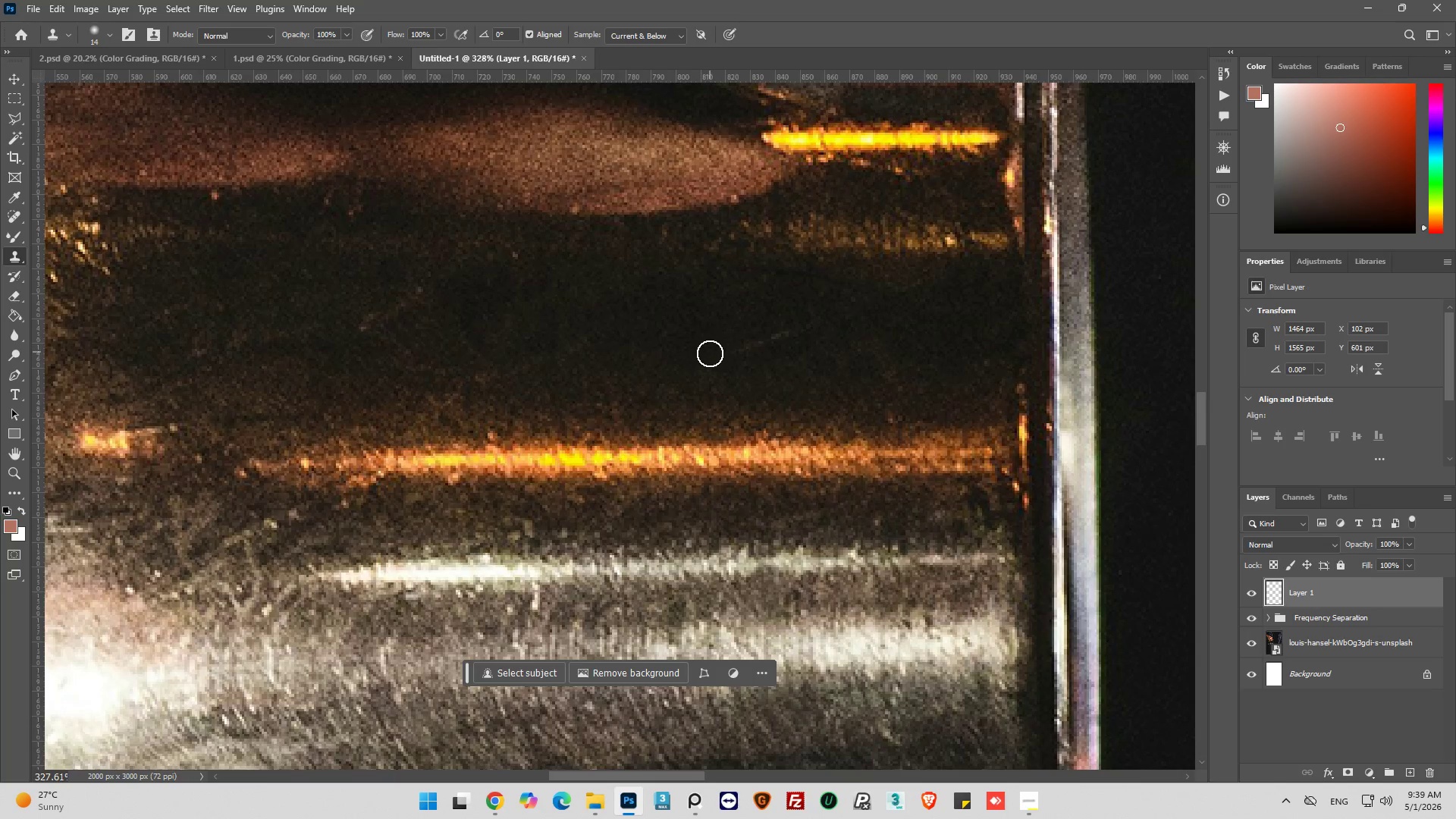 
scroll: coordinate [814, 334], scroll_direction: up, amount: 10.0
 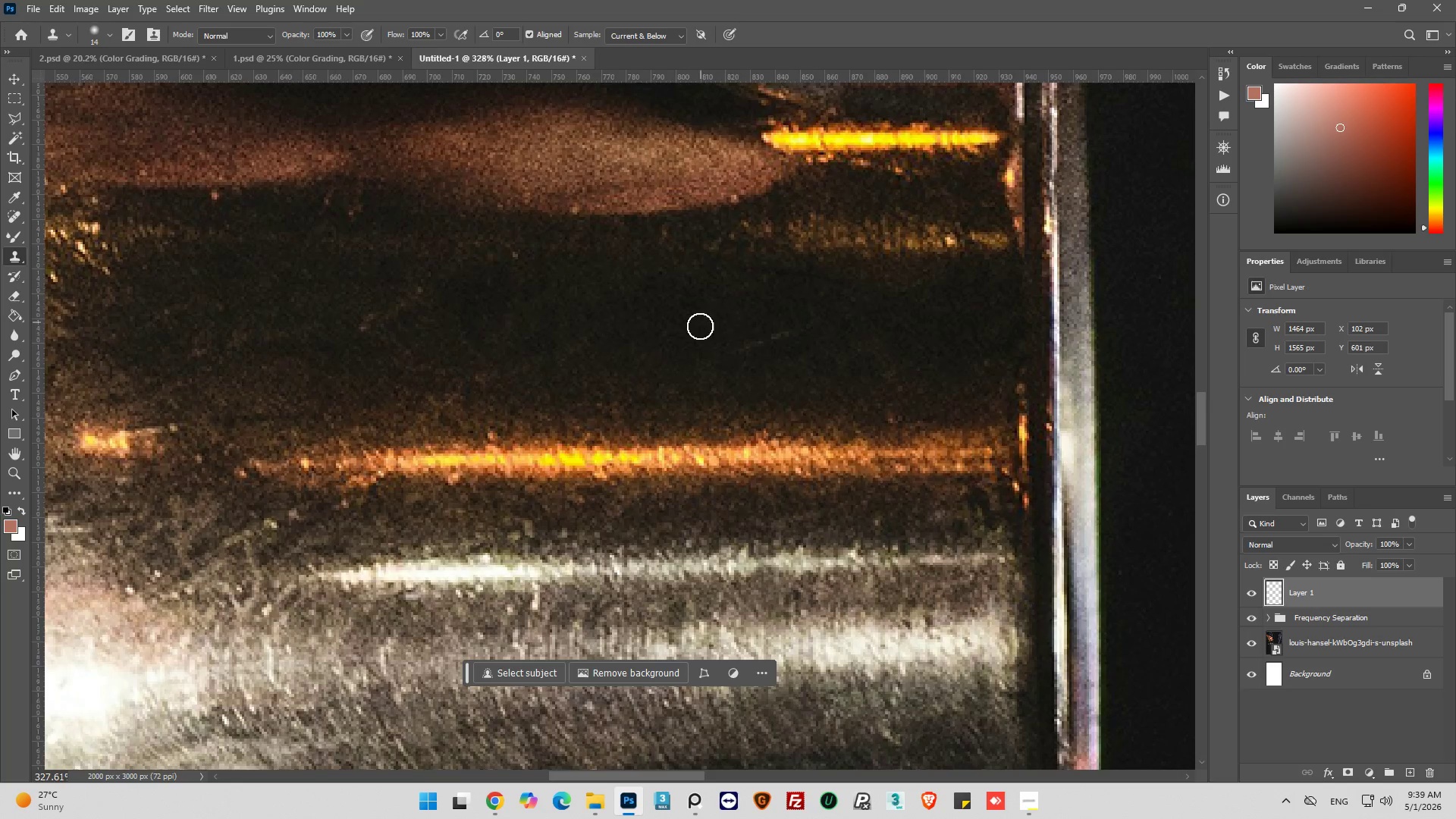 
left_click_drag(start_coordinate=[710, 353], to_coordinate=[819, 325])
 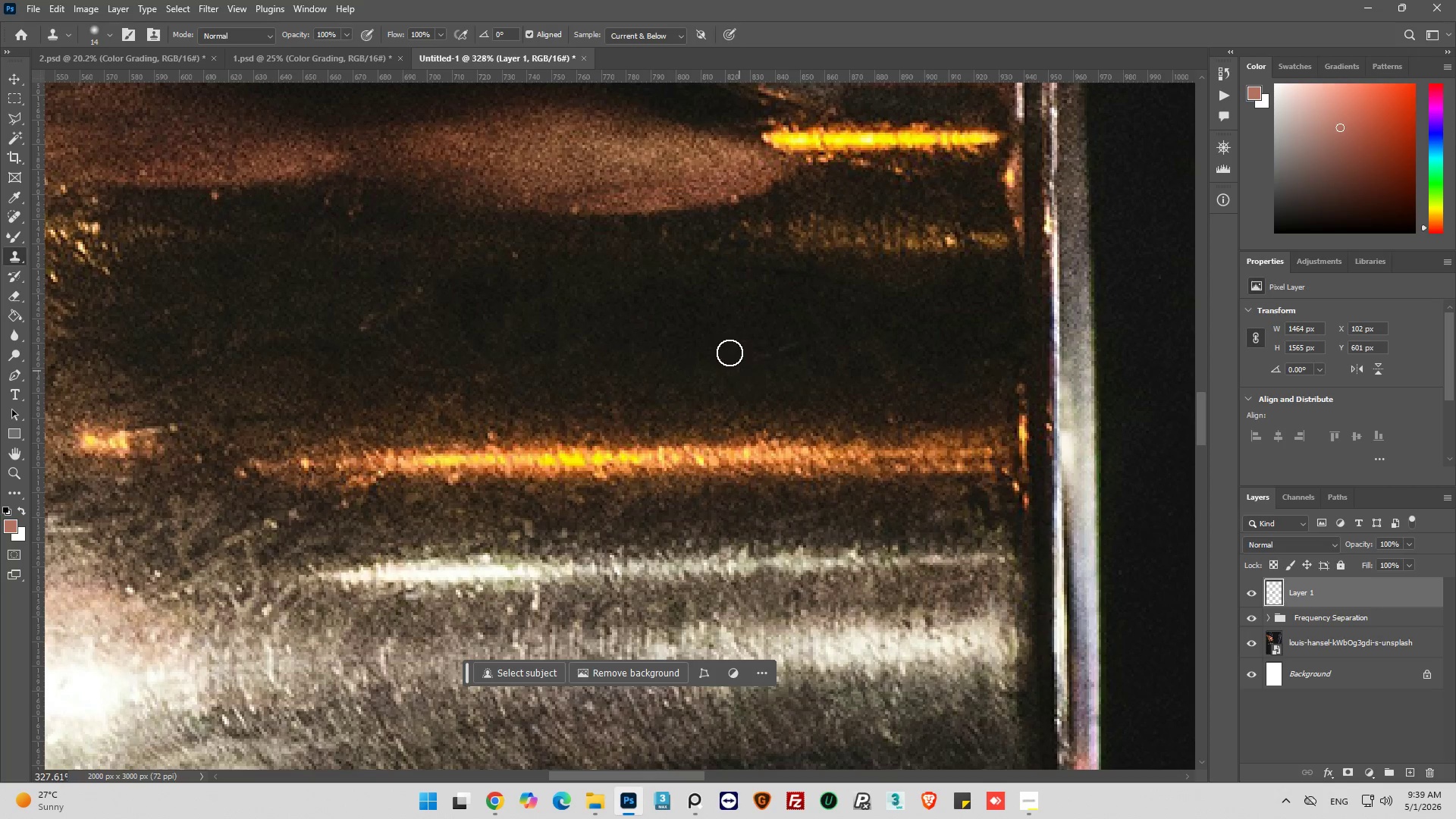 
key(Control+ControlLeft)
 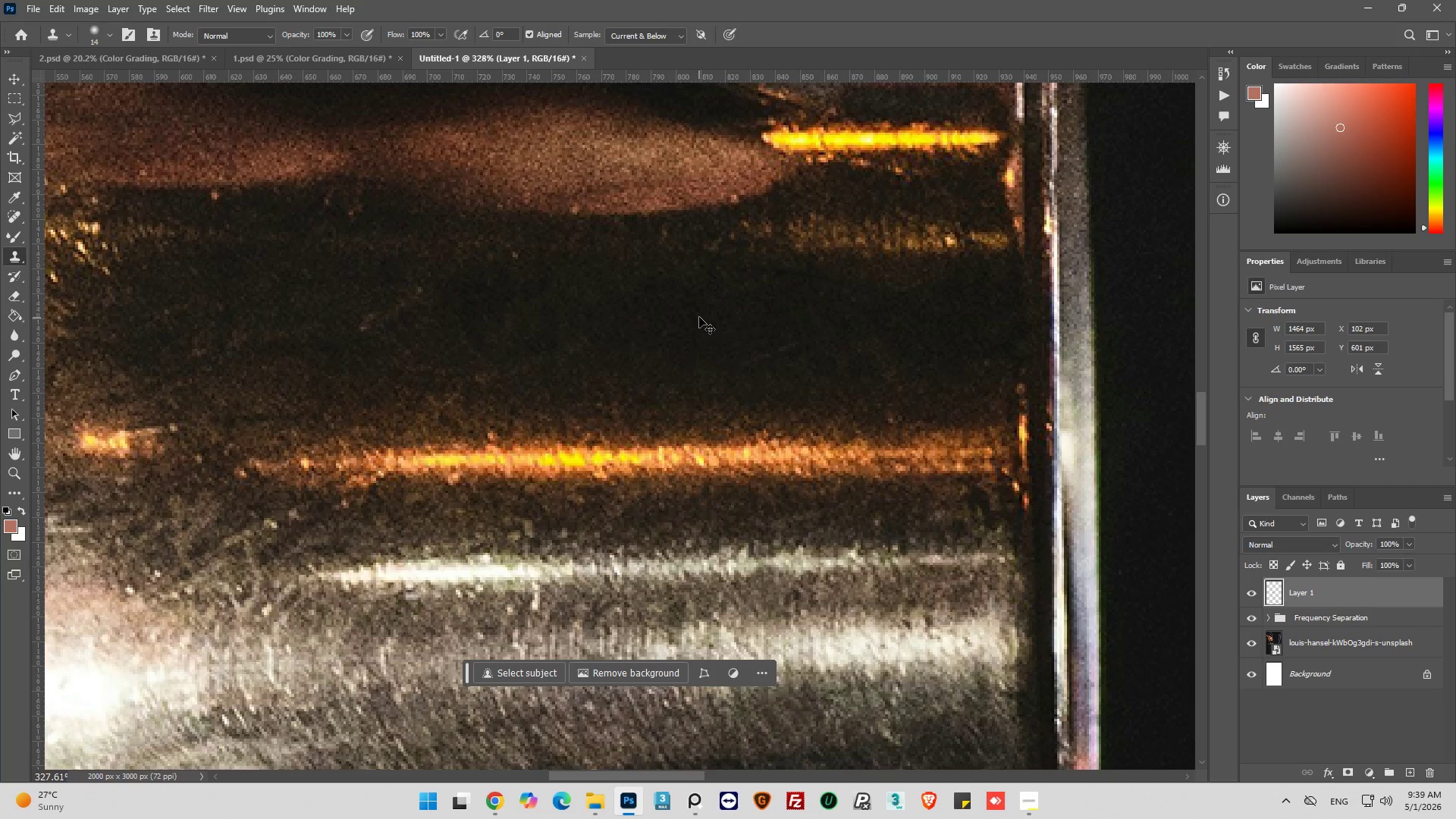 
key(Control+Z)
 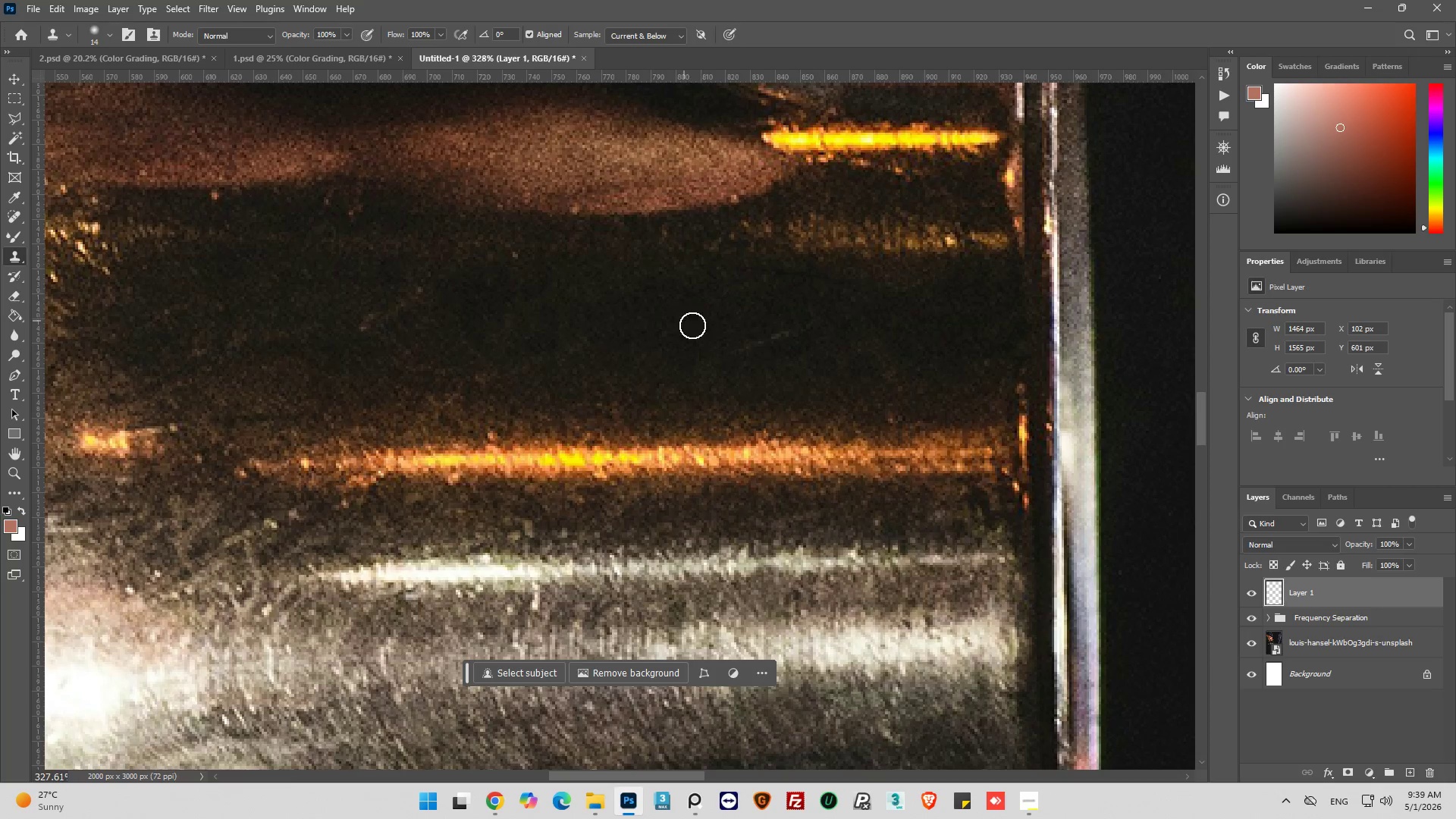 
hold_key(key=AltLeft, duration=0.39)
left_click([701, 326])
 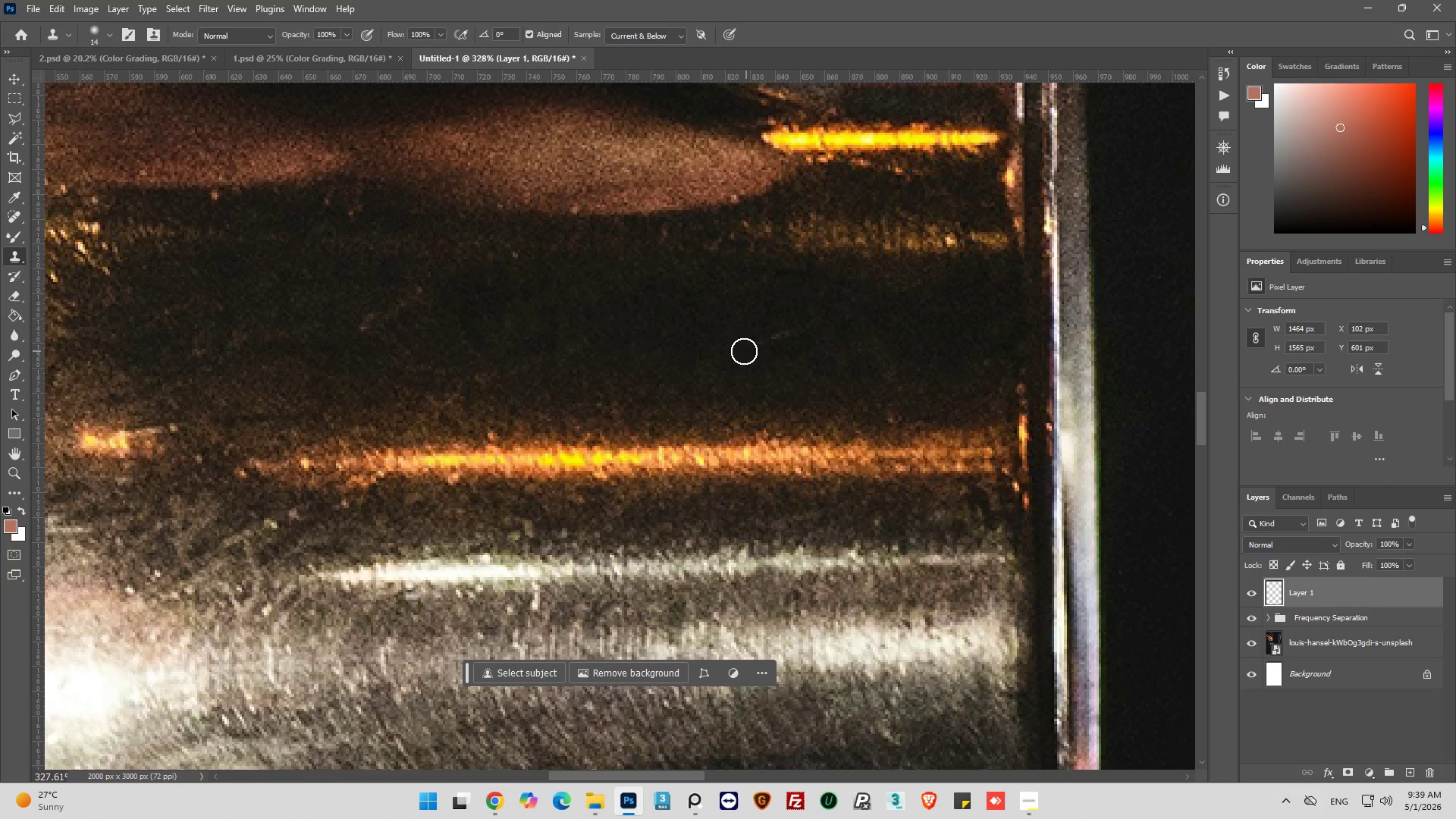 
left_click_drag(start_coordinate=[734, 351], to_coordinate=[824, 327])
 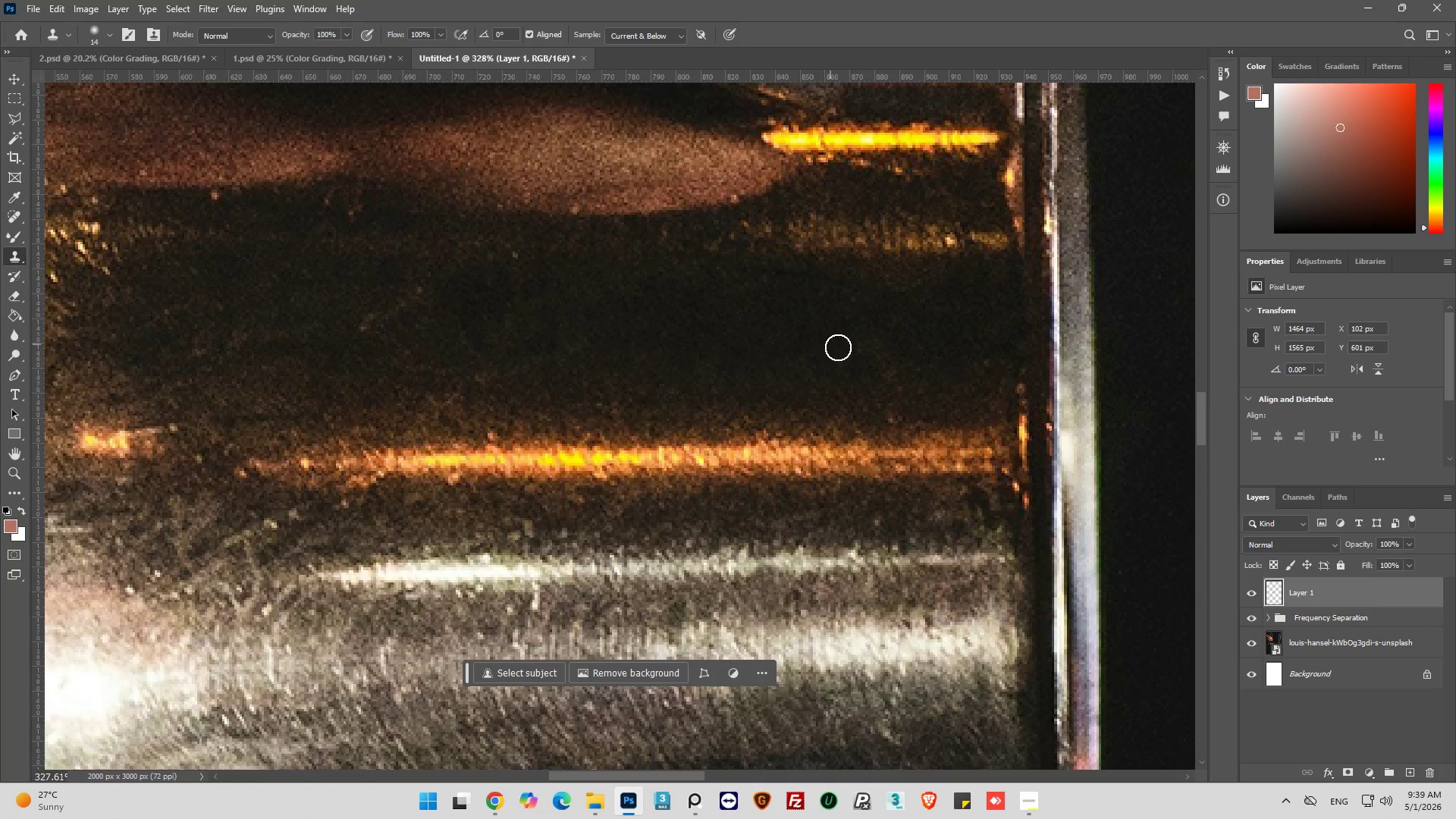 
key(Alt+AltLeft)
 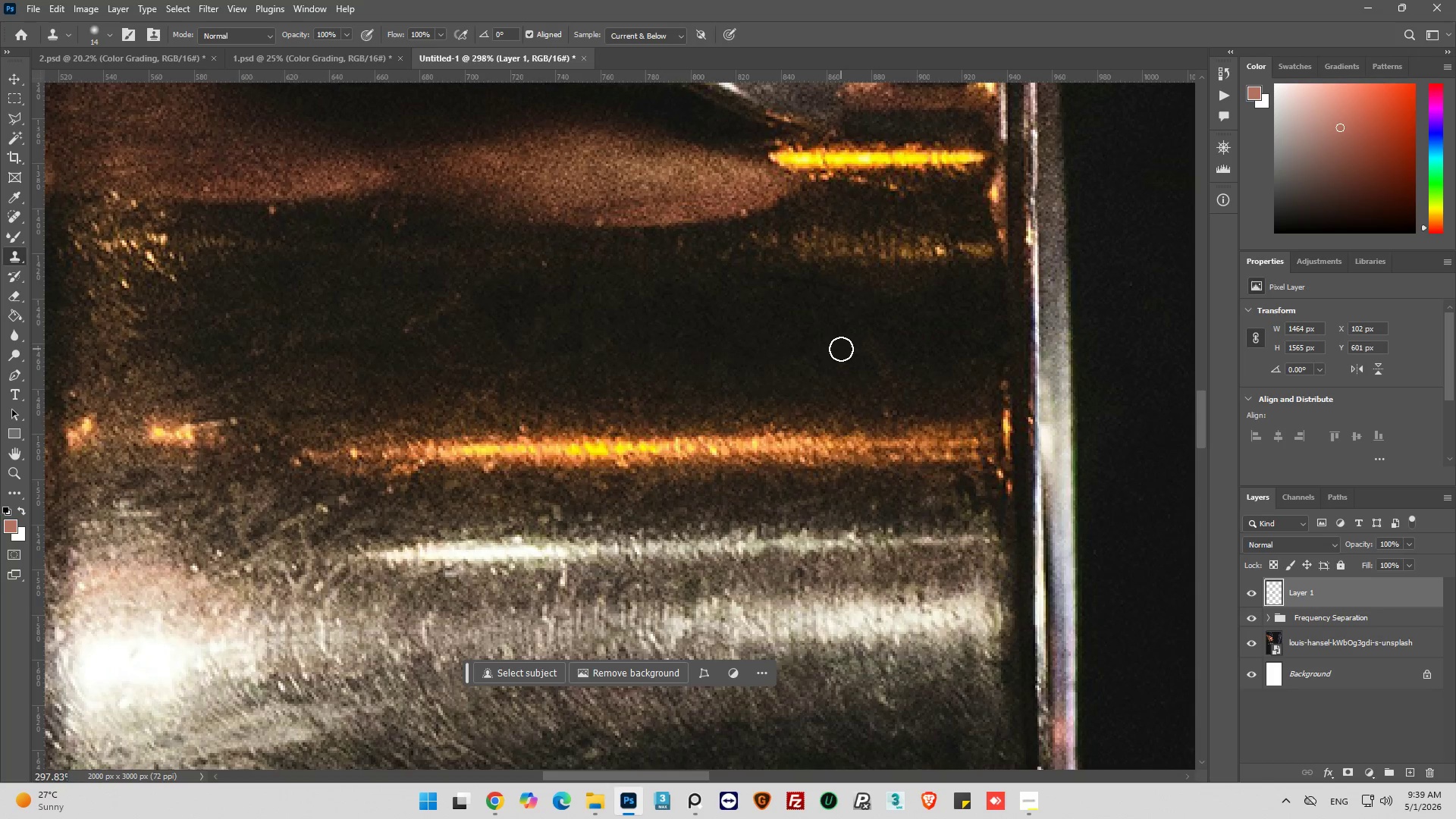 
scroll: coordinate [841, 349], scroll_direction: down, amount: 1.0
 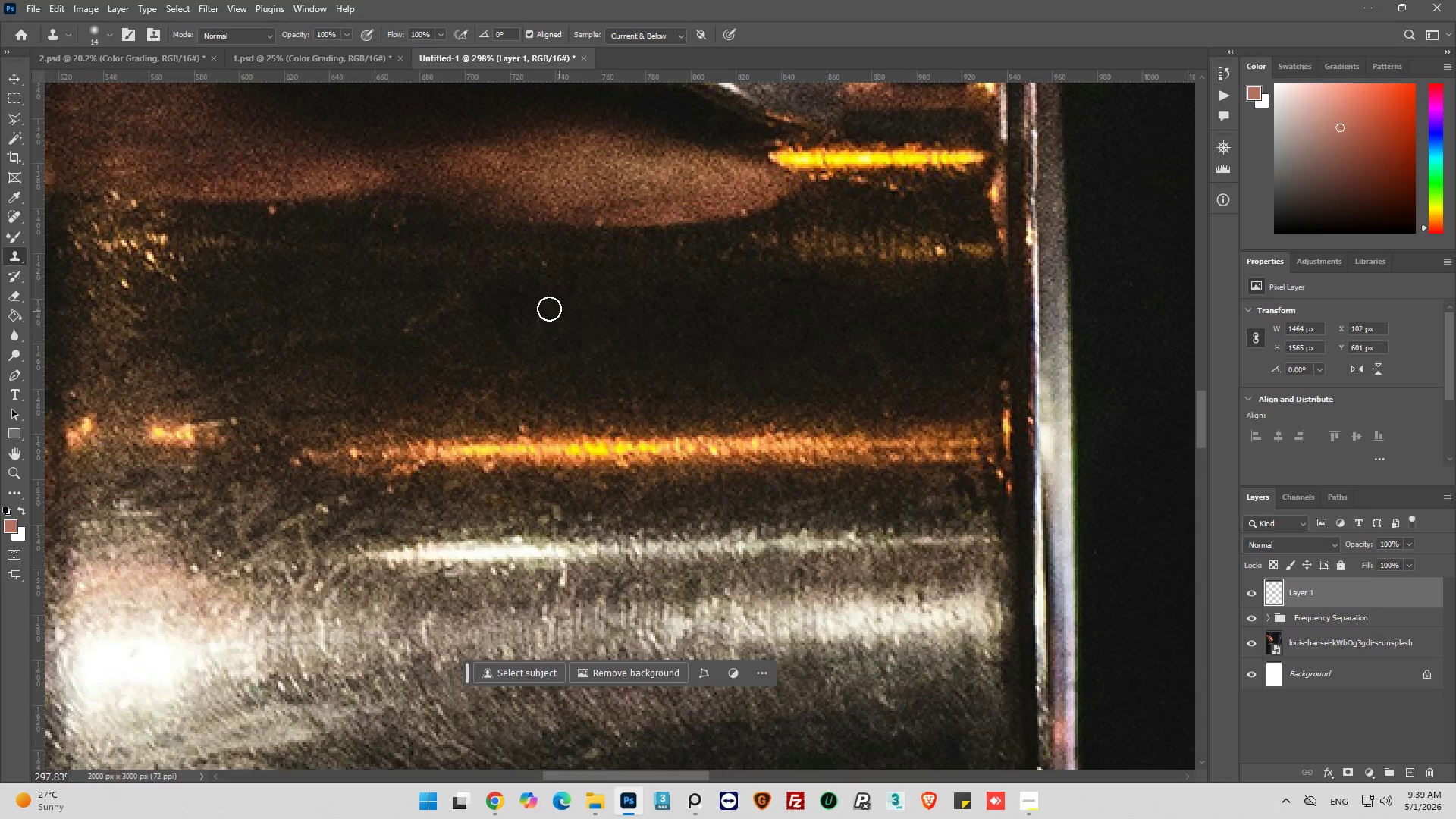 
key(Alt+AltLeft)
 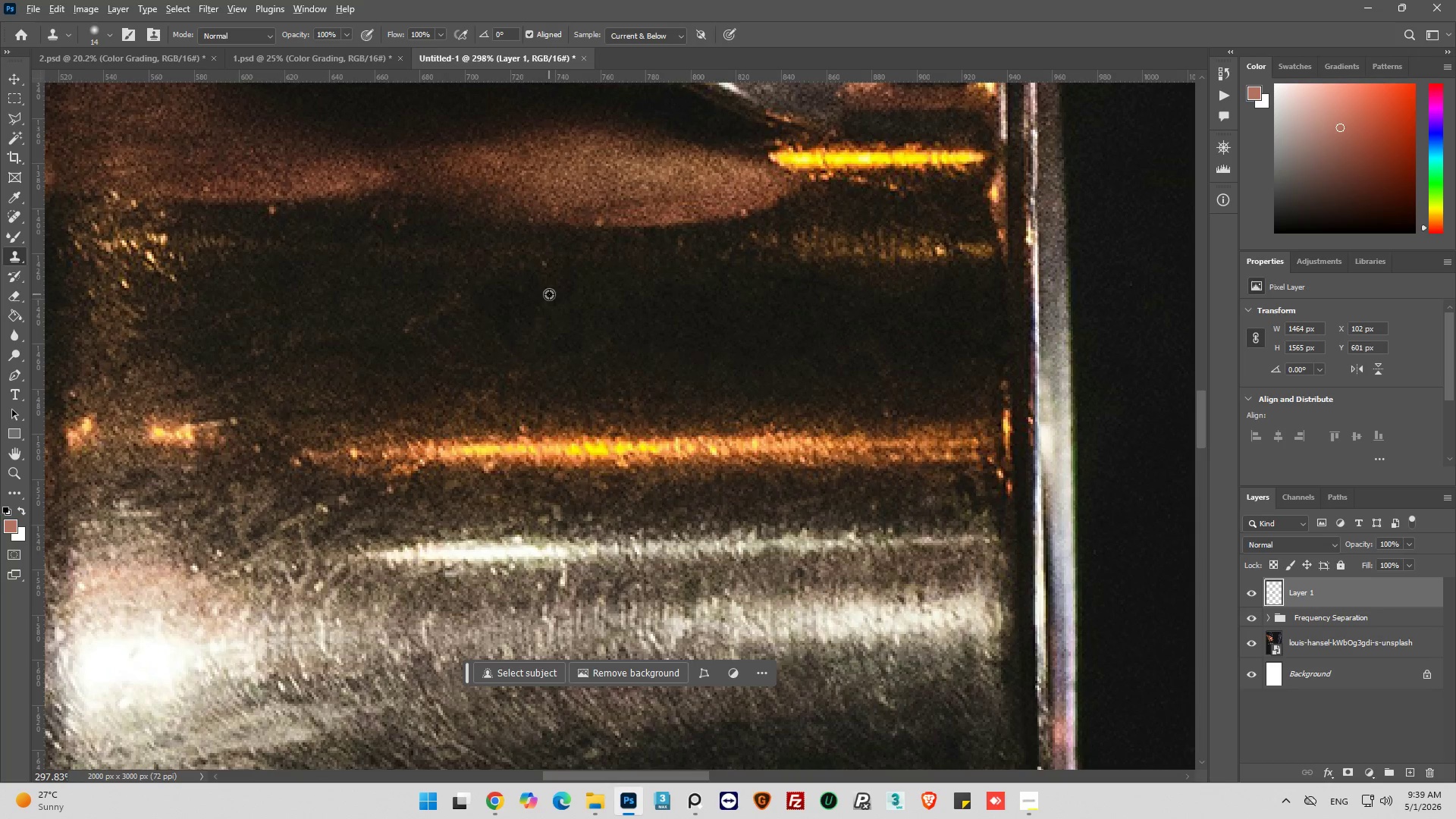 
left_click([549, 294])
 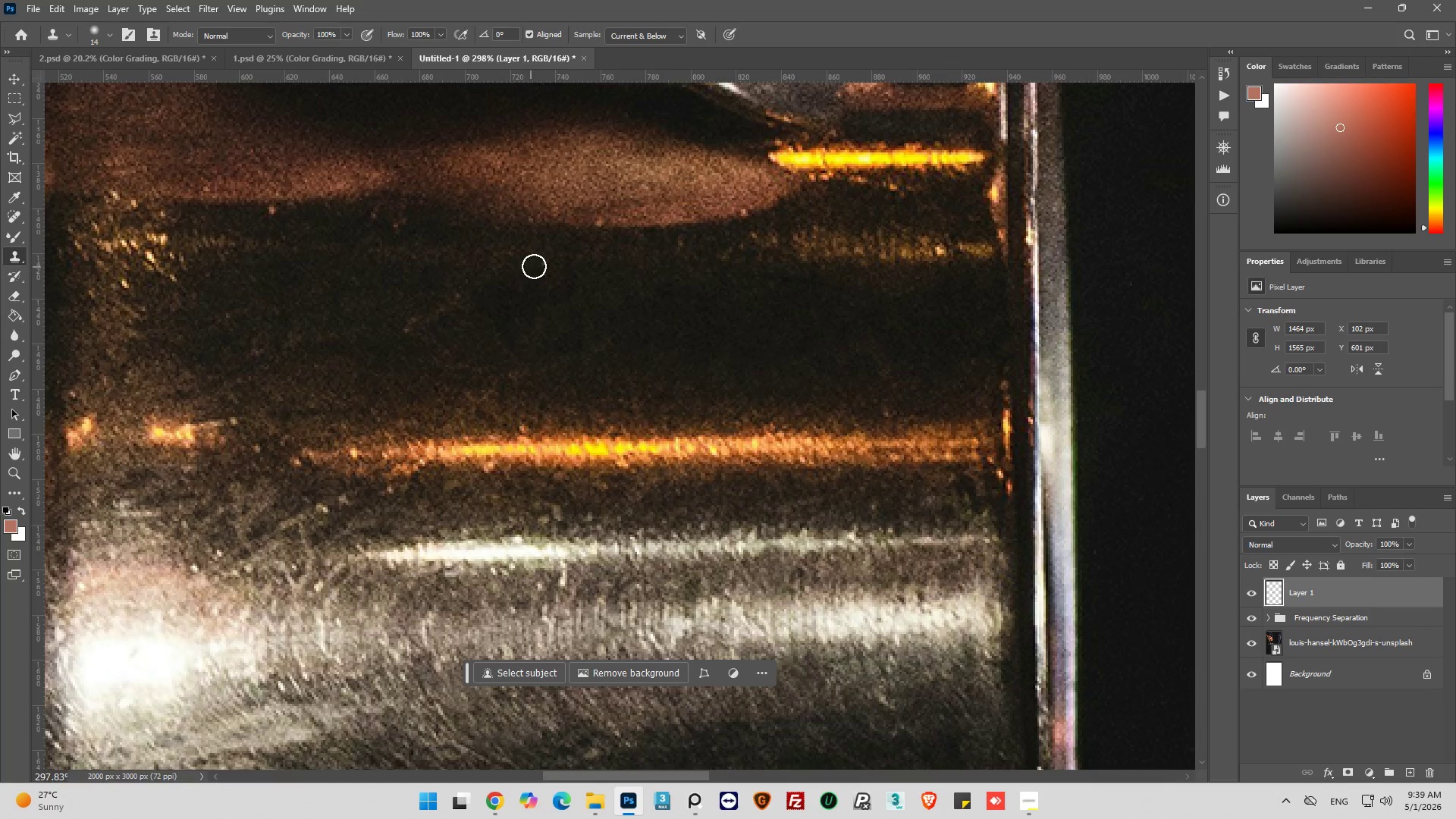 
left_click([548, 263])
 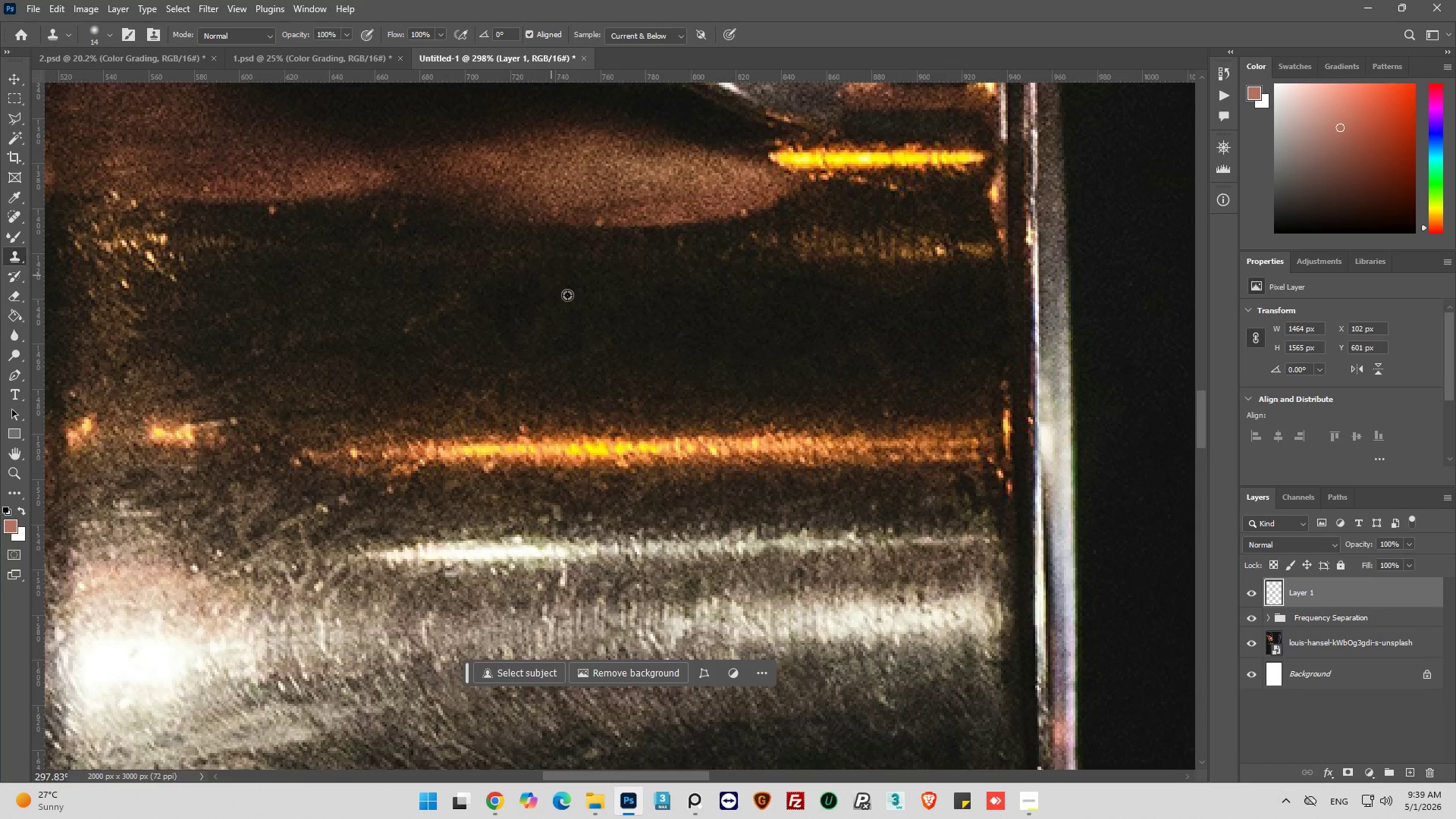 
hold_key(key=AltLeft, duration=0.34)
scroll: coordinate [720, 332], scroll_direction: down, amount: 19.0
 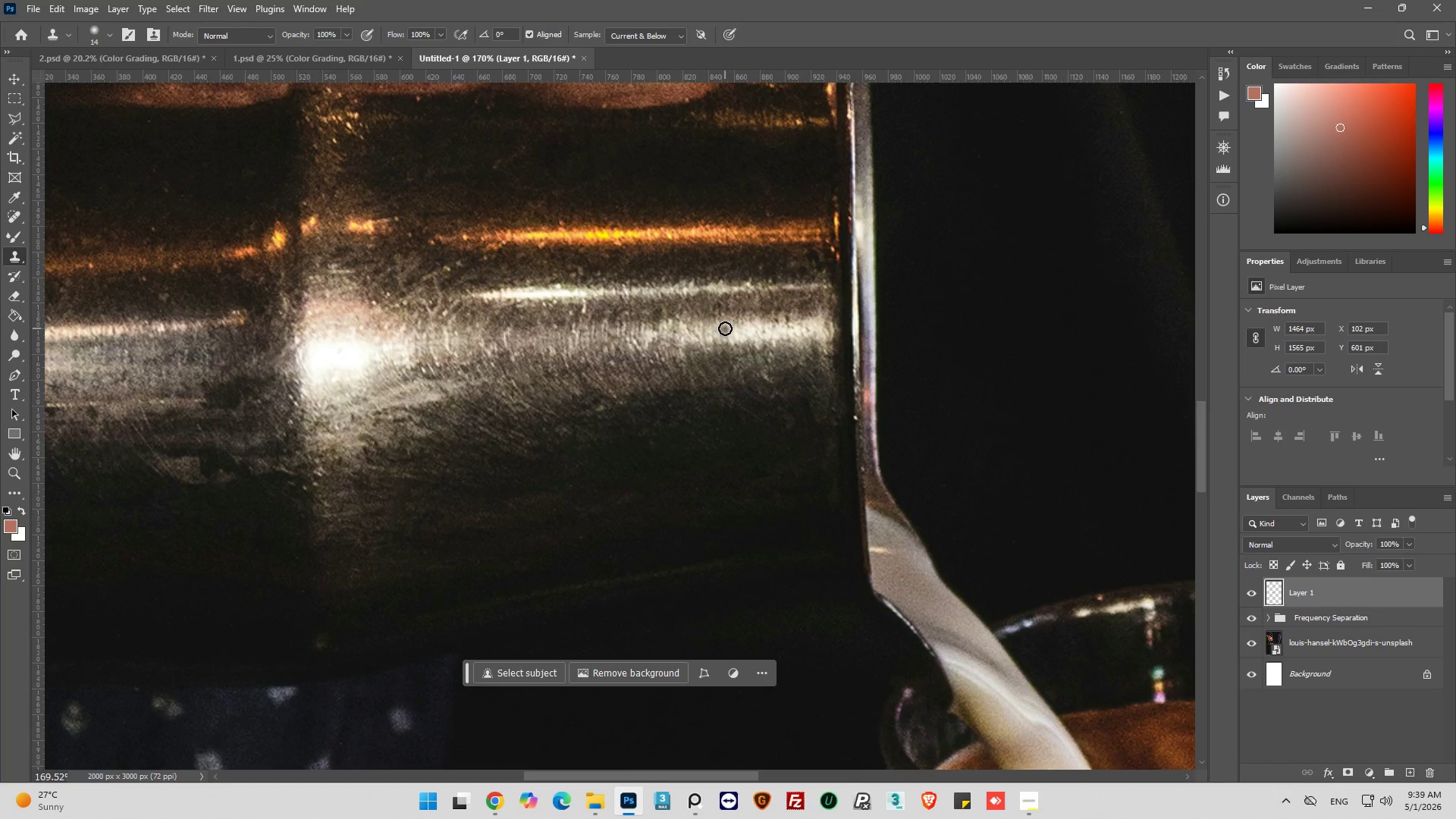 
hold_key(key=AltLeft, duration=0.47)
 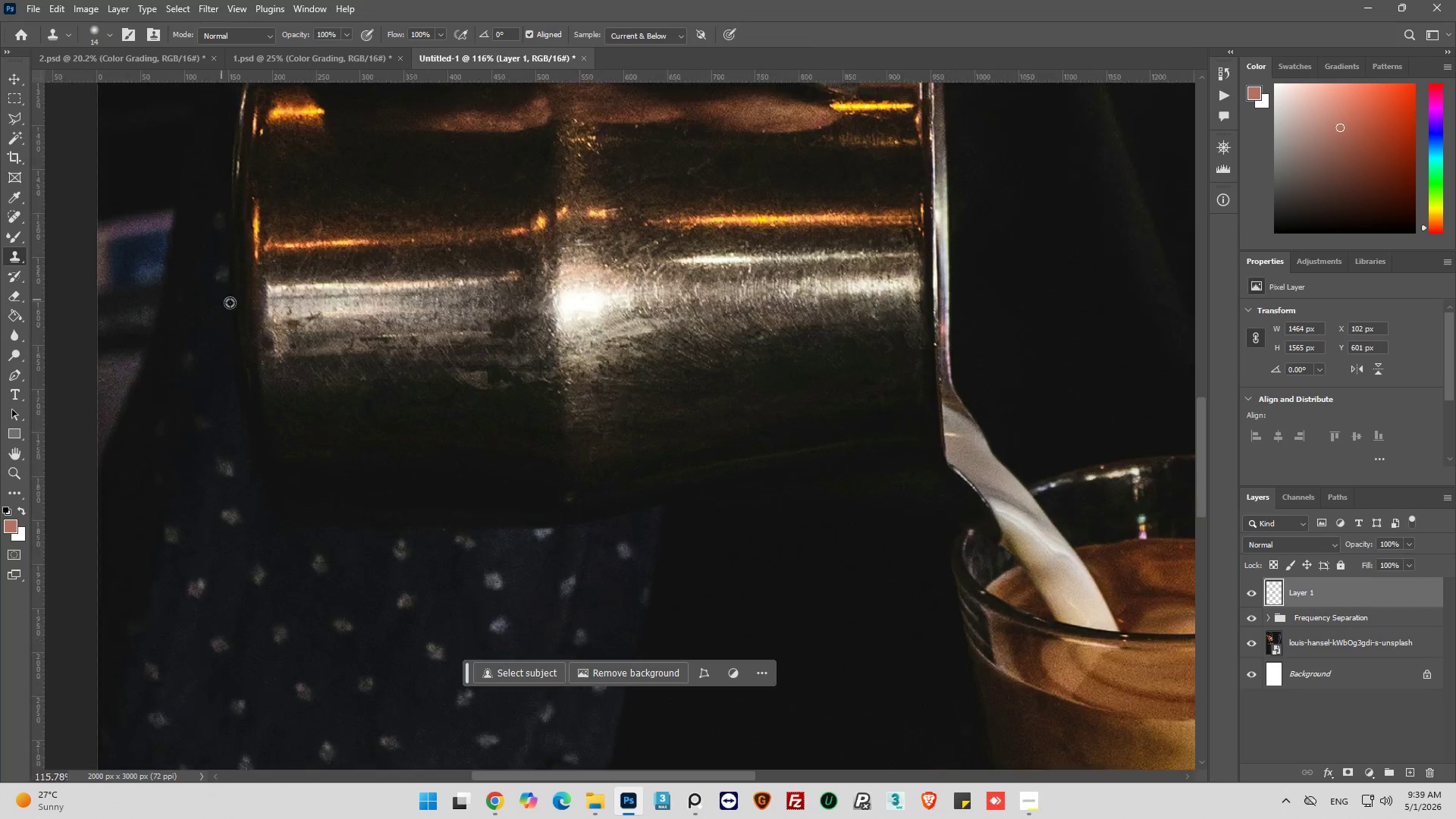 
scroll: coordinate [725, 328], scroll_direction: down, amount: 6.0
 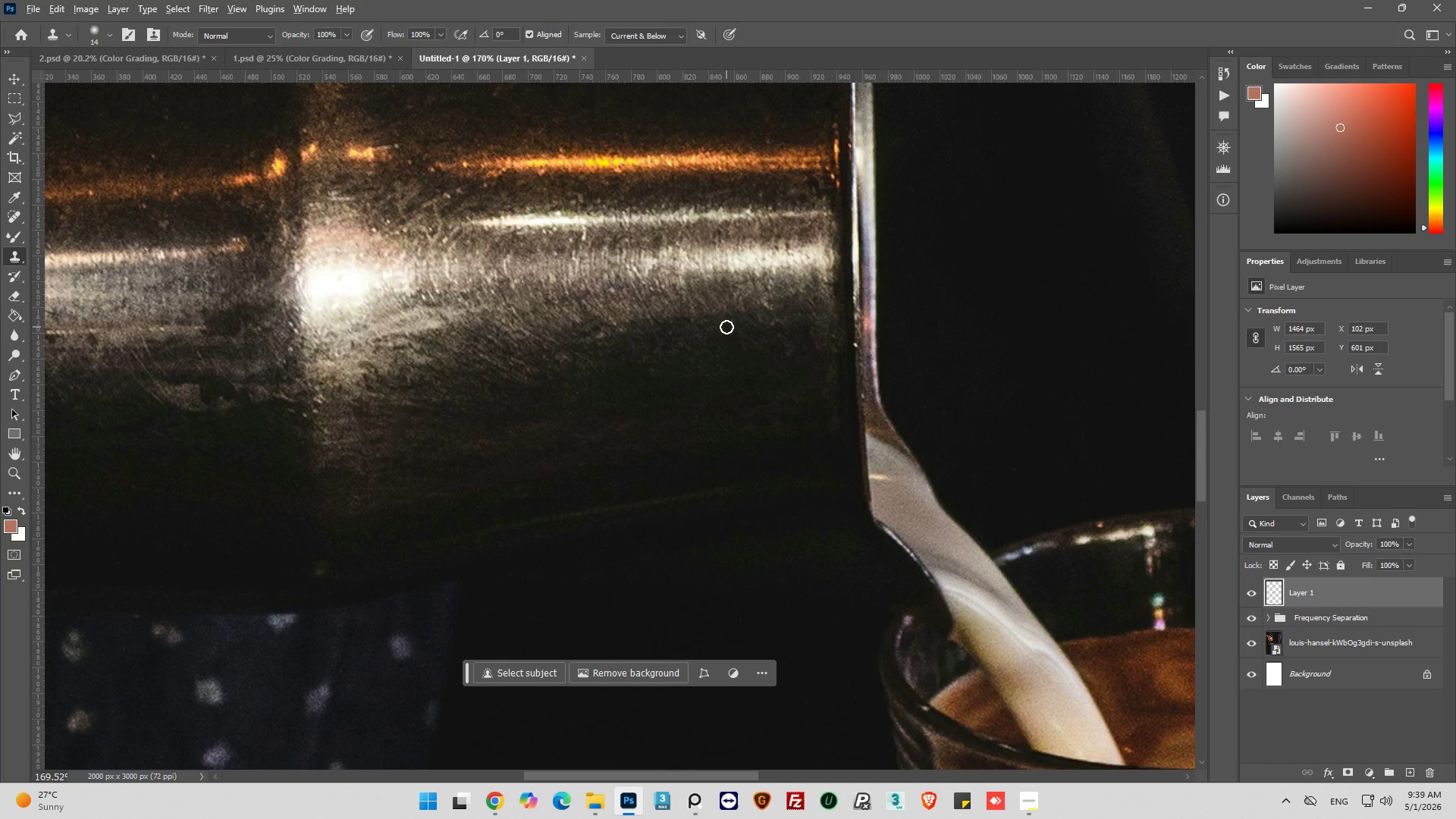 
hold_key(key=AltLeft, duration=0.5)
 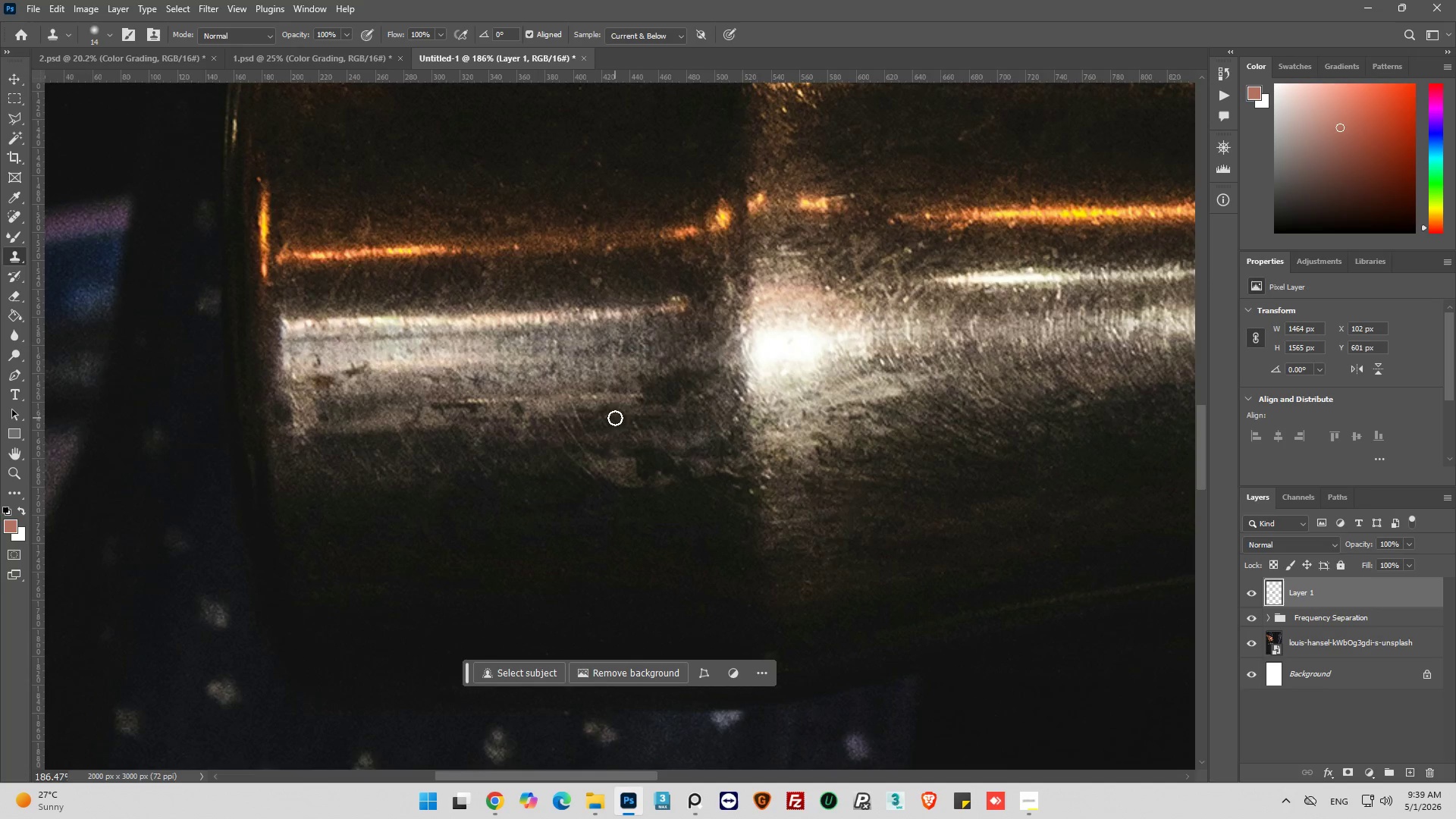 
key(Alt+AltLeft)
 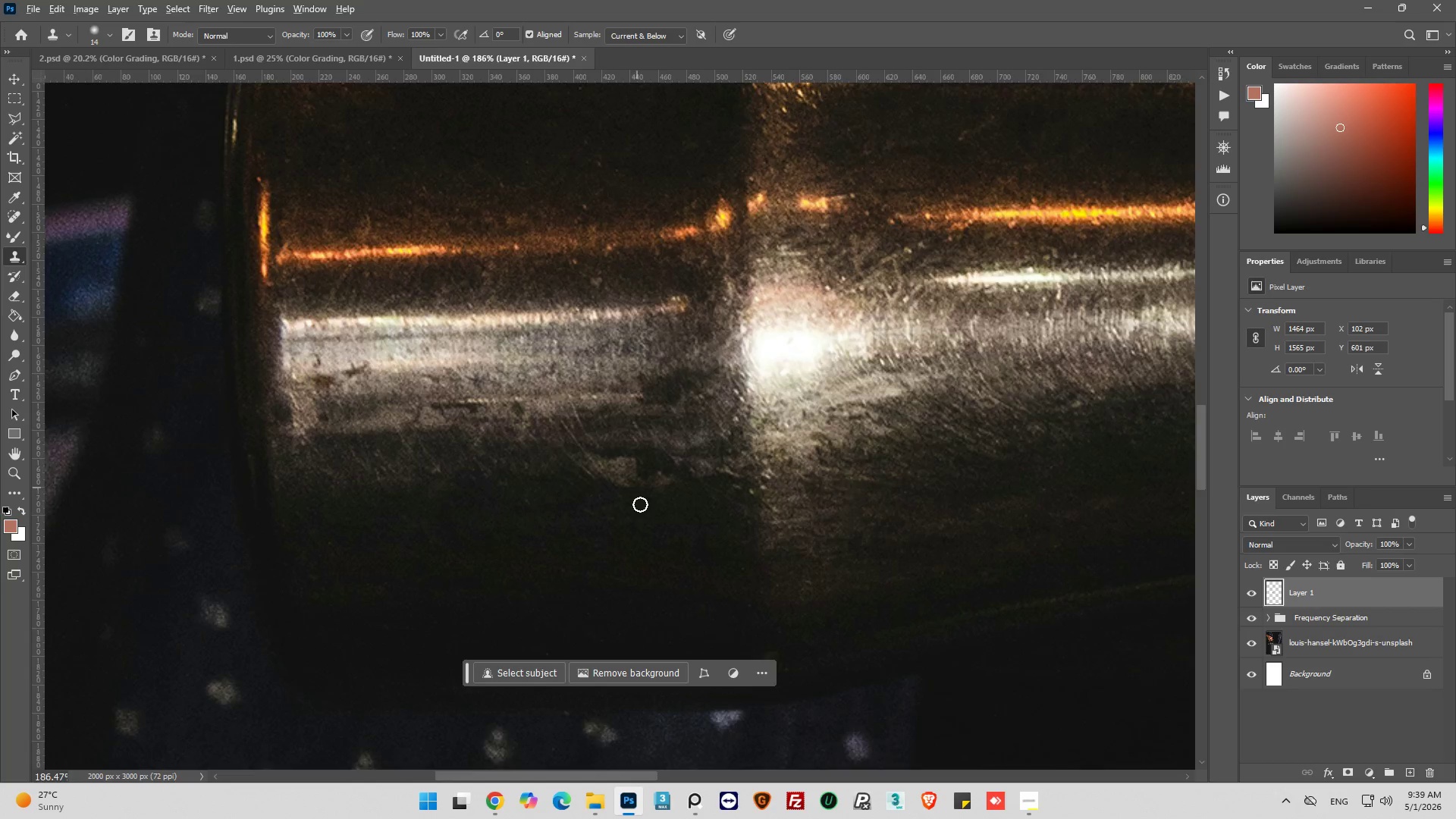 
hold_key(key=AltLeft, duration=0.36)
scroll: coordinate [646, 543], scroll_direction: up, amount: 9.0
 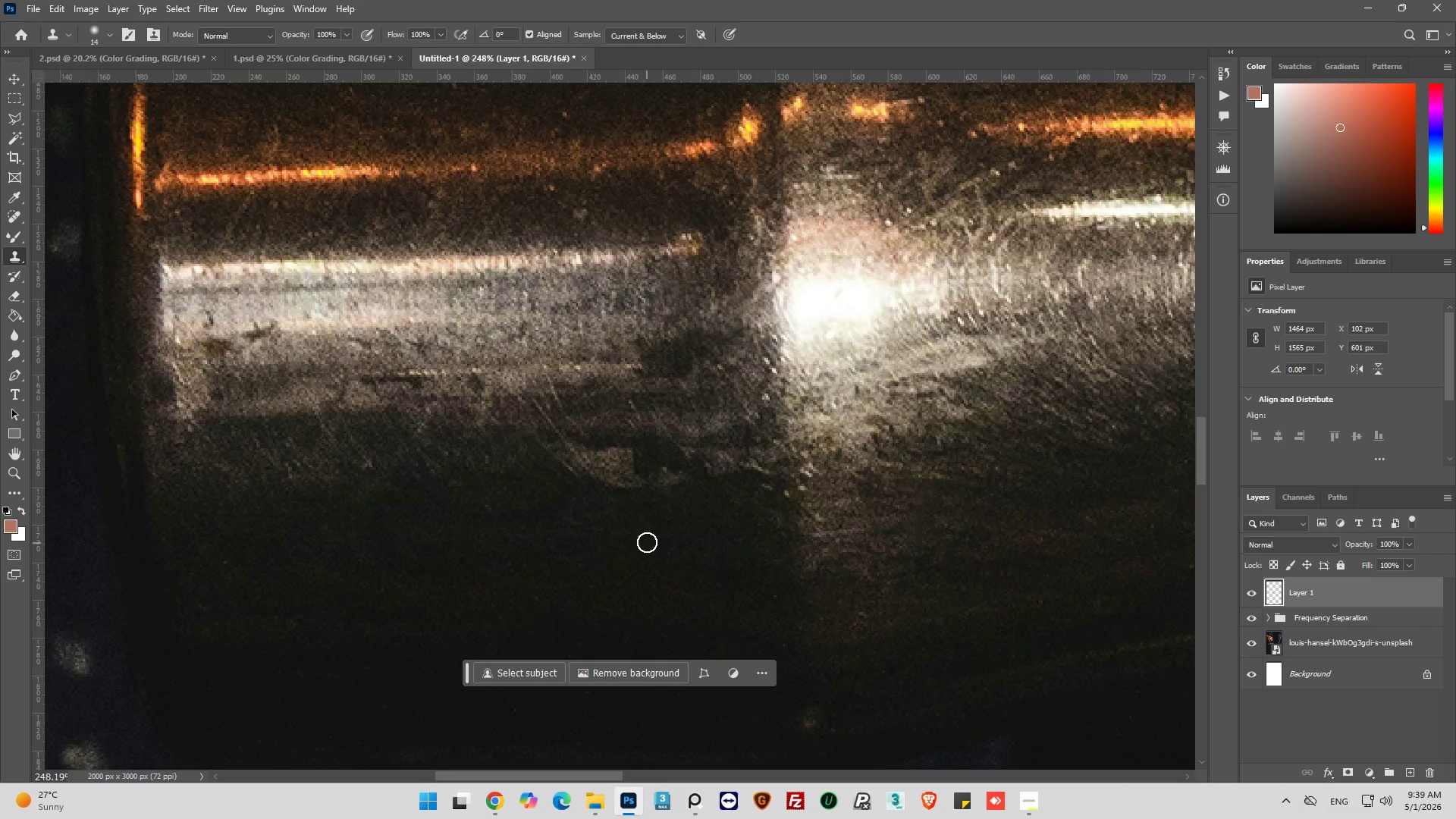 
hold_key(key=AltLeft, duration=0.5)
 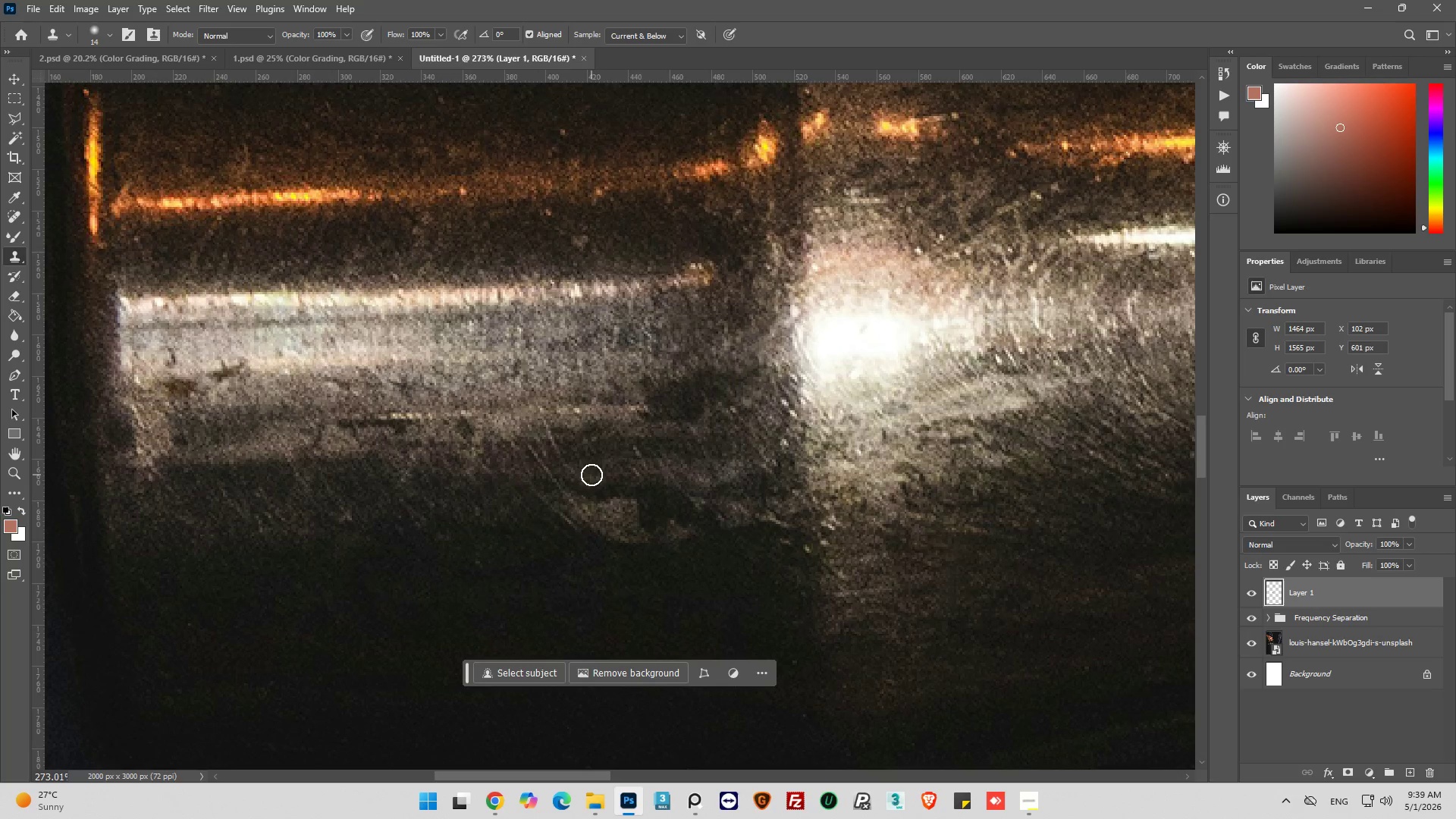 
scroll: coordinate [590, 475], scroll_direction: up, amount: 5.0
 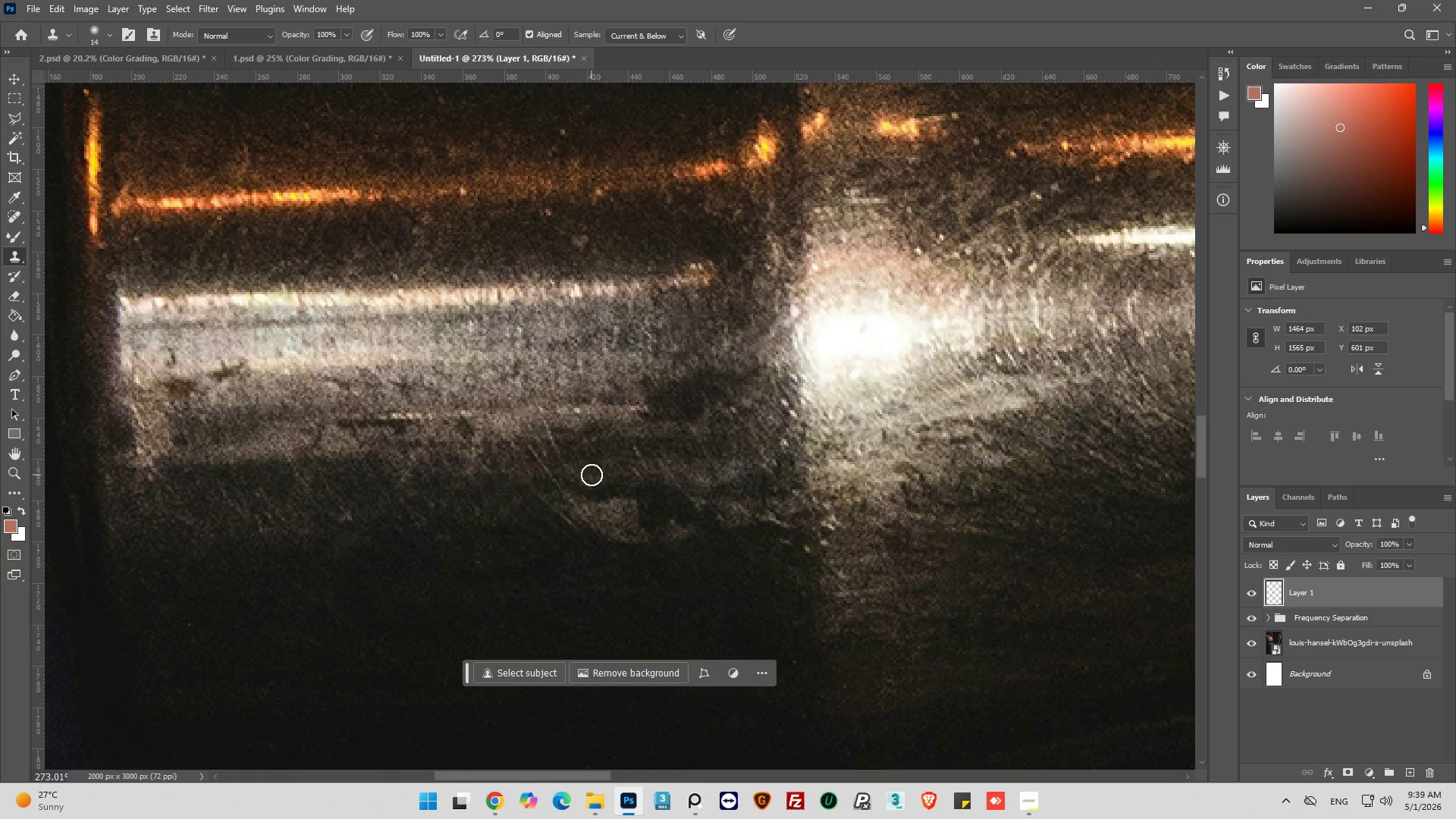 
hold_key(key=AltLeft, duration=0.38)
 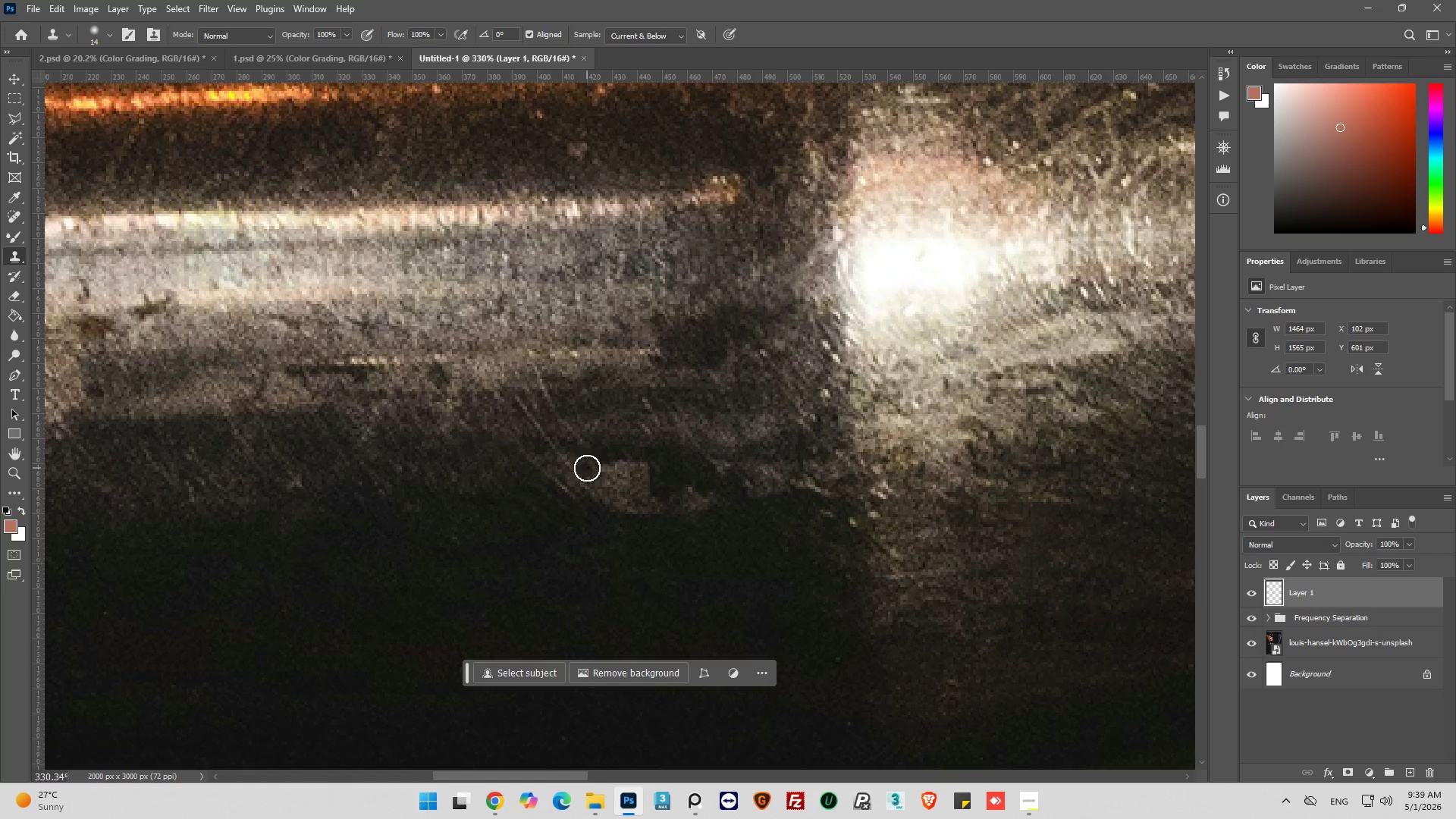 
scroll: coordinate [592, 475], scroll_direction: down, amount: 3.0
 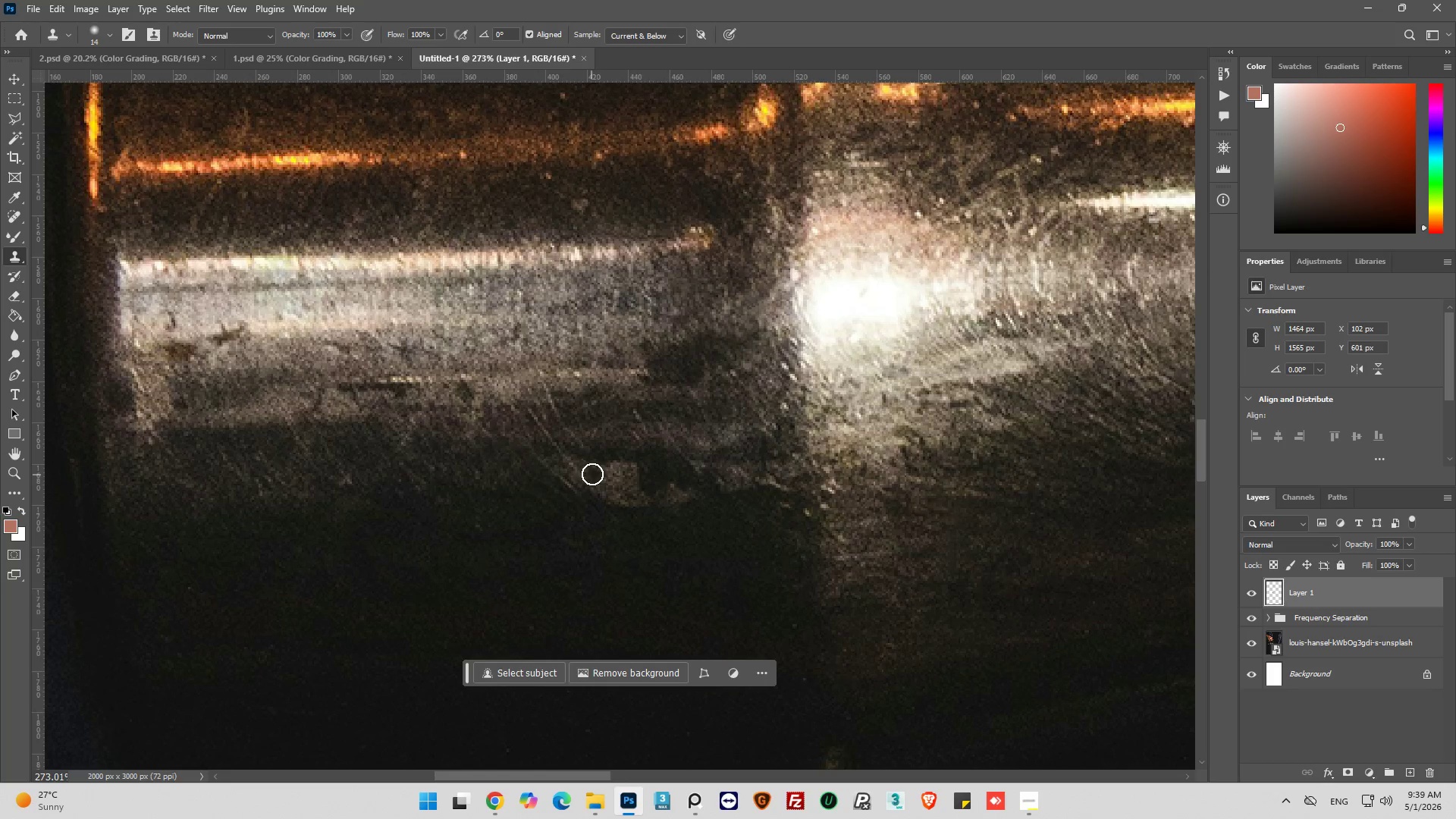 
scroll: coordinate [587, 468], scroll_direction: up, amount: 2.0
 